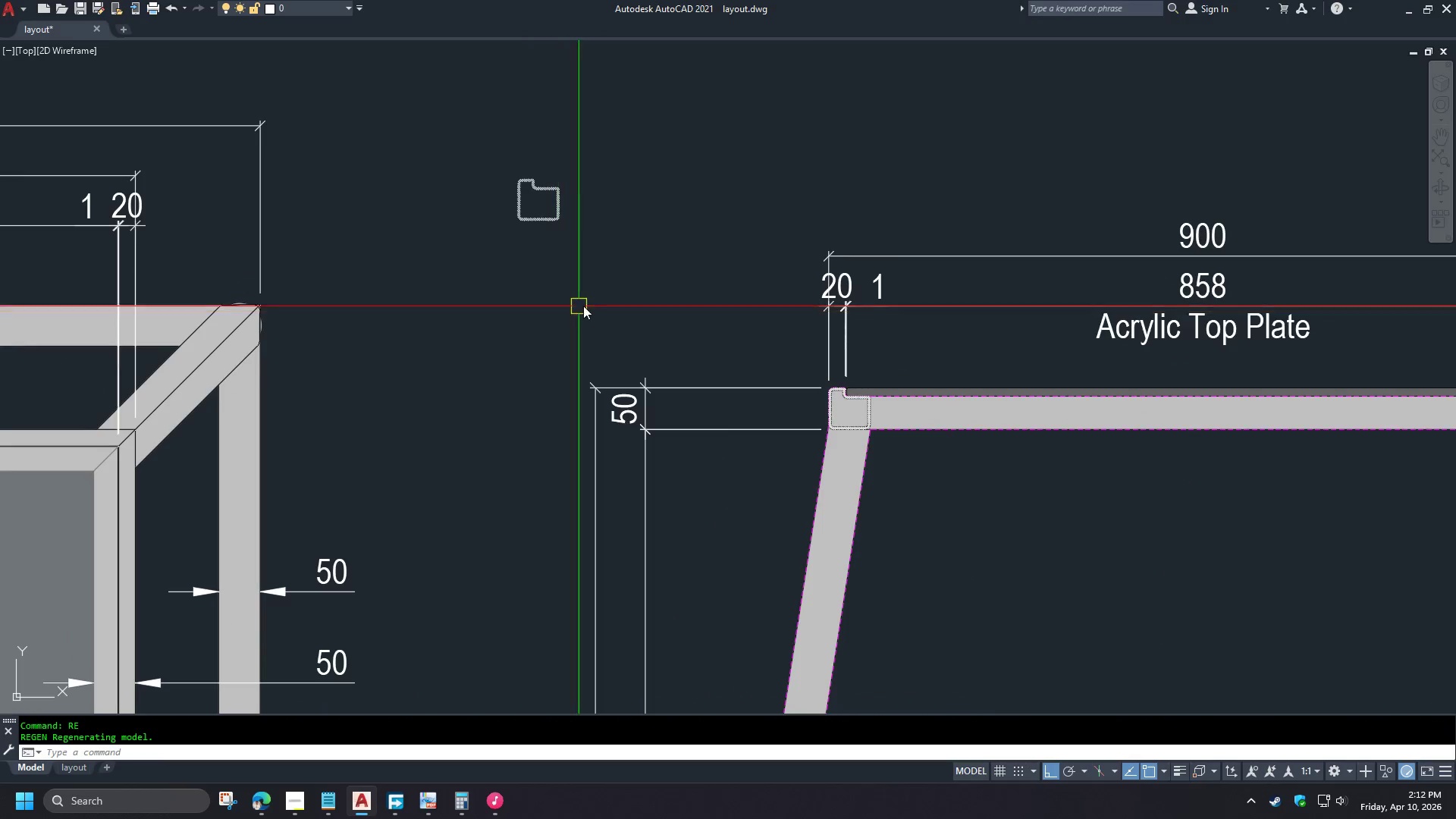 
scroll: coordinate [613, 285], scroll_direction: down, amount: 2.0
 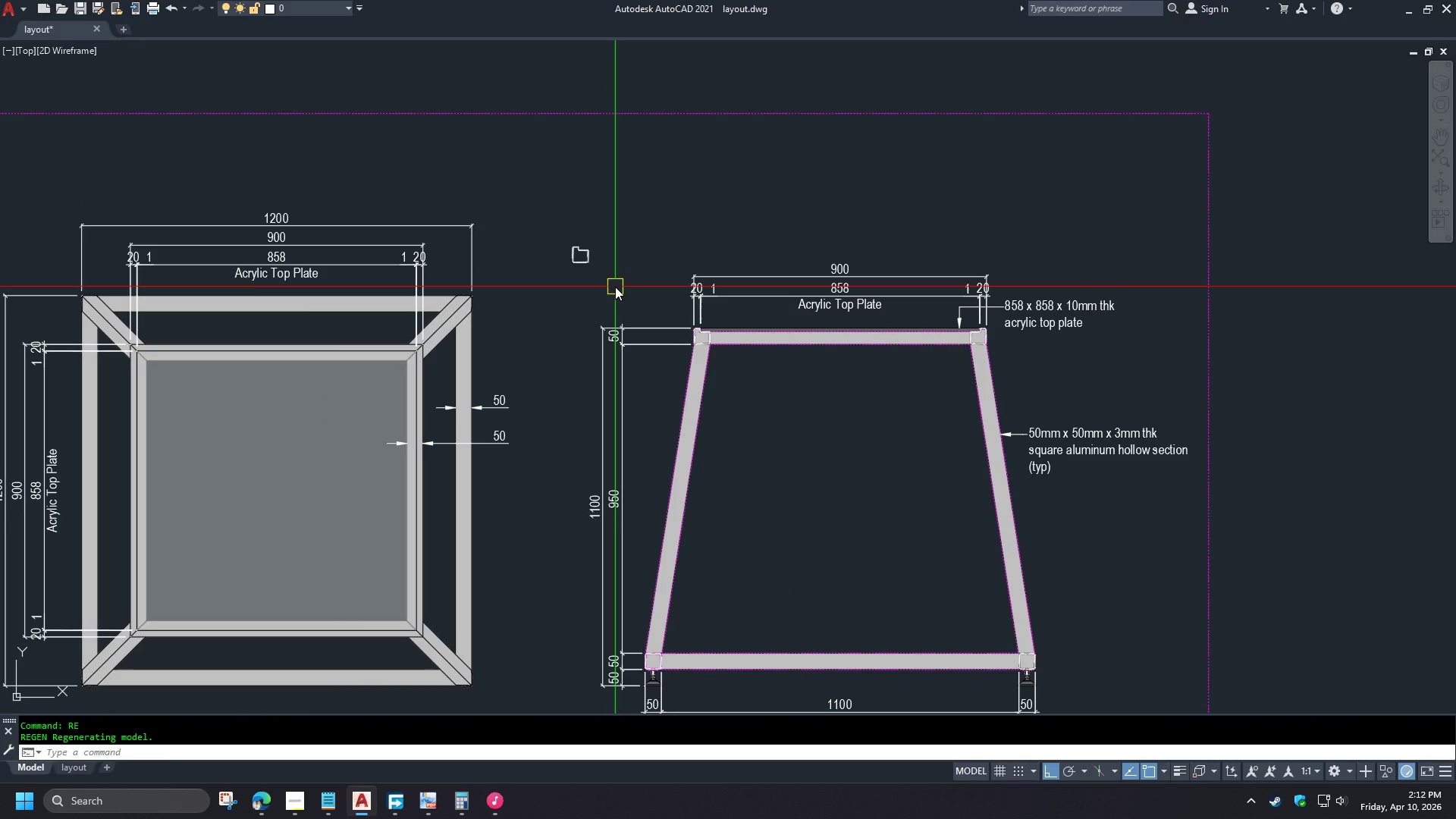 
scroll: coordinate [611, 271], scroll_direction: up, amount: 7.0
 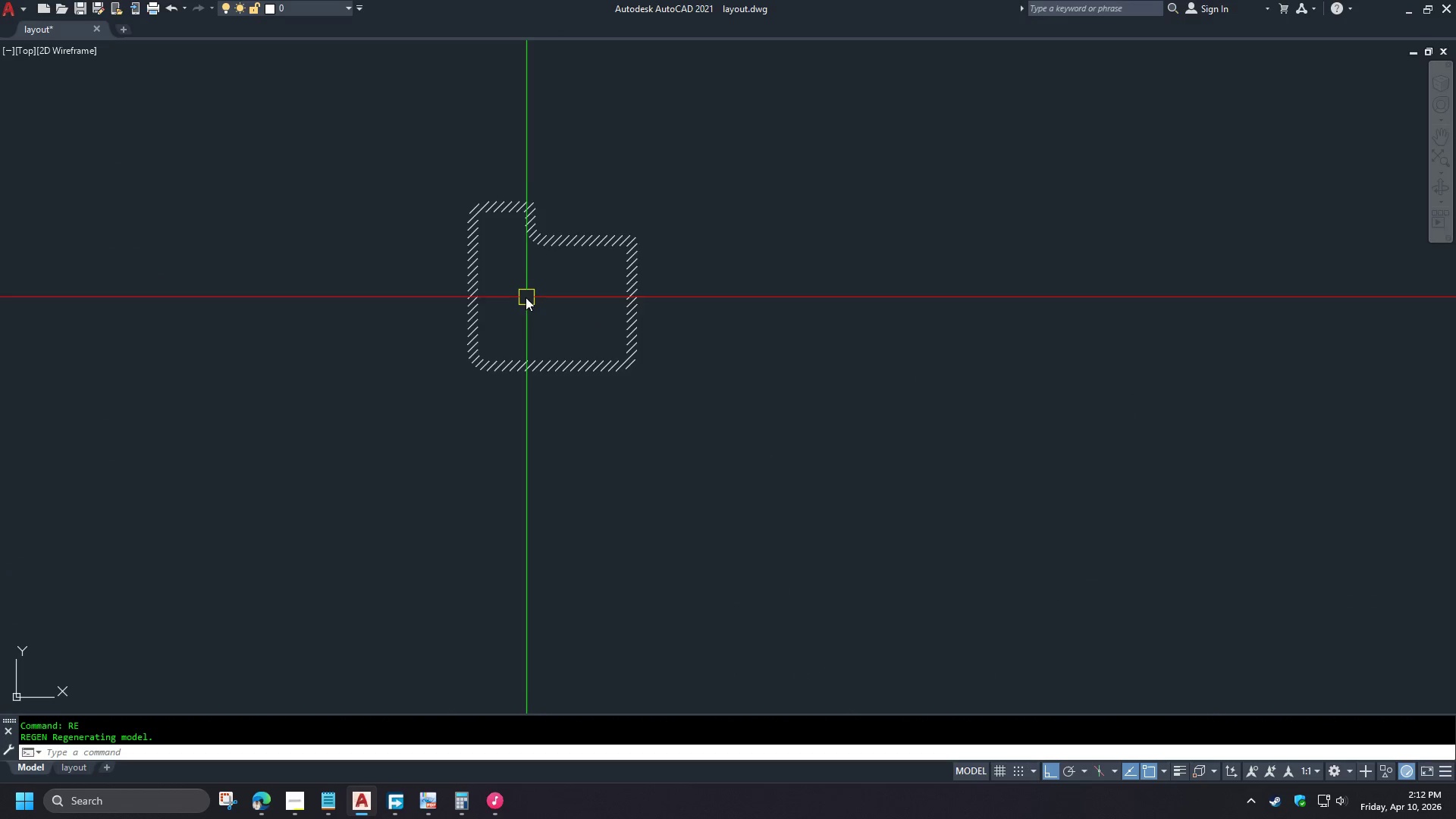 
scroll: coordinate [525, 298], scroll_direction: down, amount: 2.0
 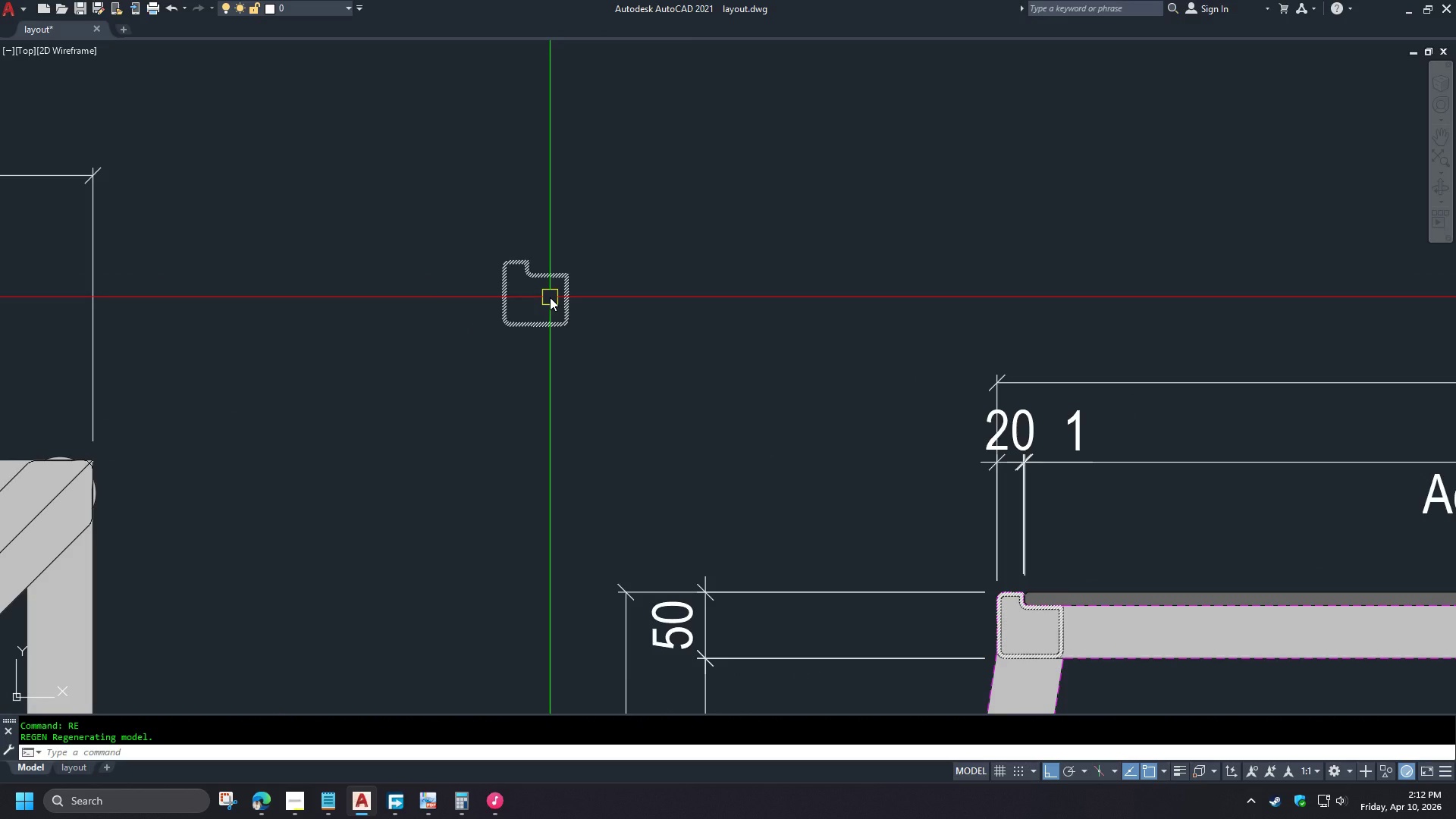 
scroll: coordinate [536, 284], scroll_direction: up, amount: 3.0
 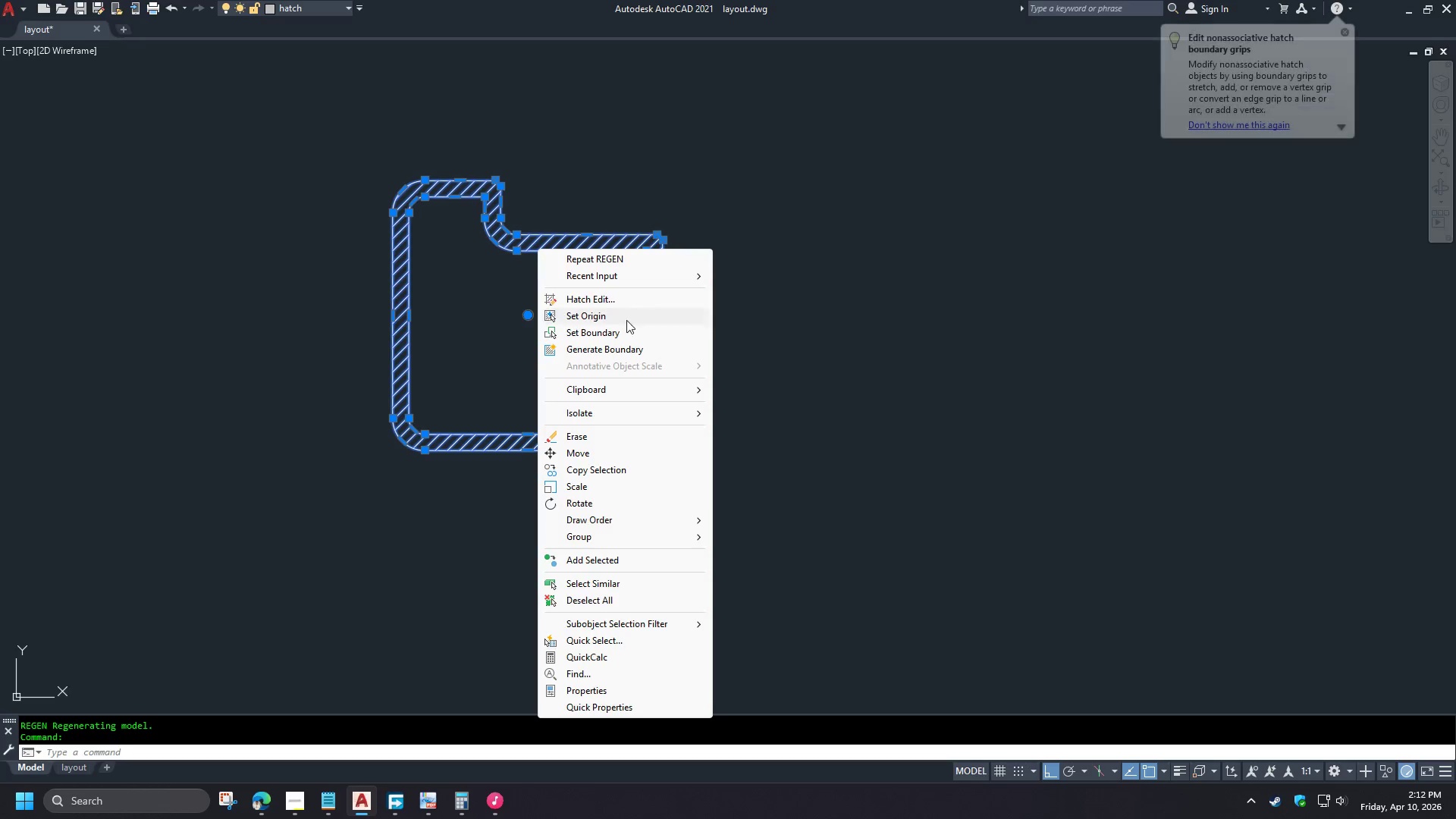 
left_click([611, 347])
 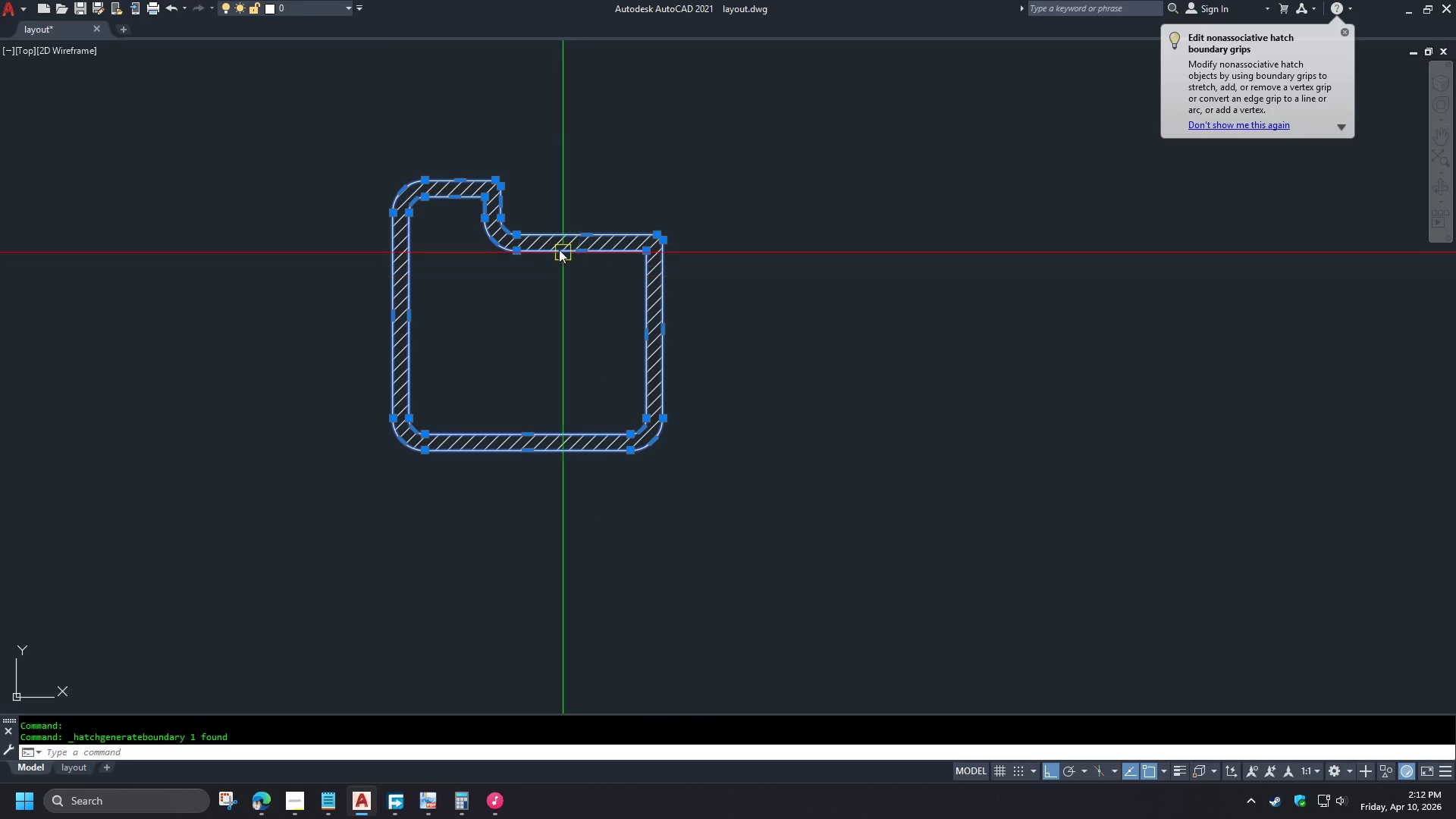 
key(Escape)
 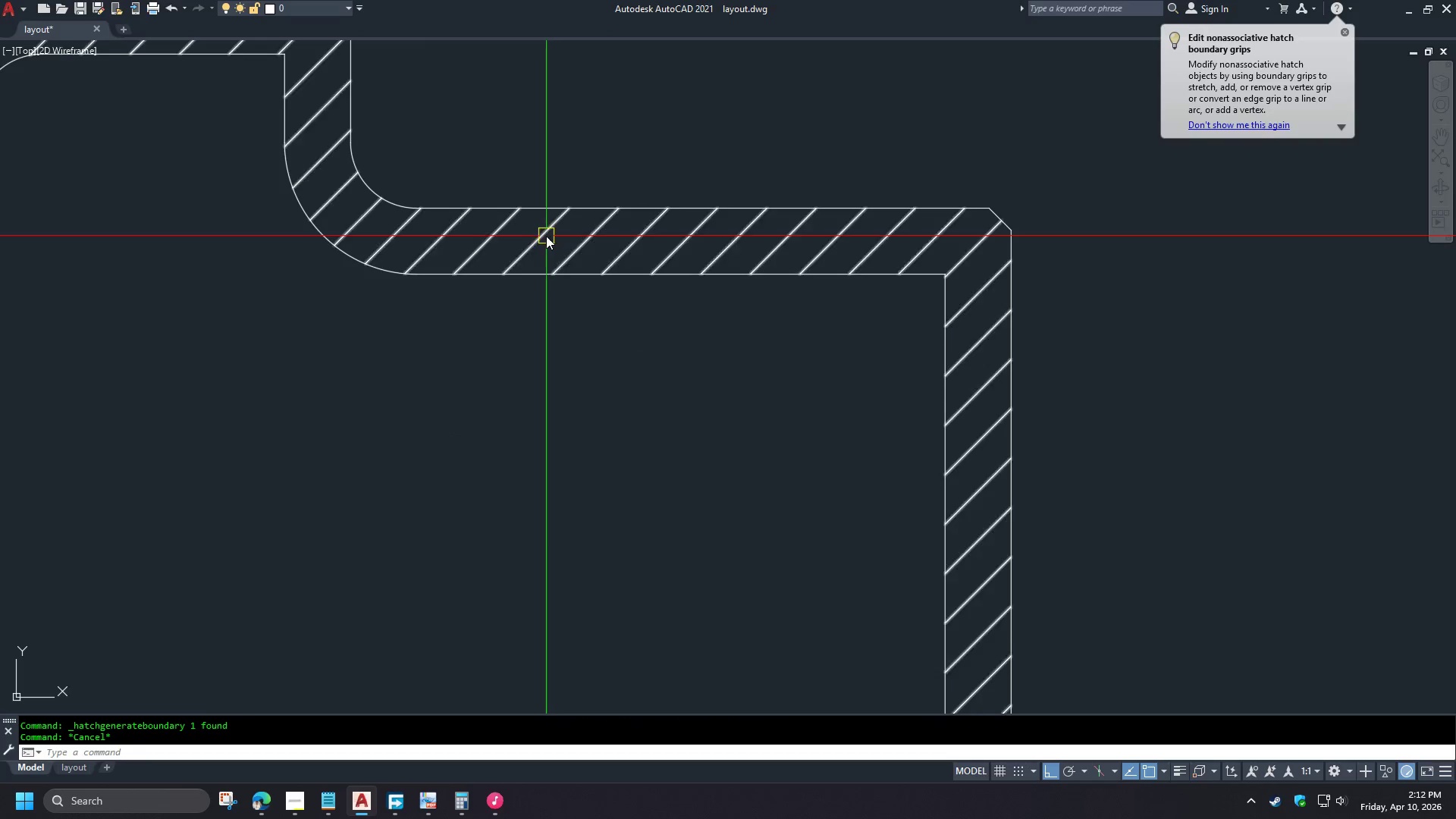 
scroll: coordinate [548, 243], scroll_direction: up, amount: 3.0
 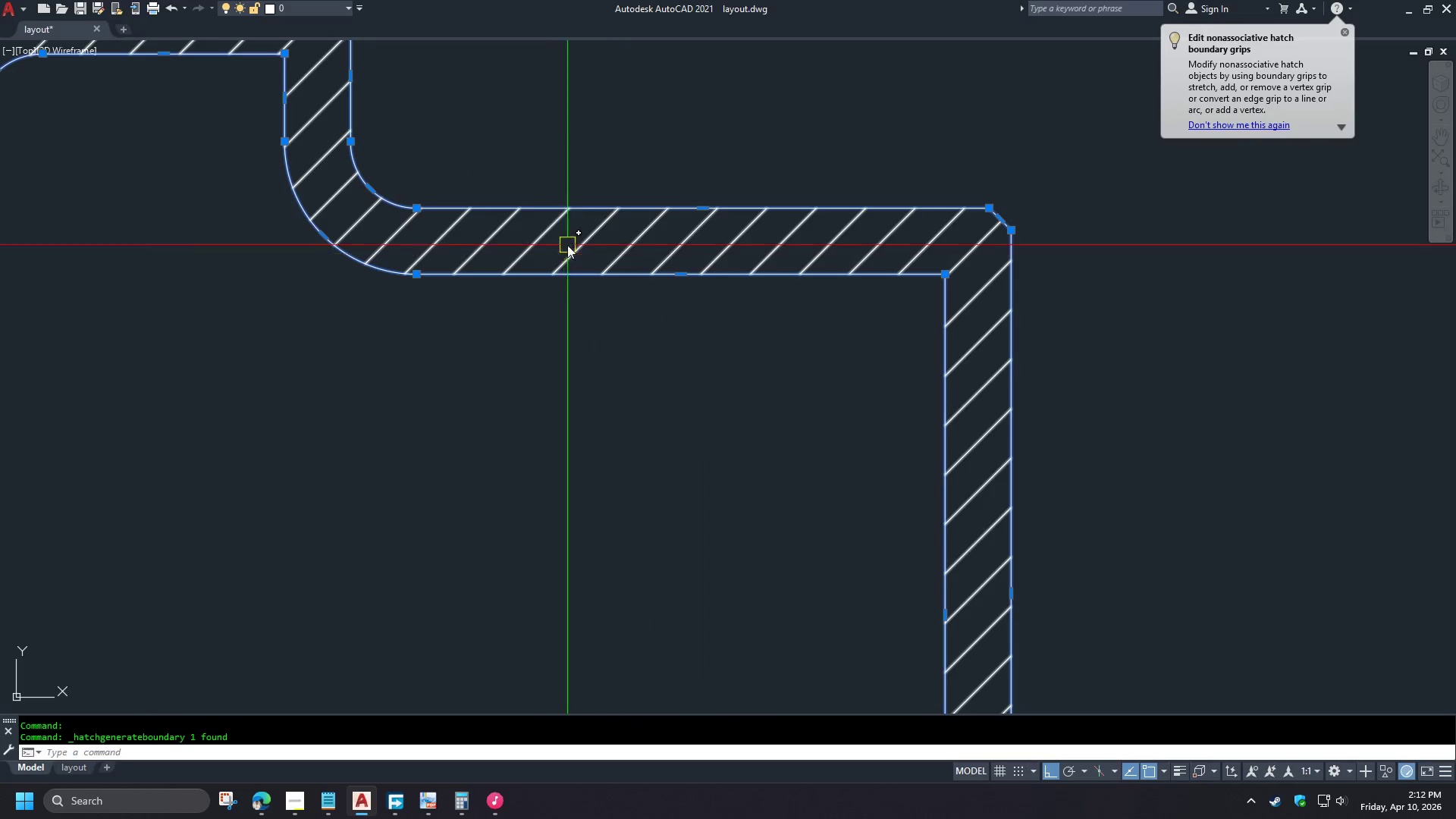 
left_click([546, 236])
 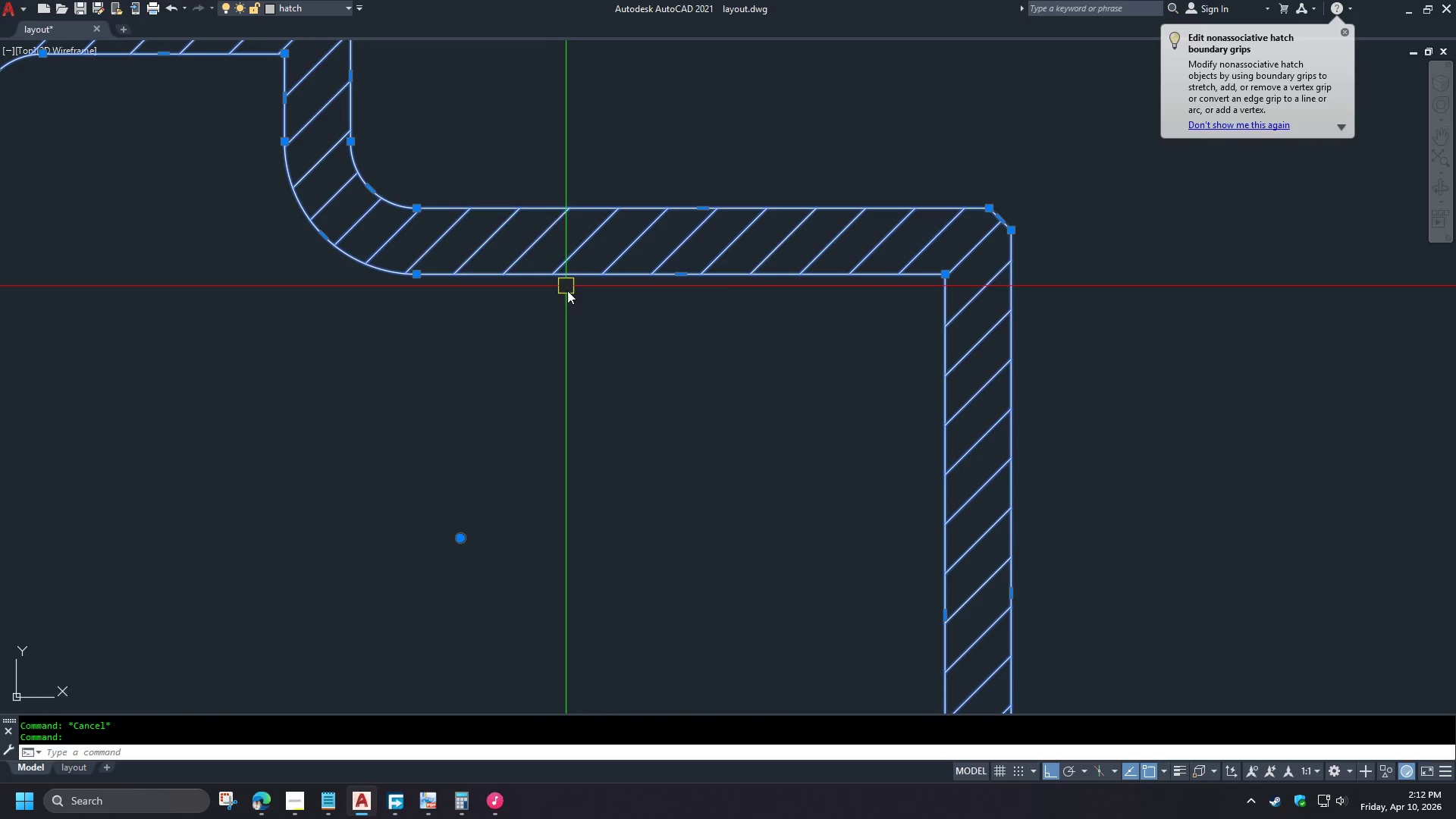 
key(E)
 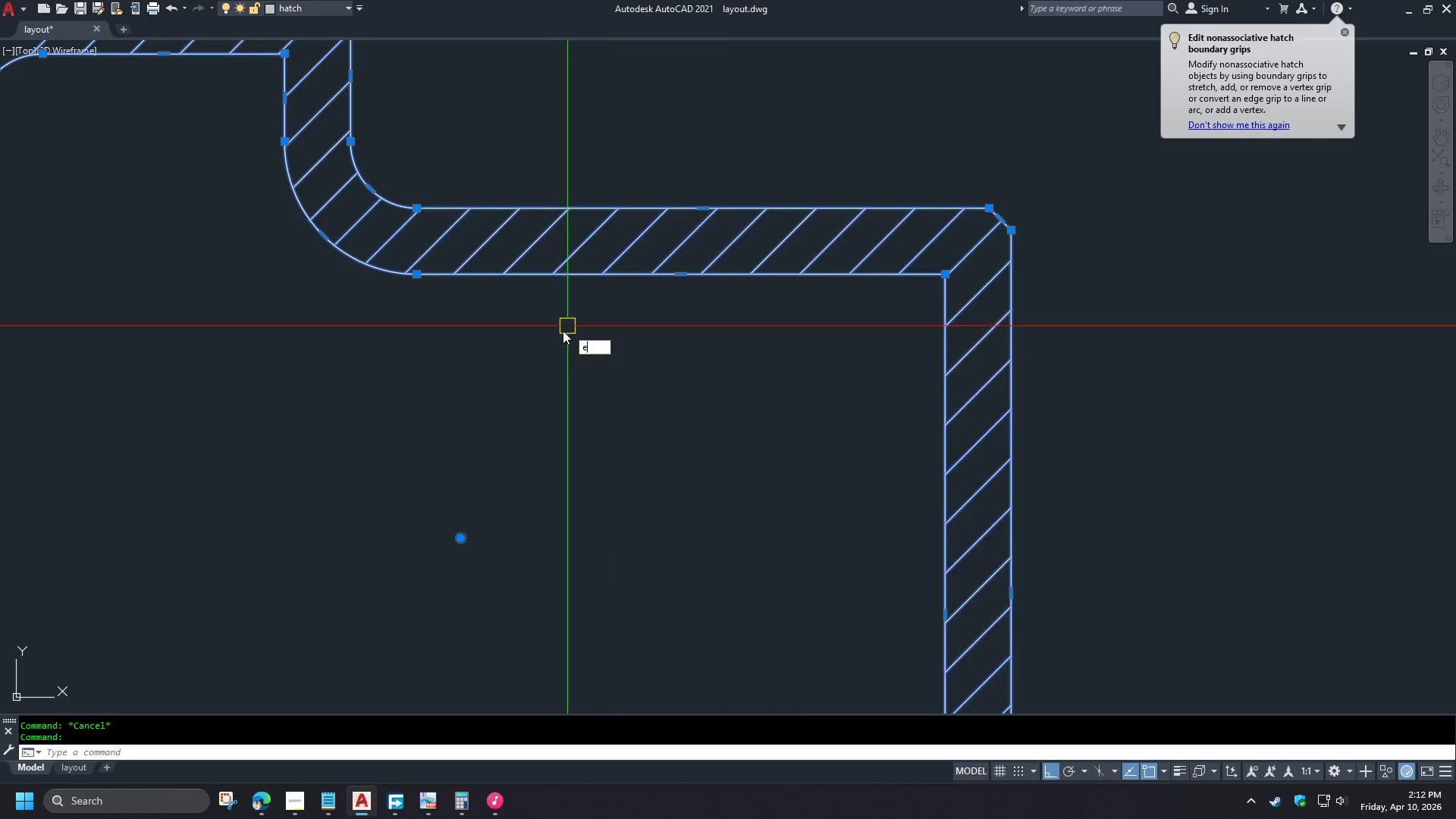 
key(Space)
 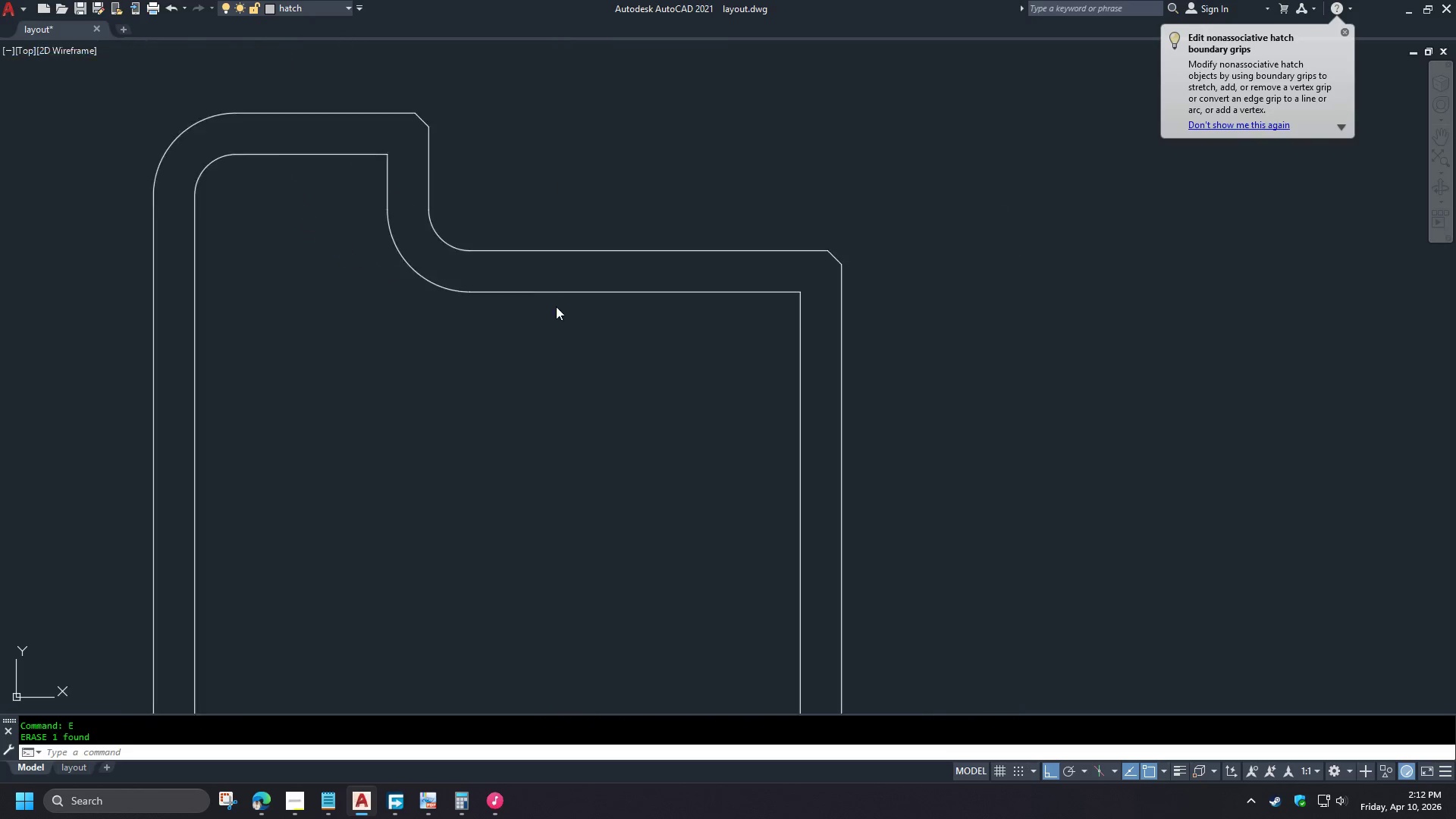 
left_click_drag(start_coordinate=[638, 363], to_coordinate=[628, 351])
 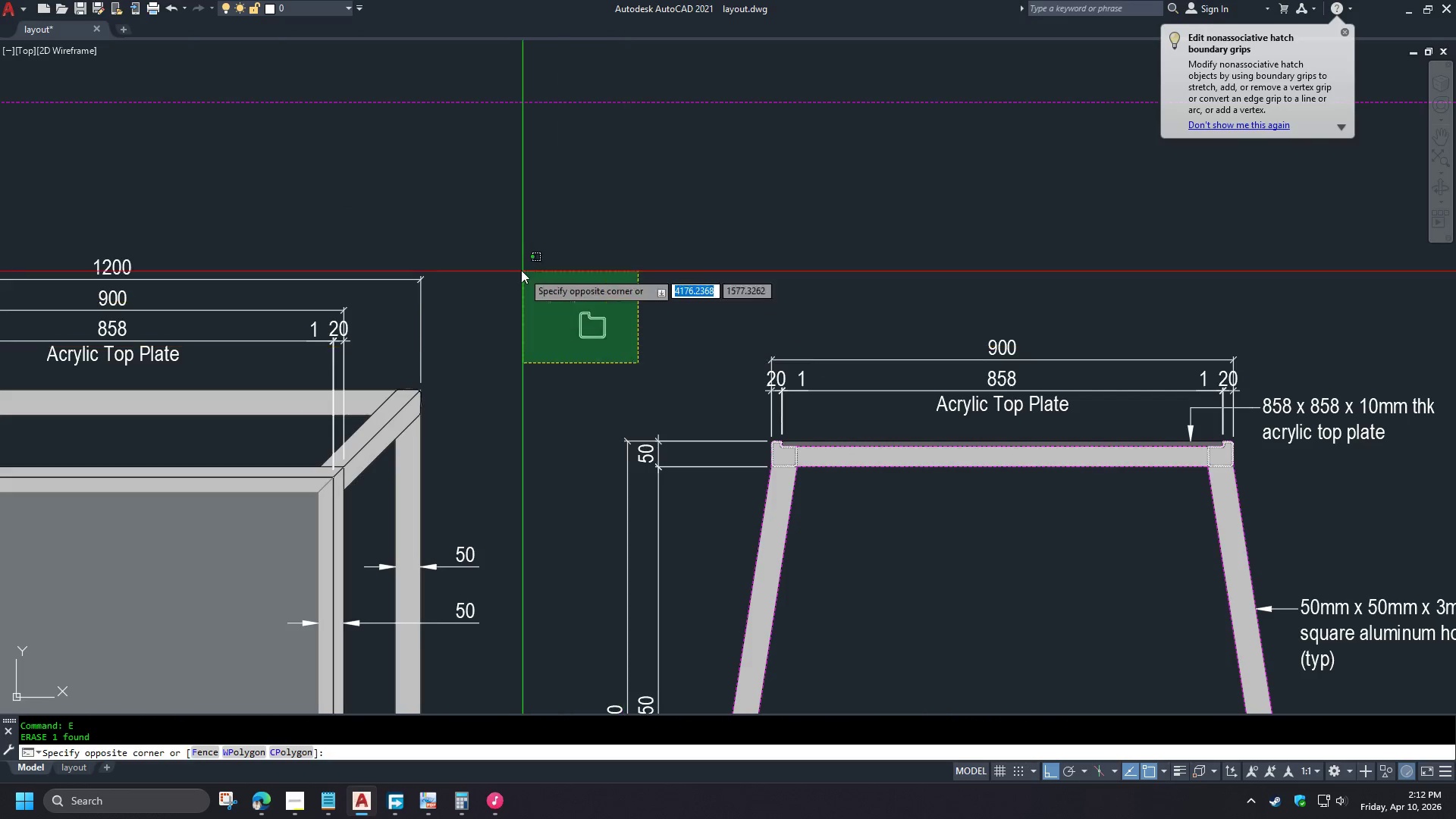 
scroll: coordinate [602, 319], scroll_direction: down, amount: 11.0
 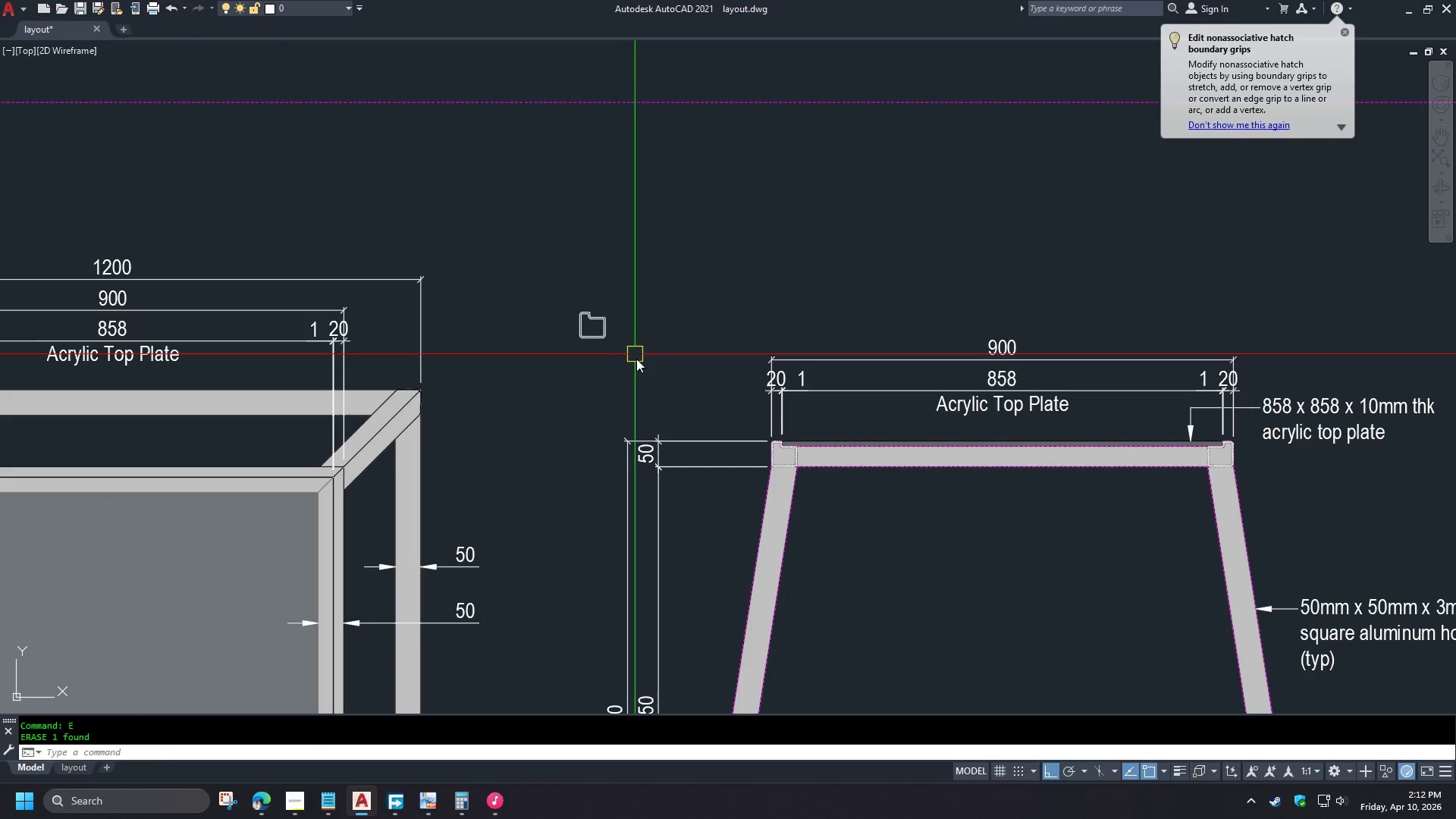 
double_click([521, 269])
 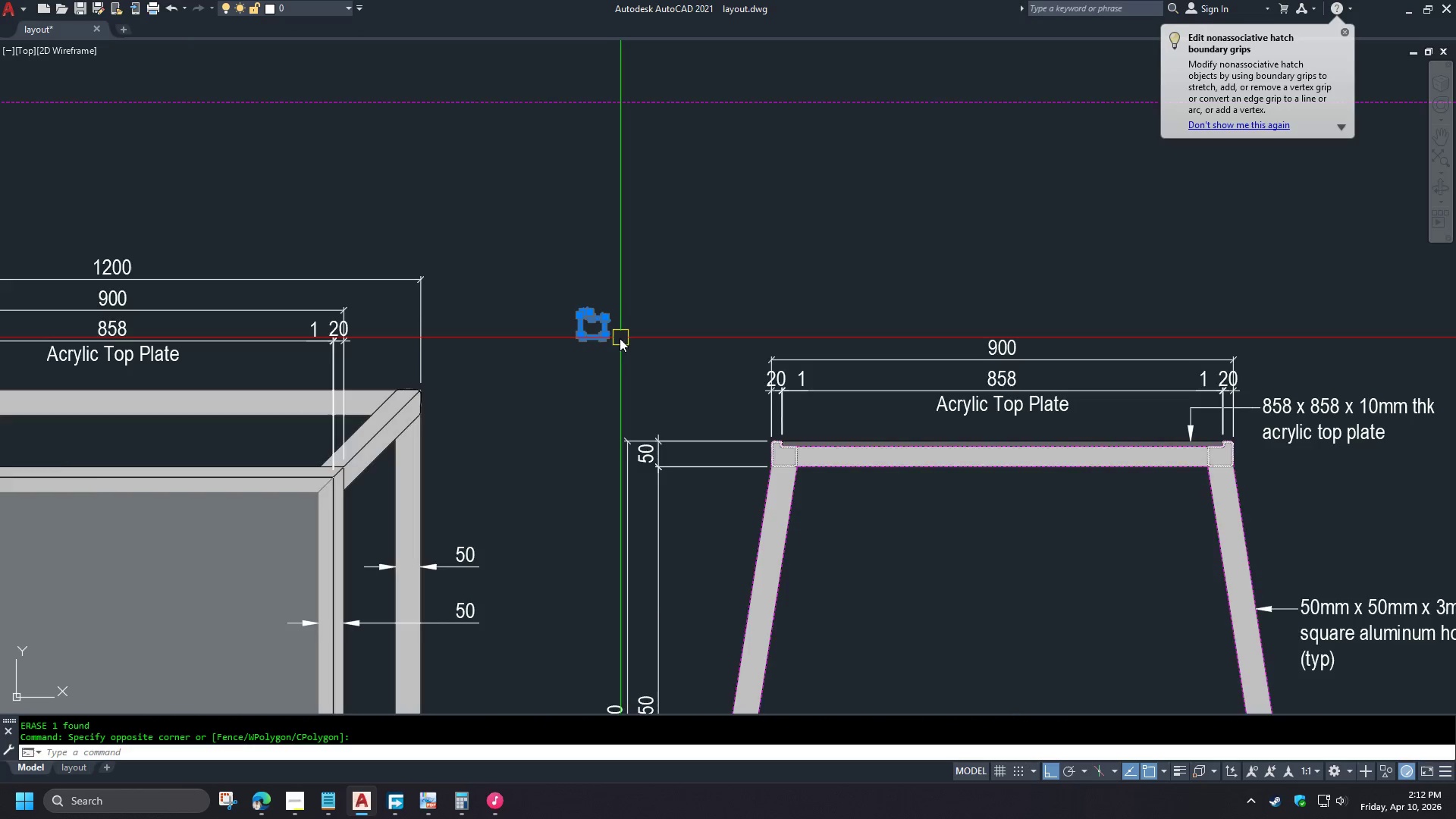 
type(sc )
 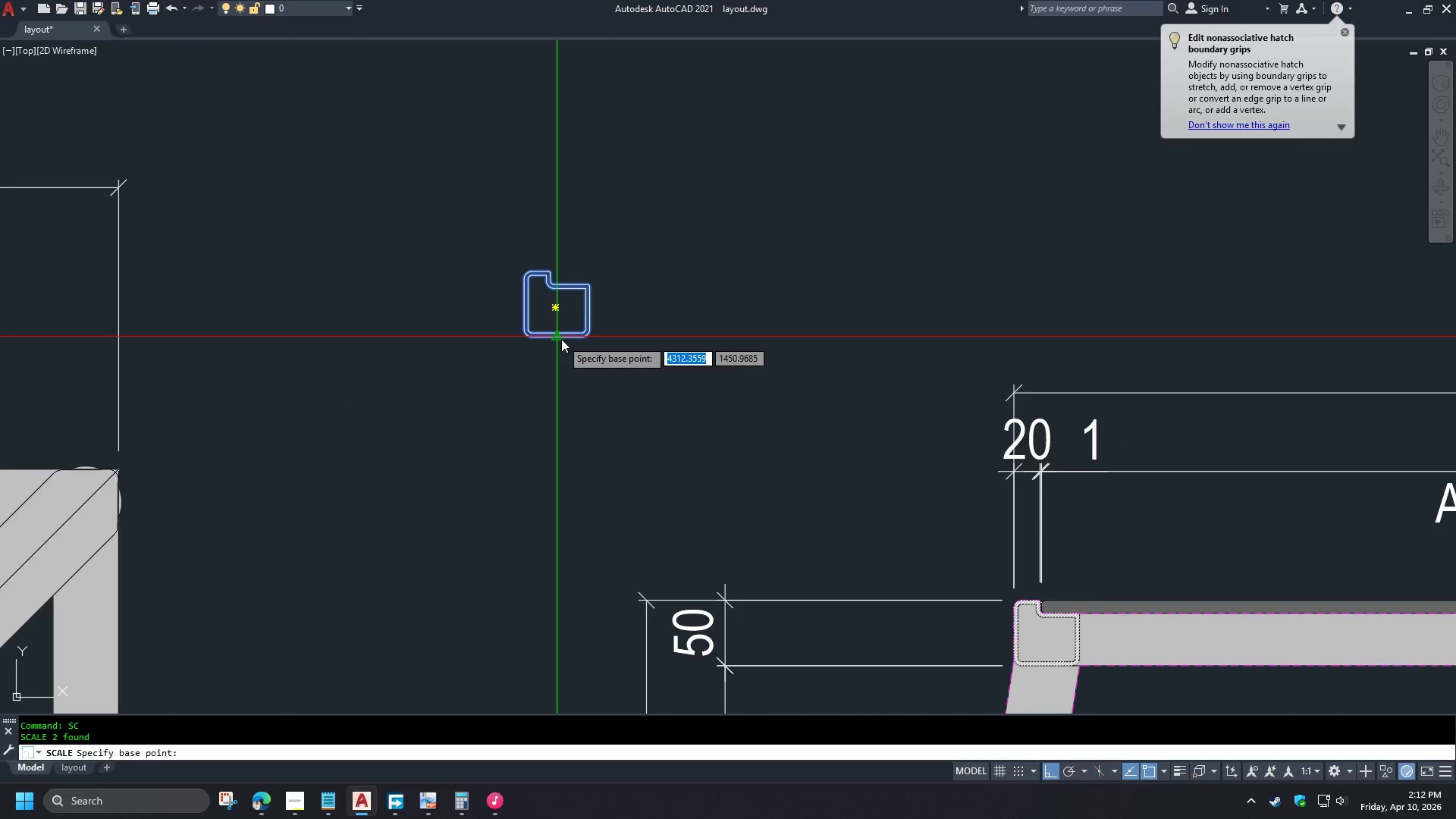 
scroll: coordinate [612, 339], scroll_direction: up, amount: 2.0
 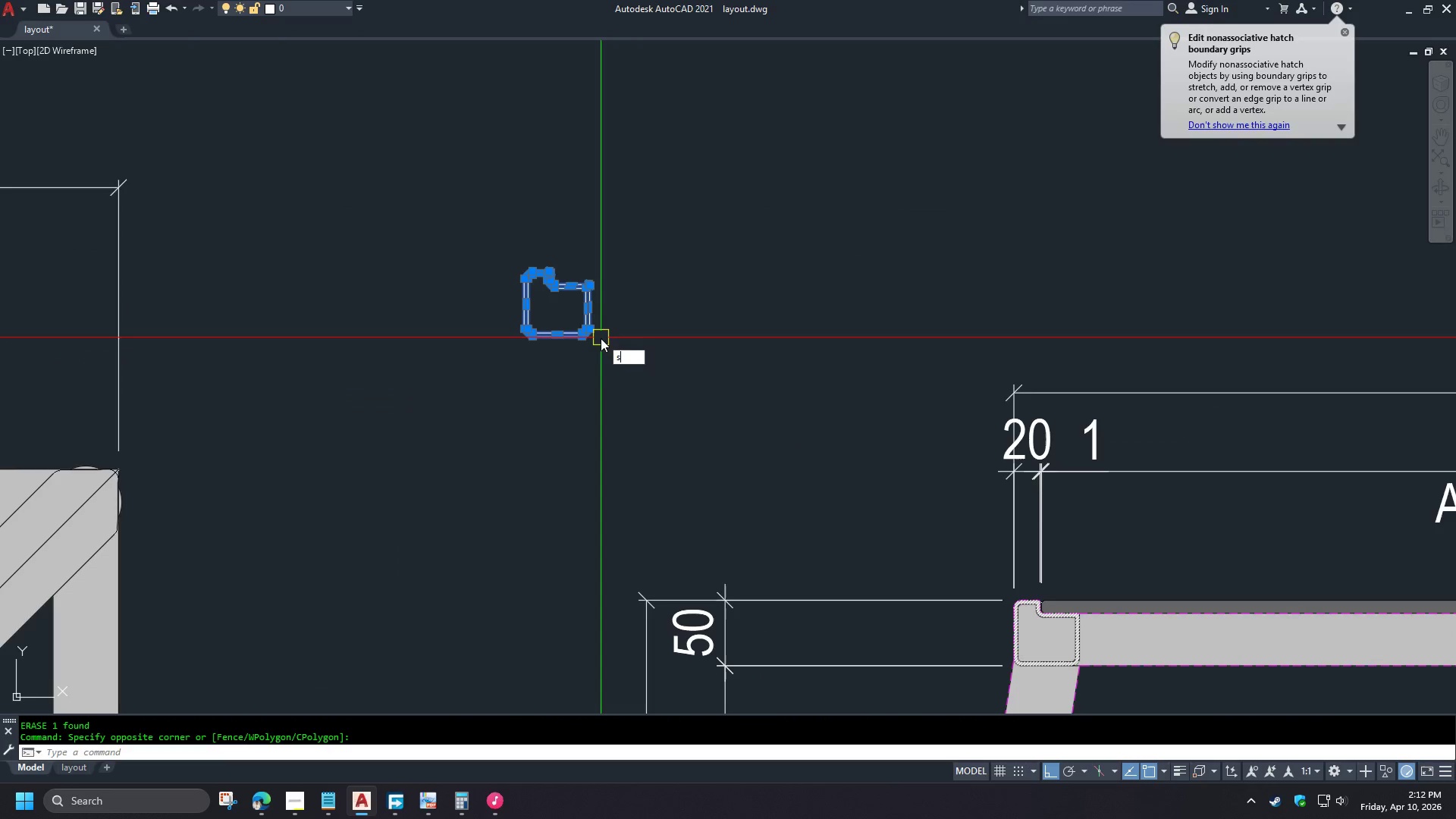 
left_click([561, 339])
 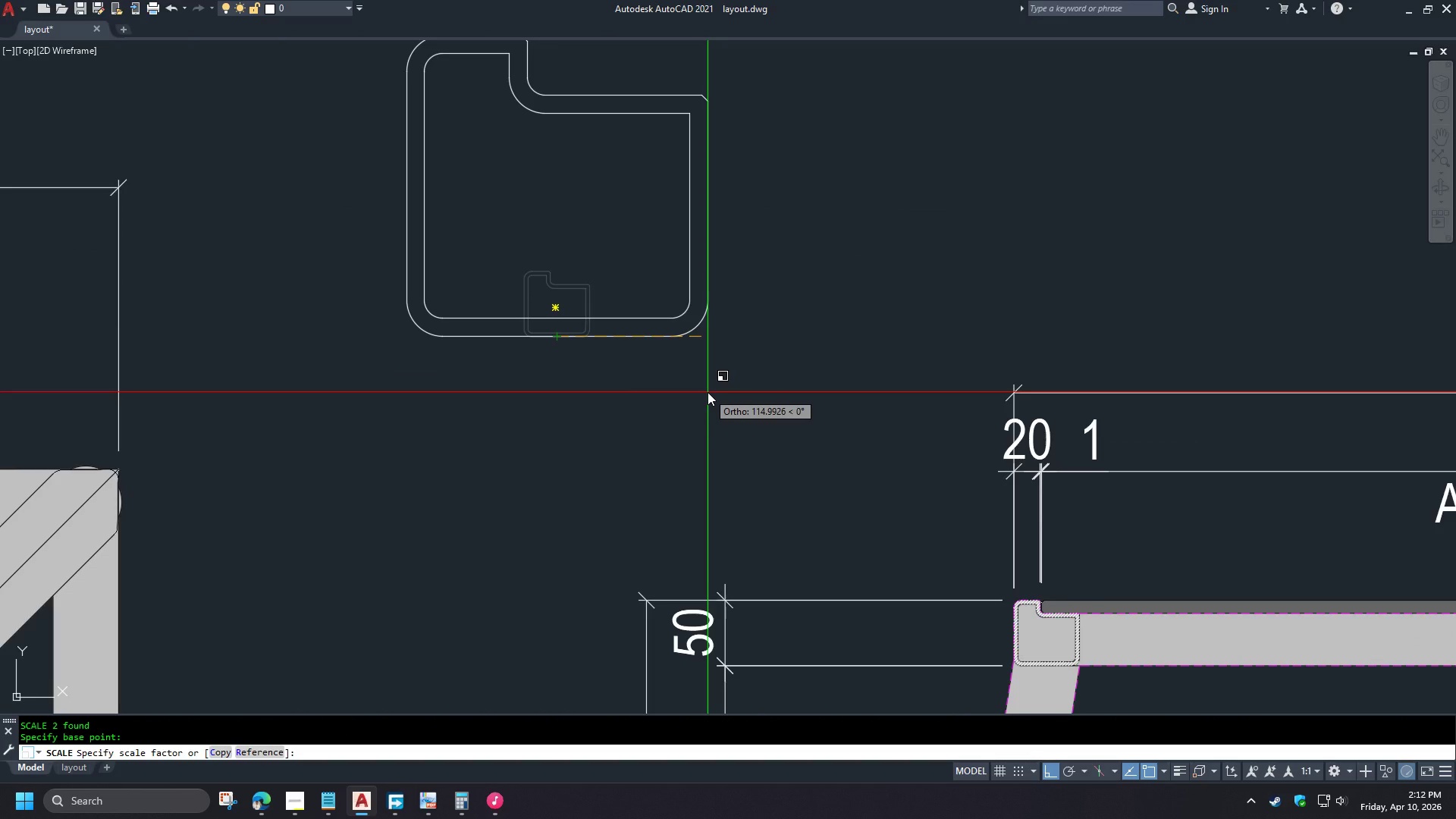 
key(5)
 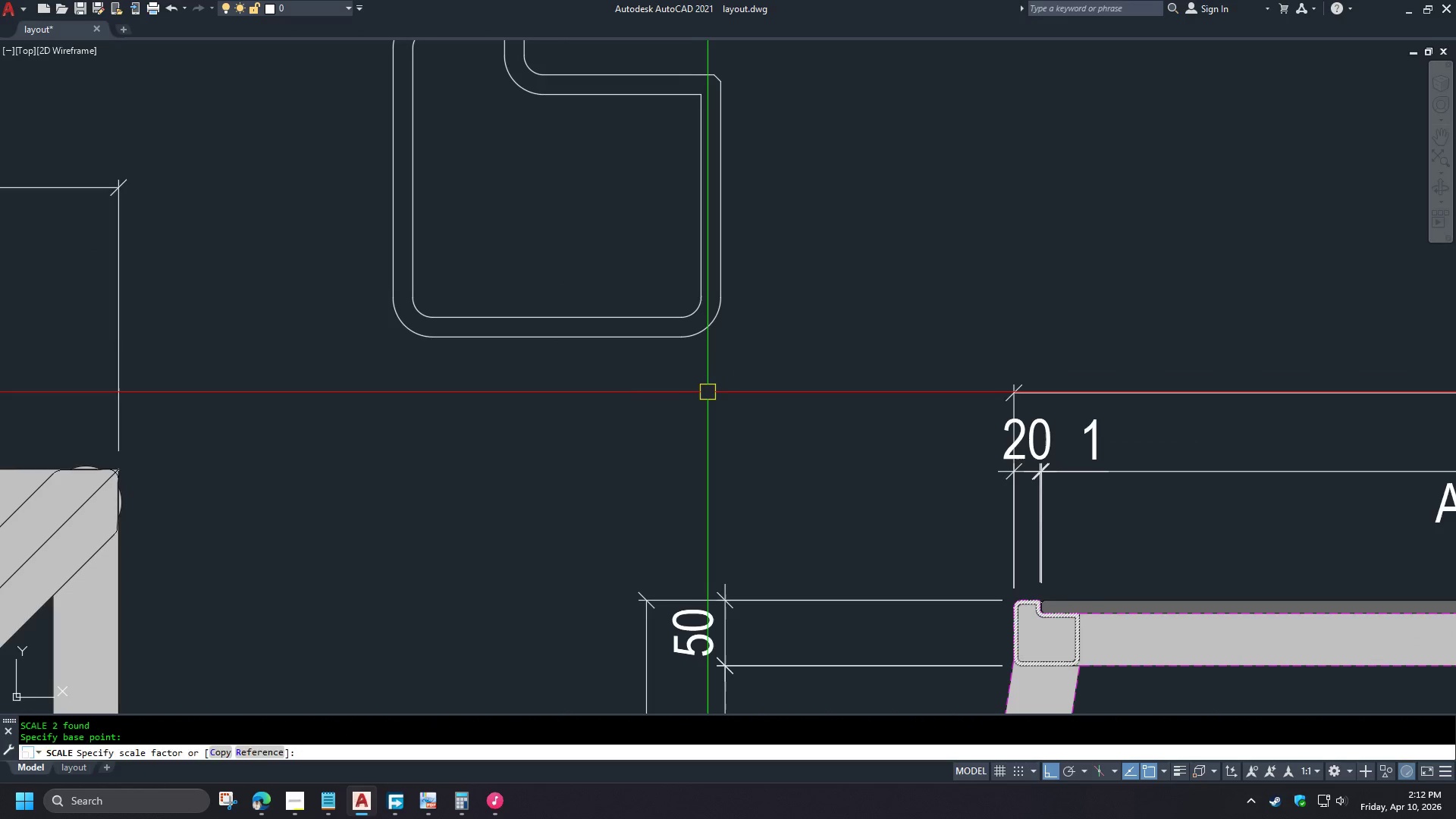 
key(Space)
 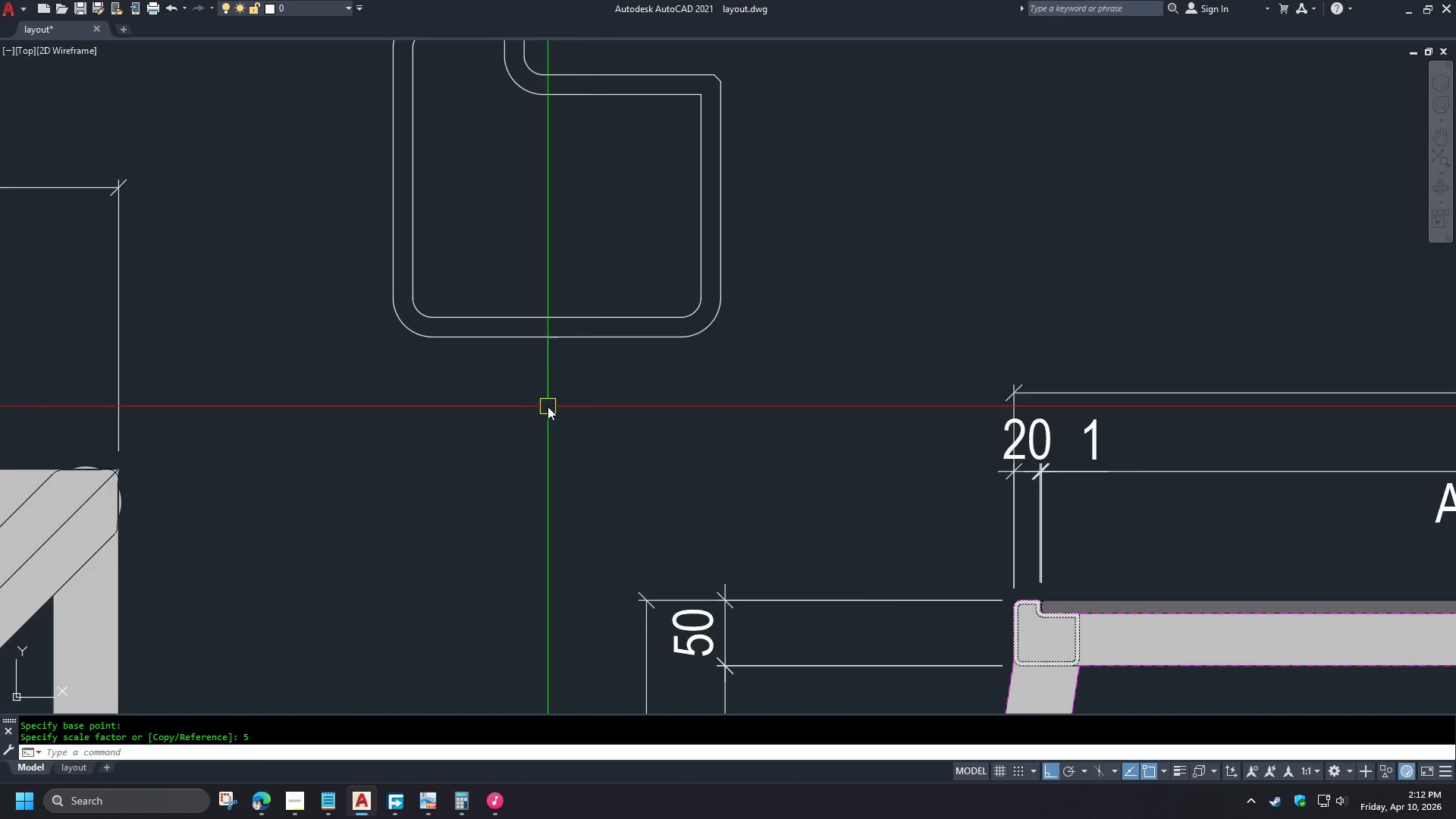 
scroll: coordinate [547, 406], scroll_direction: down, amount: 2.0
 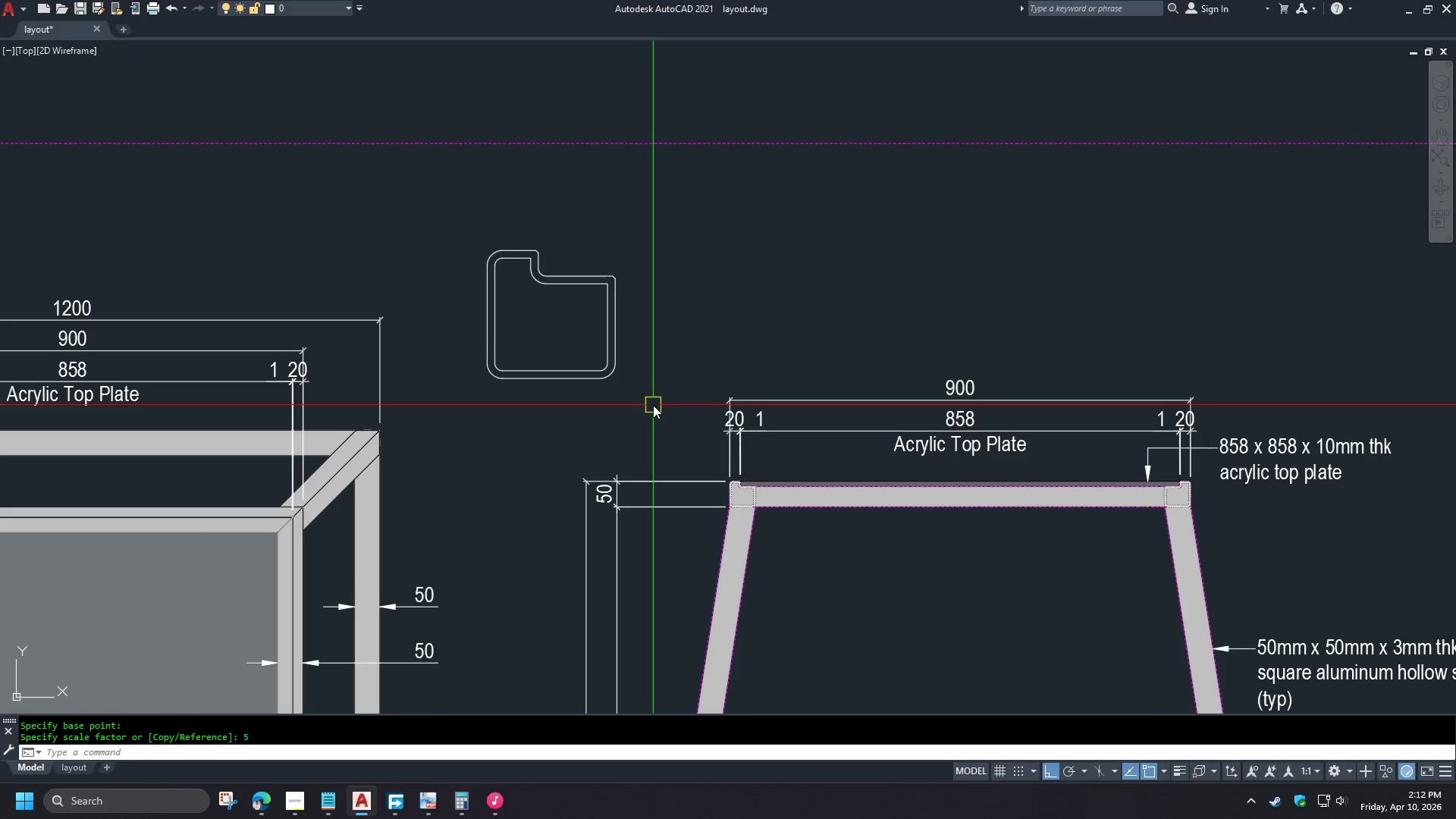 
scroll: coordinate [632, 466], scroll_direction: up, amount: 10.0
 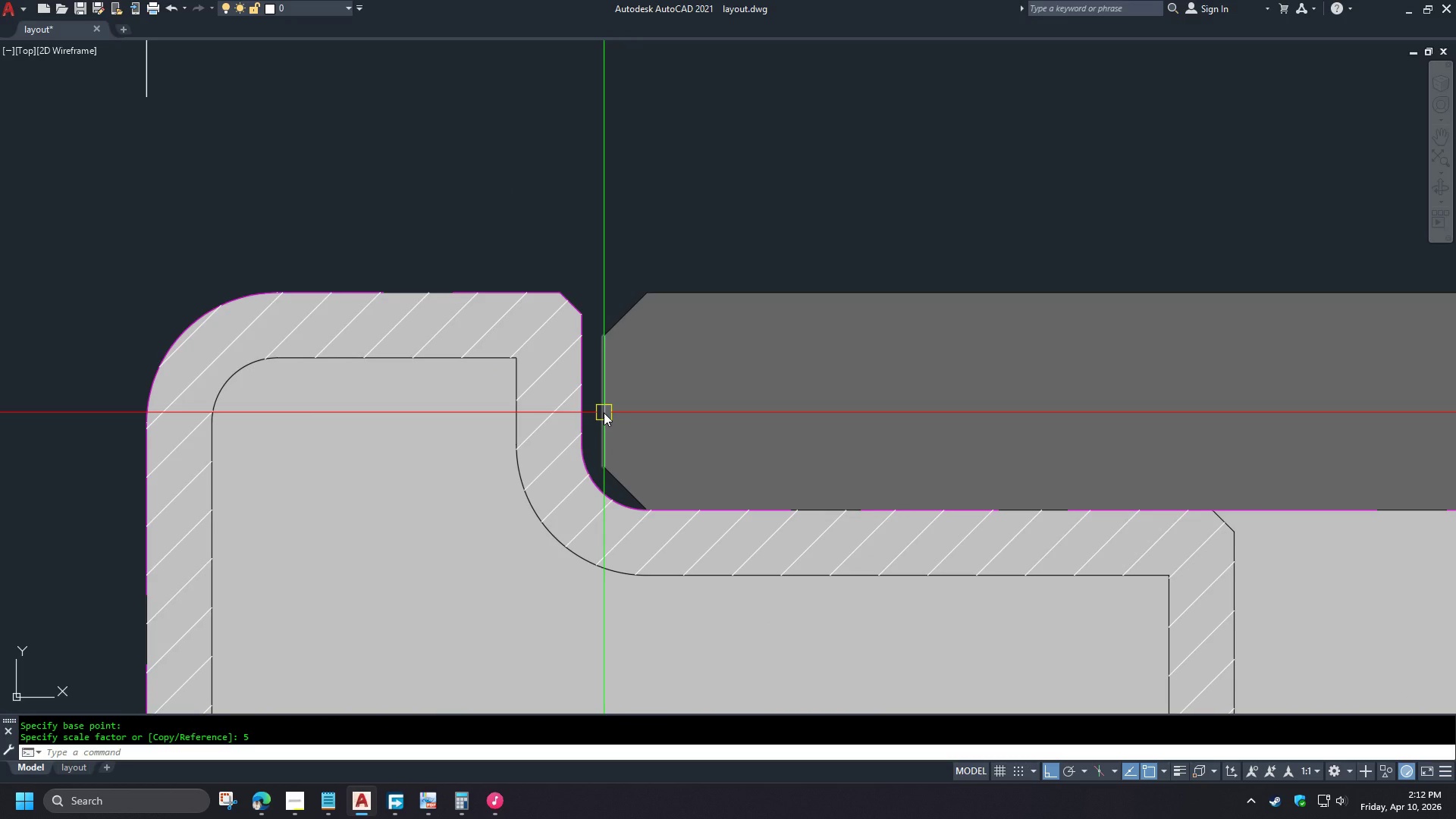 
left_click([604, 413])
 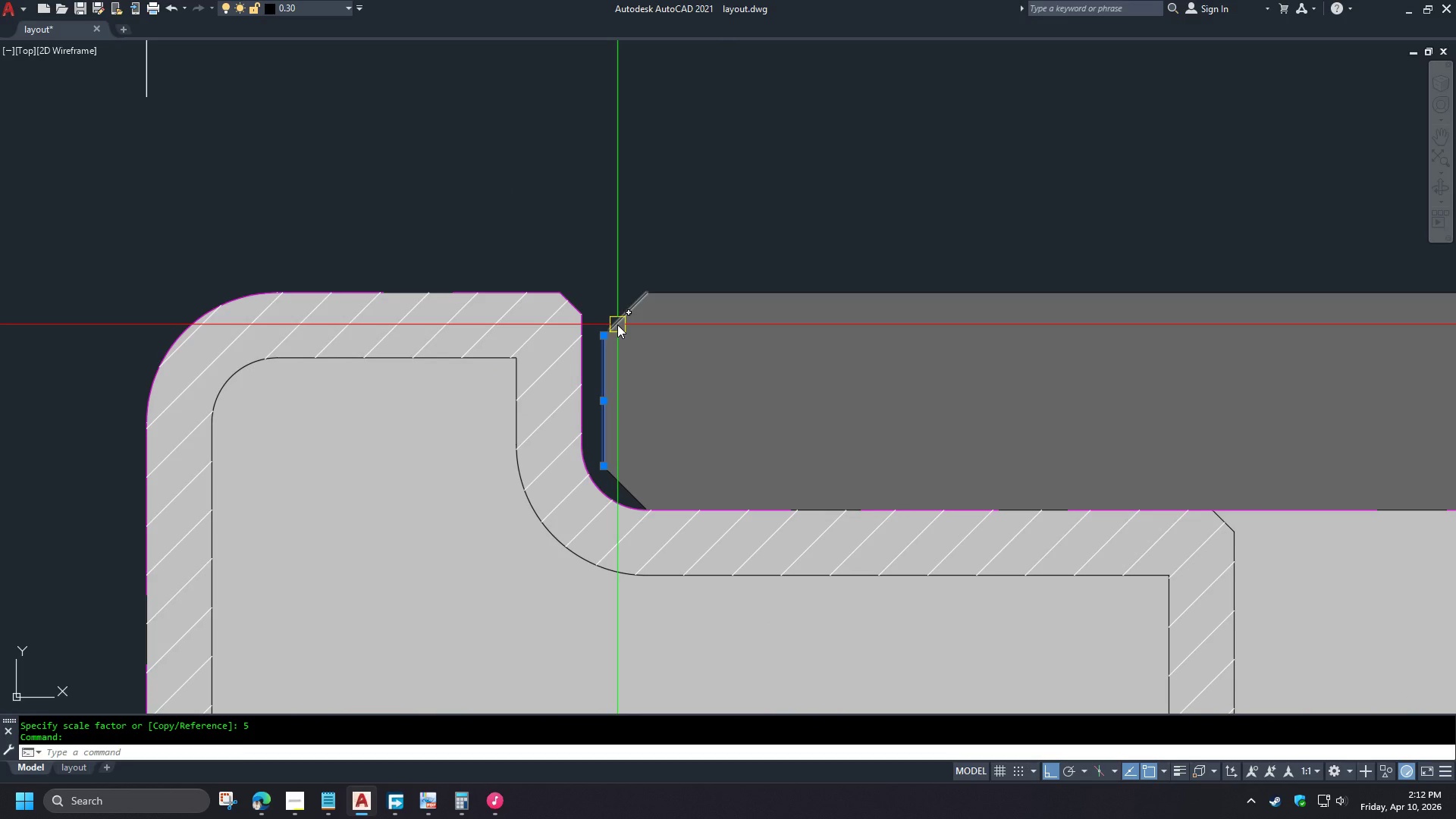 
left_click([617, 325])
 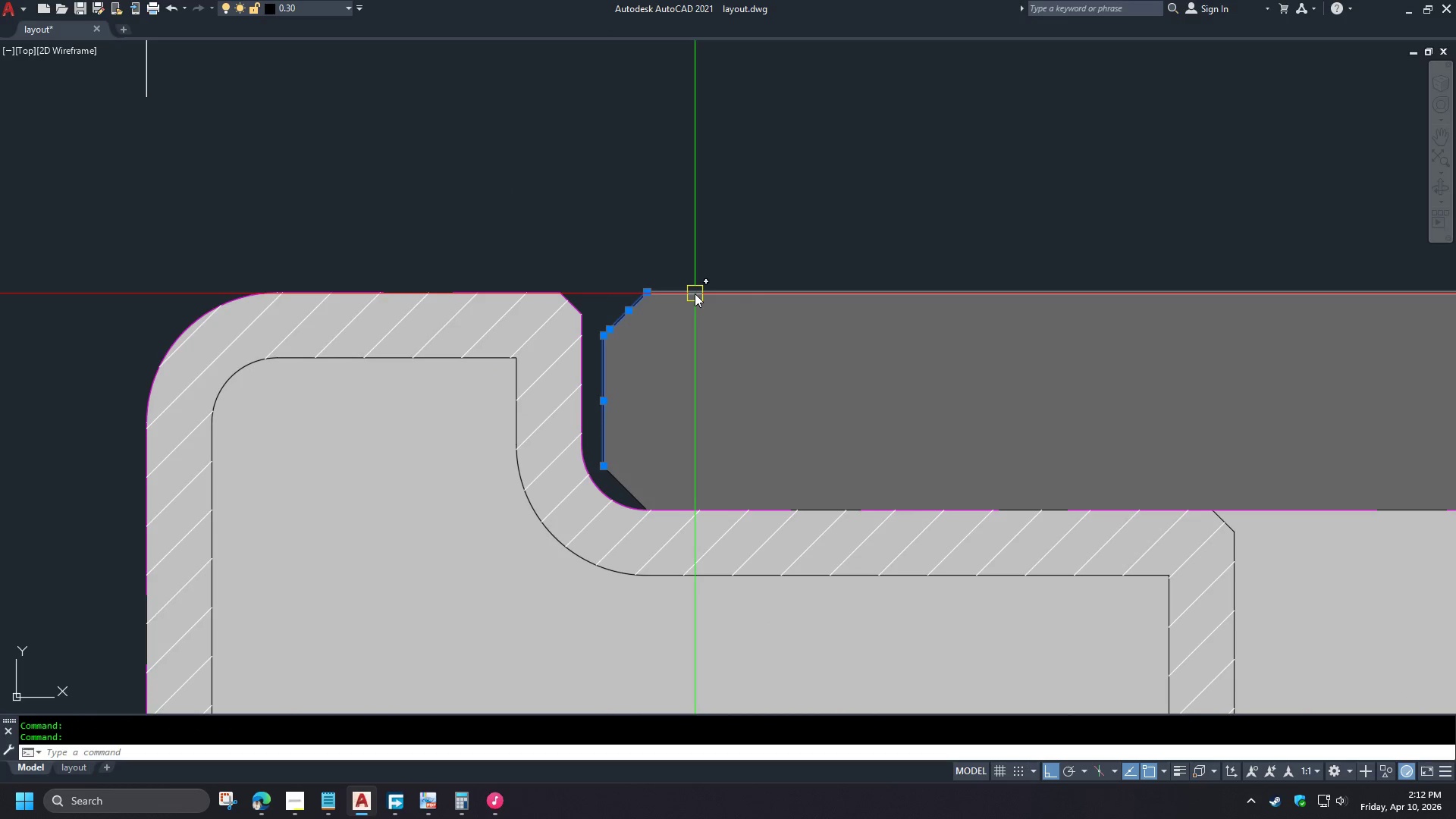 
left_click([695, 293])
 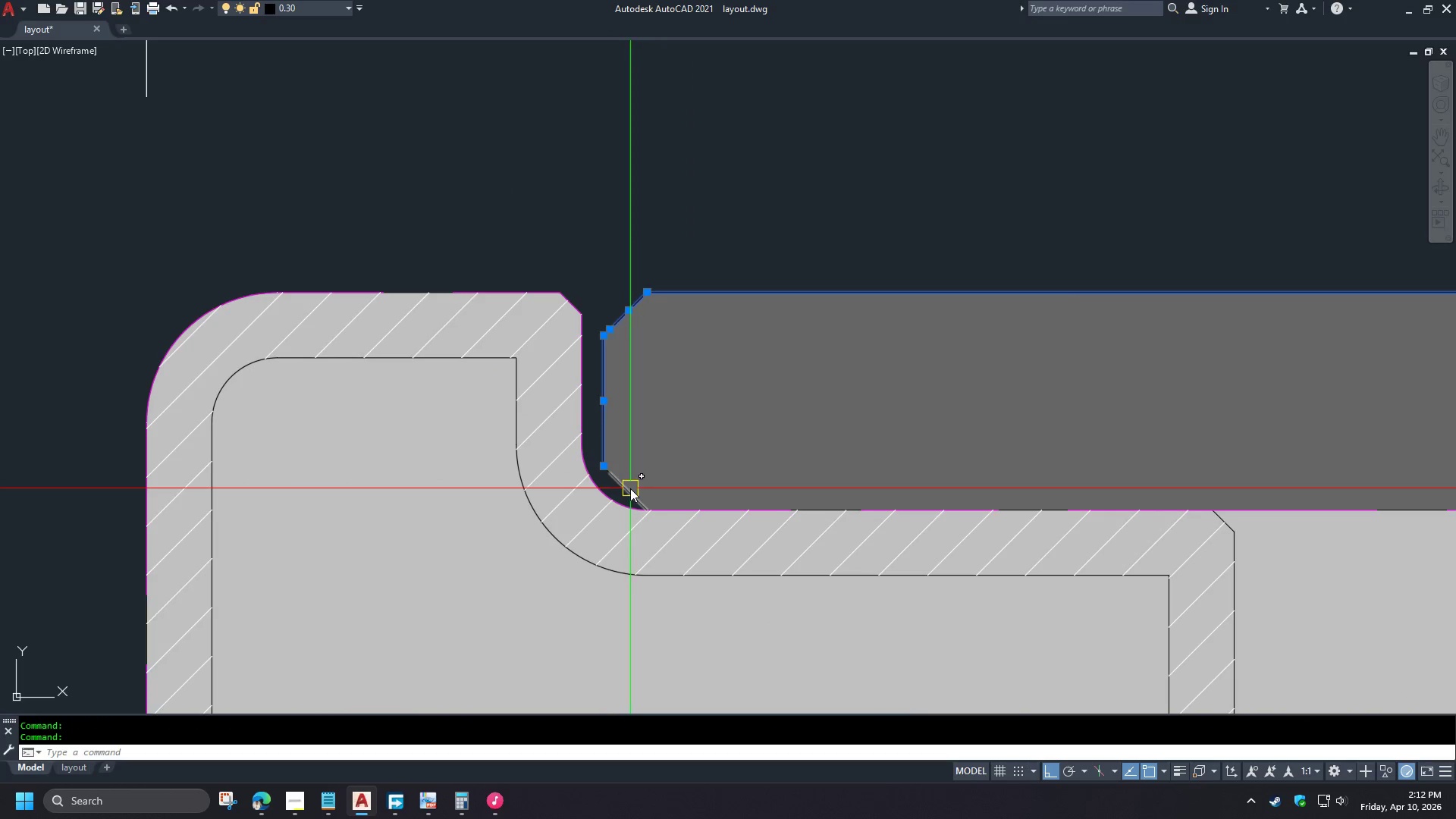 
left_click([630, 488])
 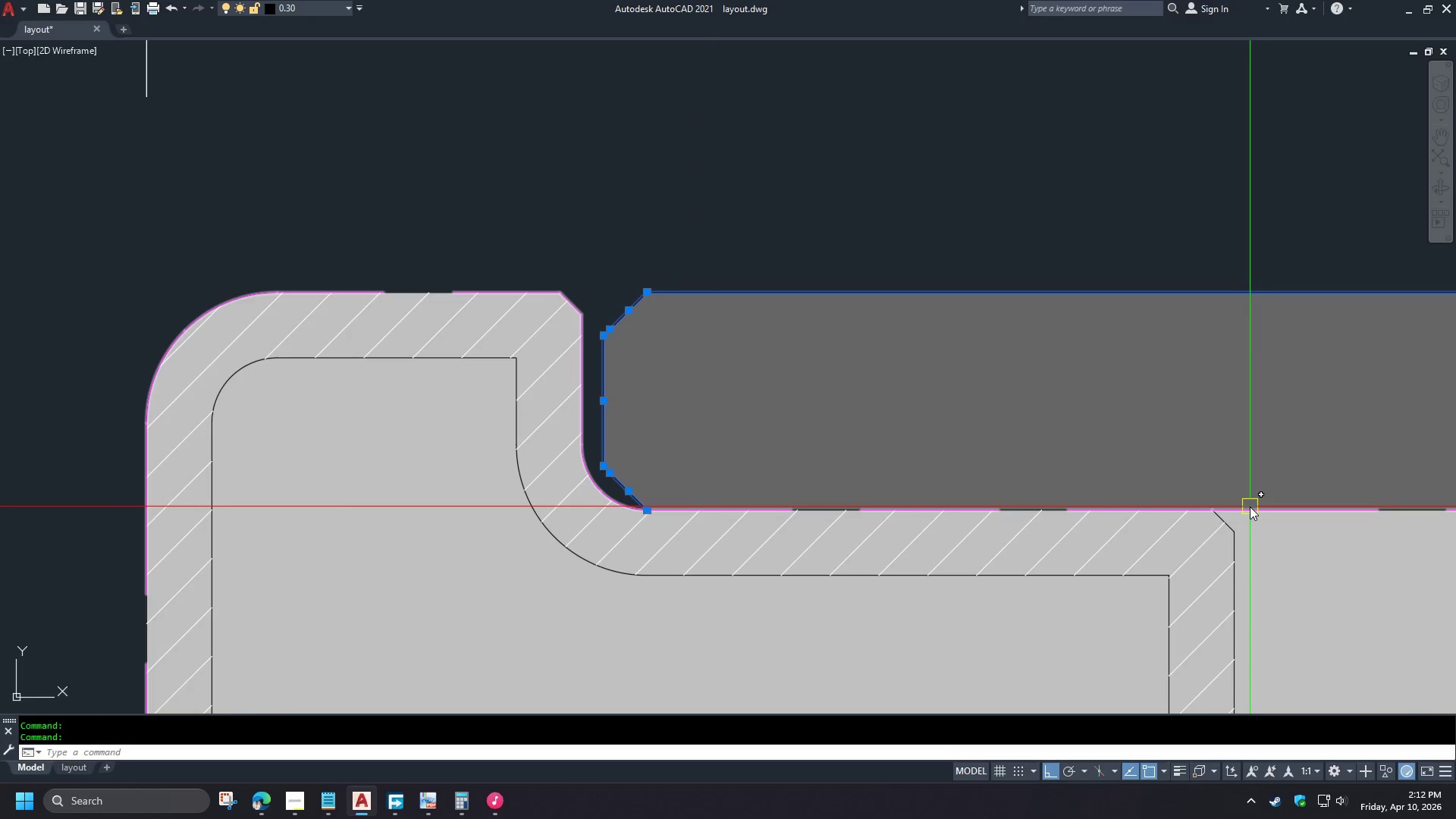 
left_click([1250, 507])
 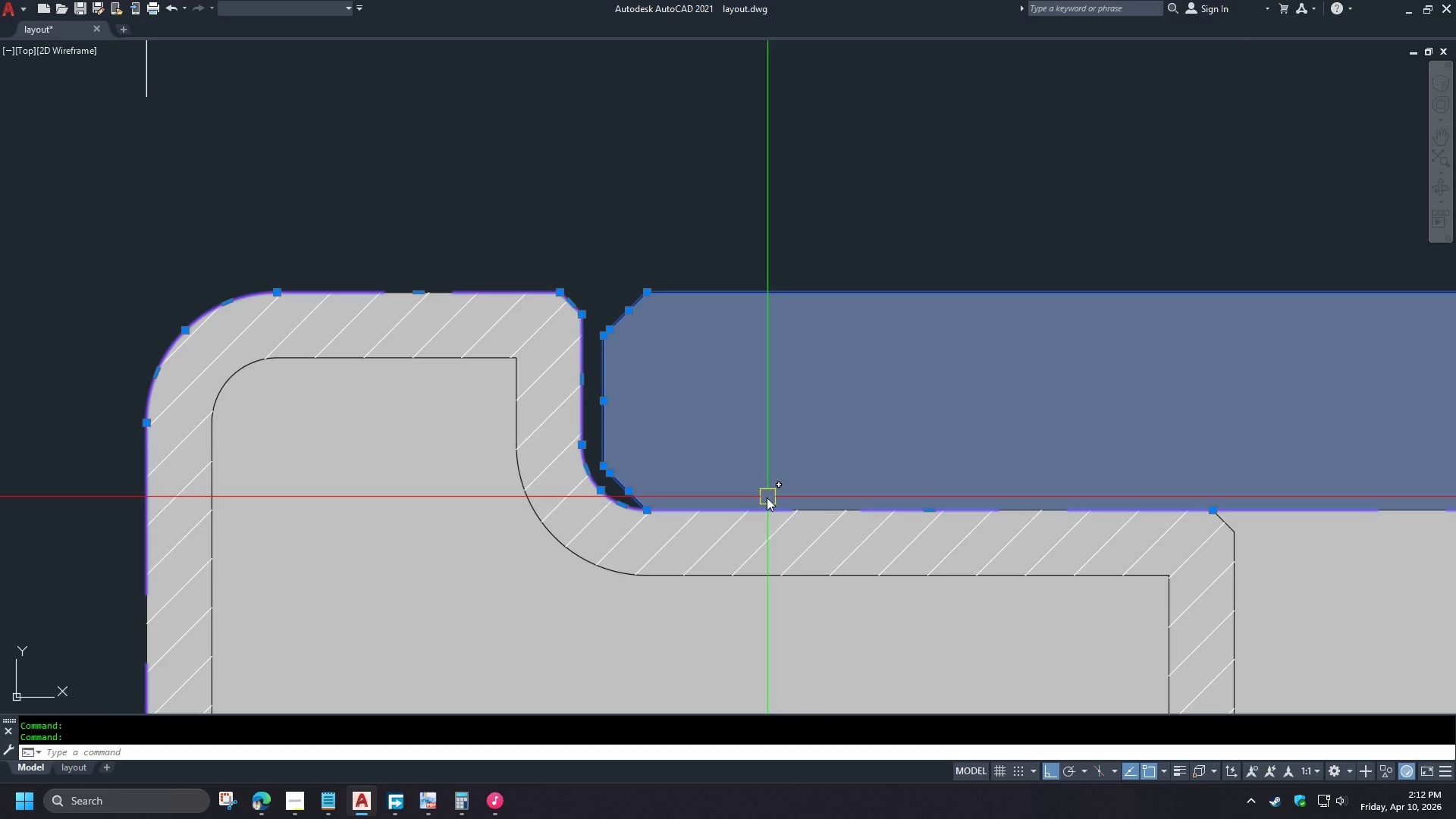 
scroll: coordinate [592, 488], scroll_direction: down, amount: 2.0
 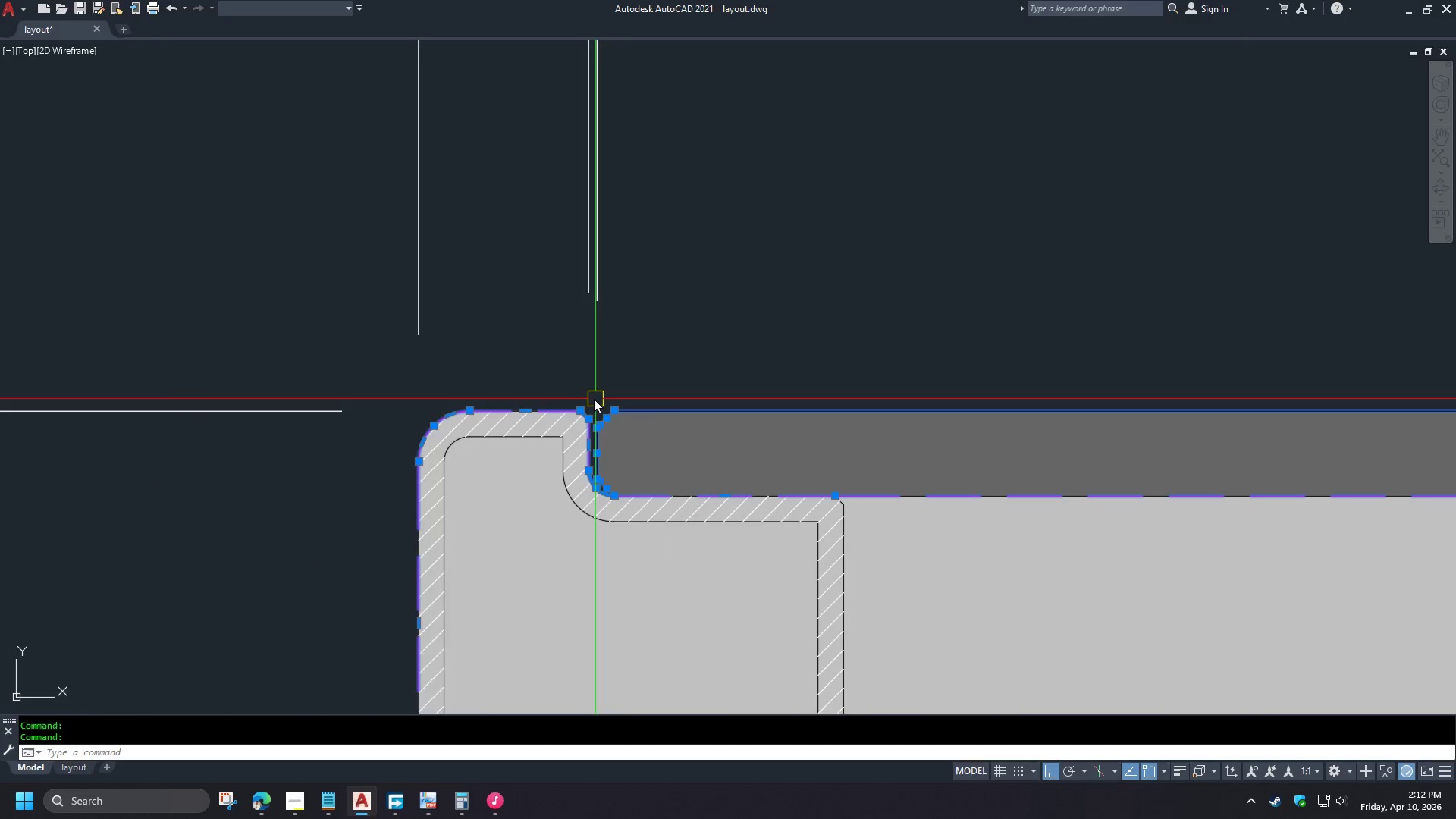 
hold_key(key=ShiftLeft, duration=0.75)
left_click([555, 407])
 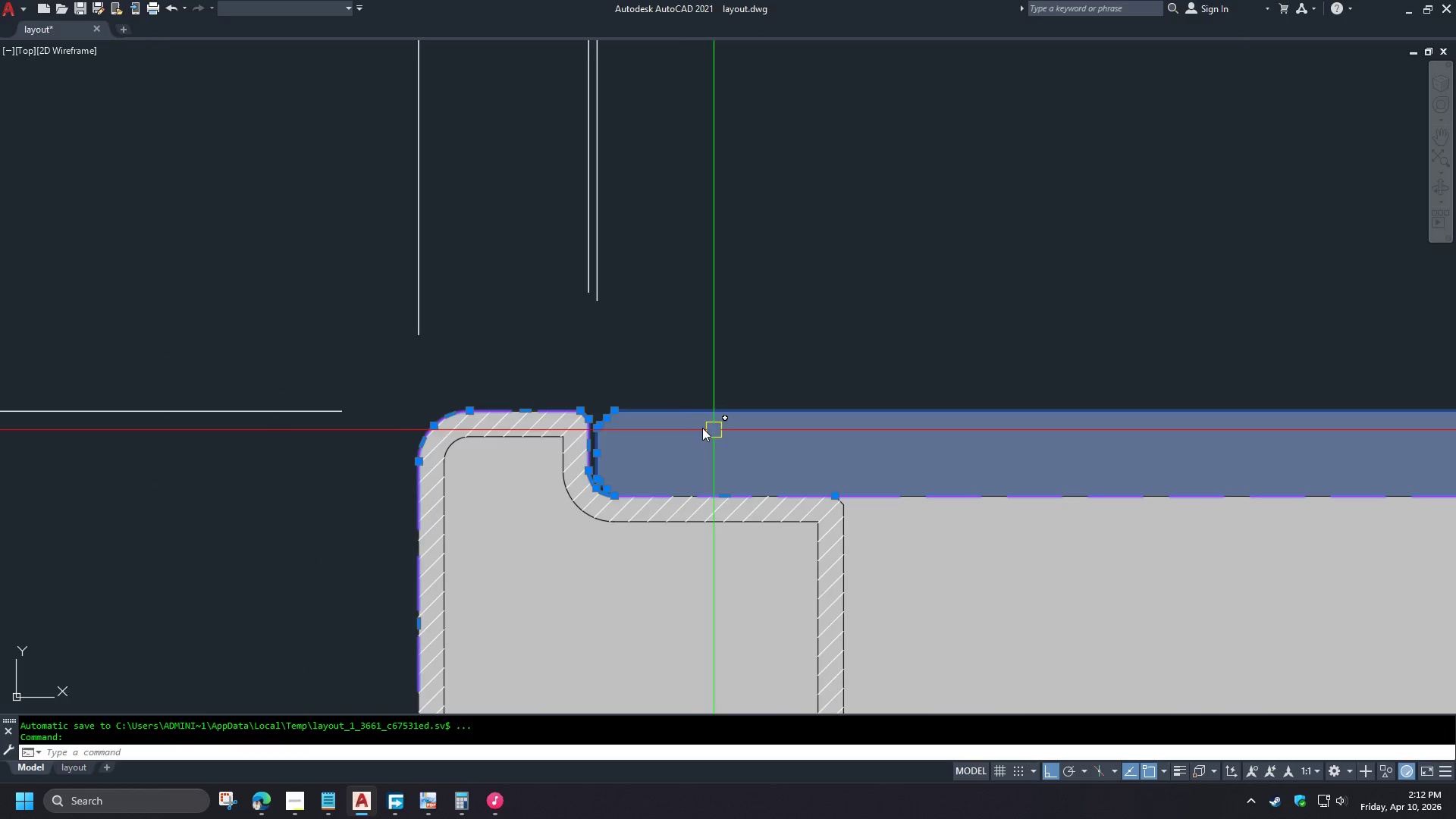 
hold_key(key=ShiftLeft, duration=0.97)
left_click_drag(start_coordinate=[558, 378], to_coordinate=[553, 383])
 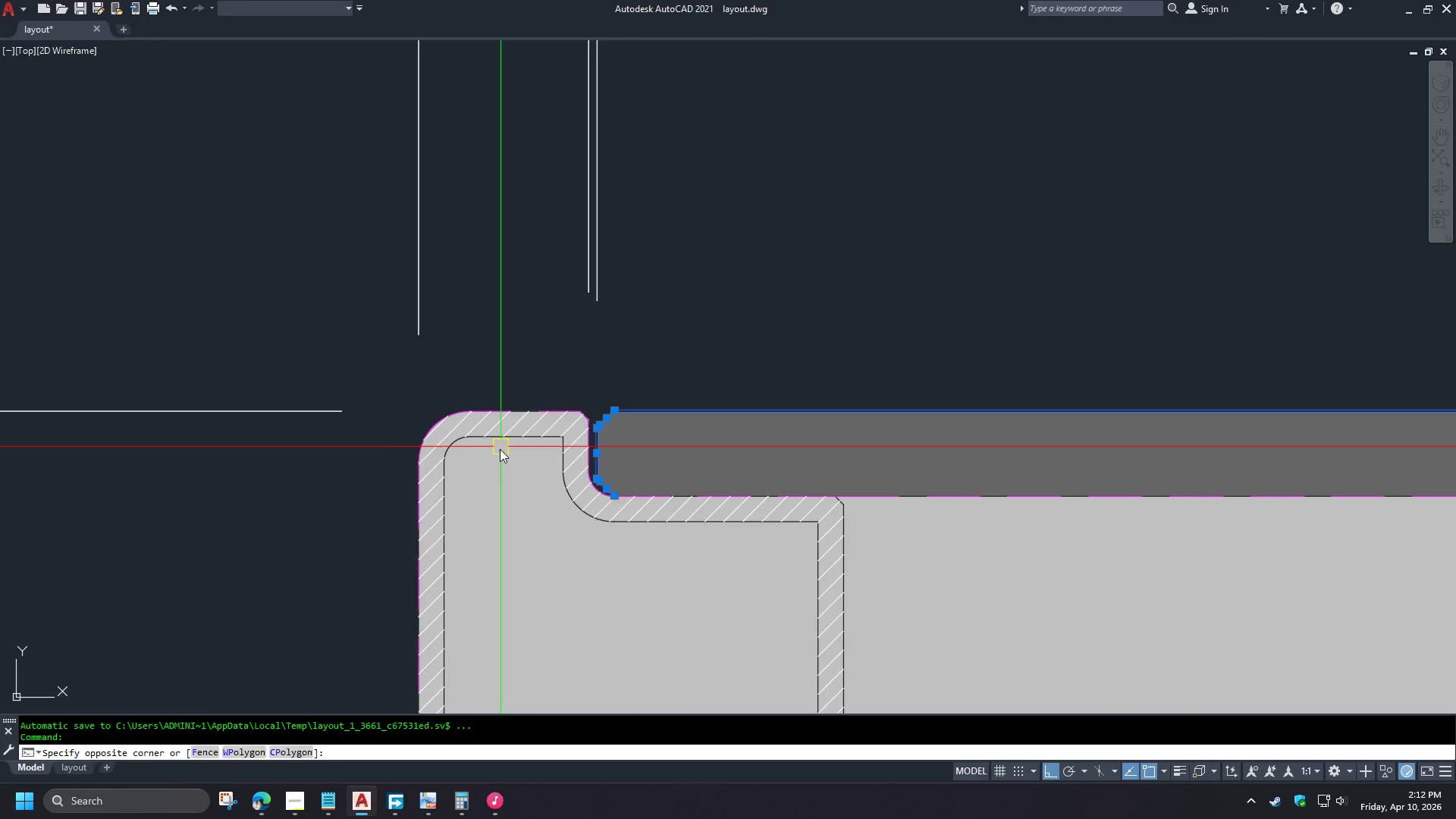 
left_click_drag(start_coordinate=[501, 446], to_coordinate=[497, 451])
 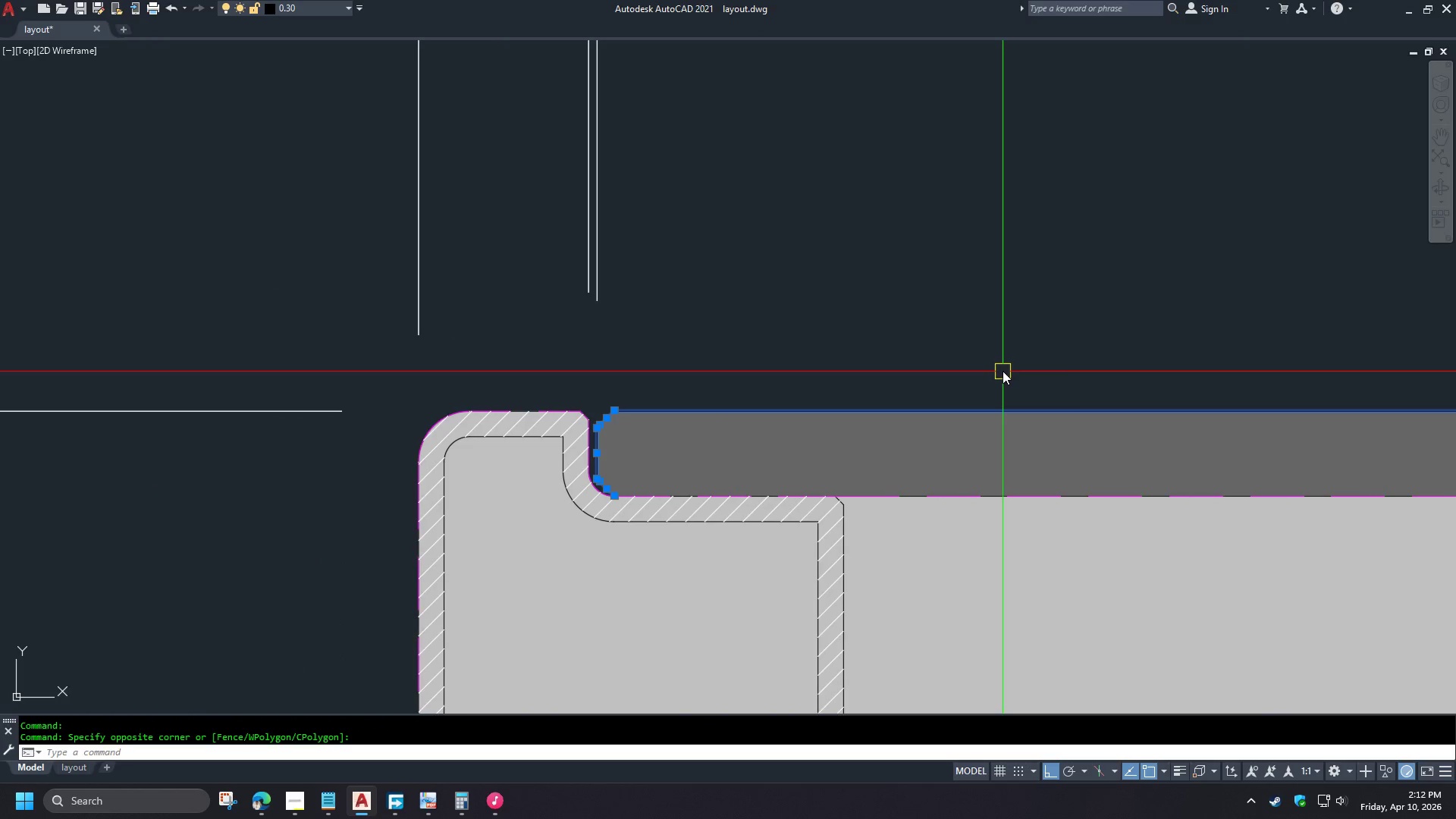 
left_click_drag(start_coordinate=[1000, 369], to_coordinate=[985, 385])
 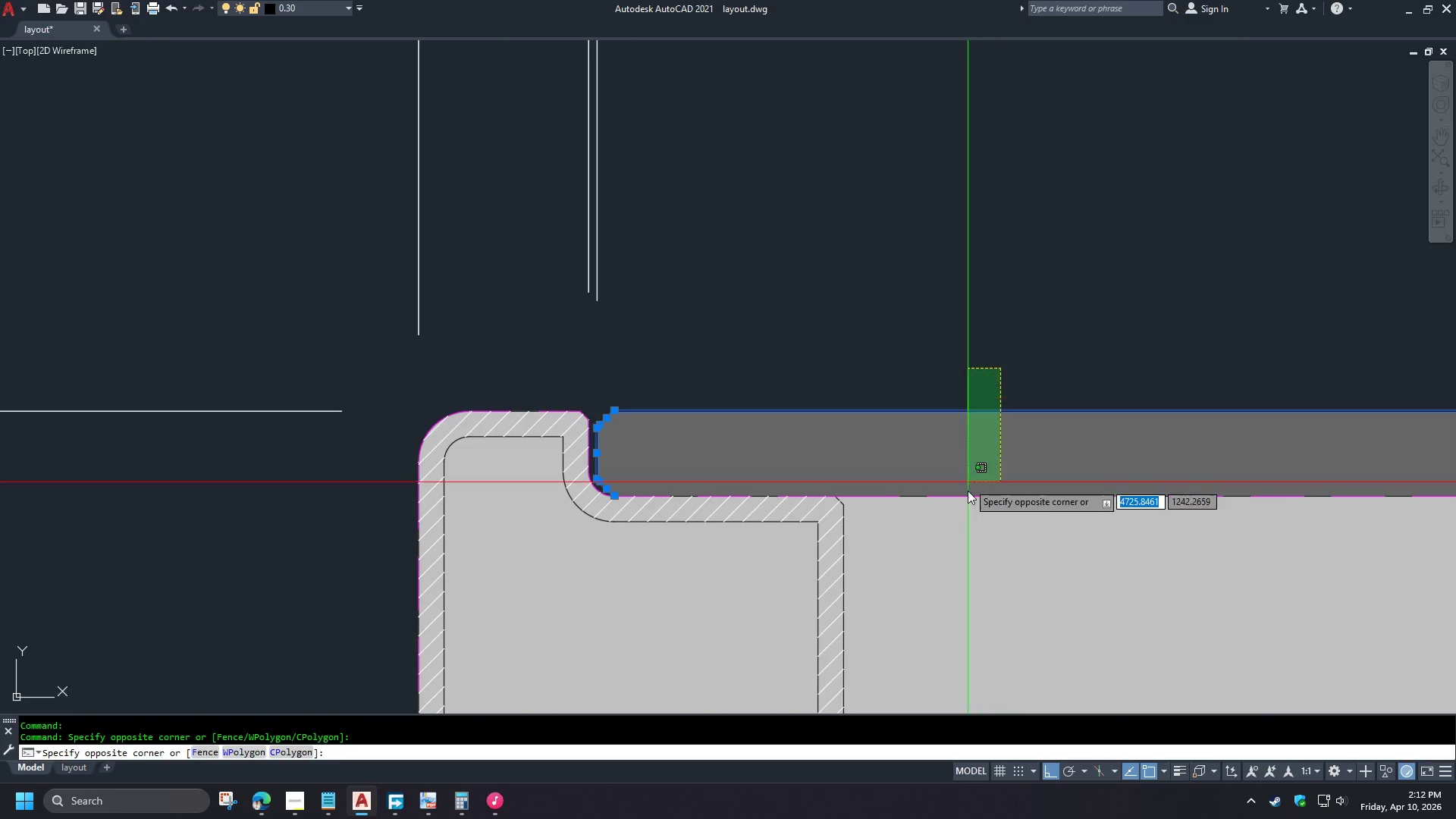 
double_click([967, 500])
 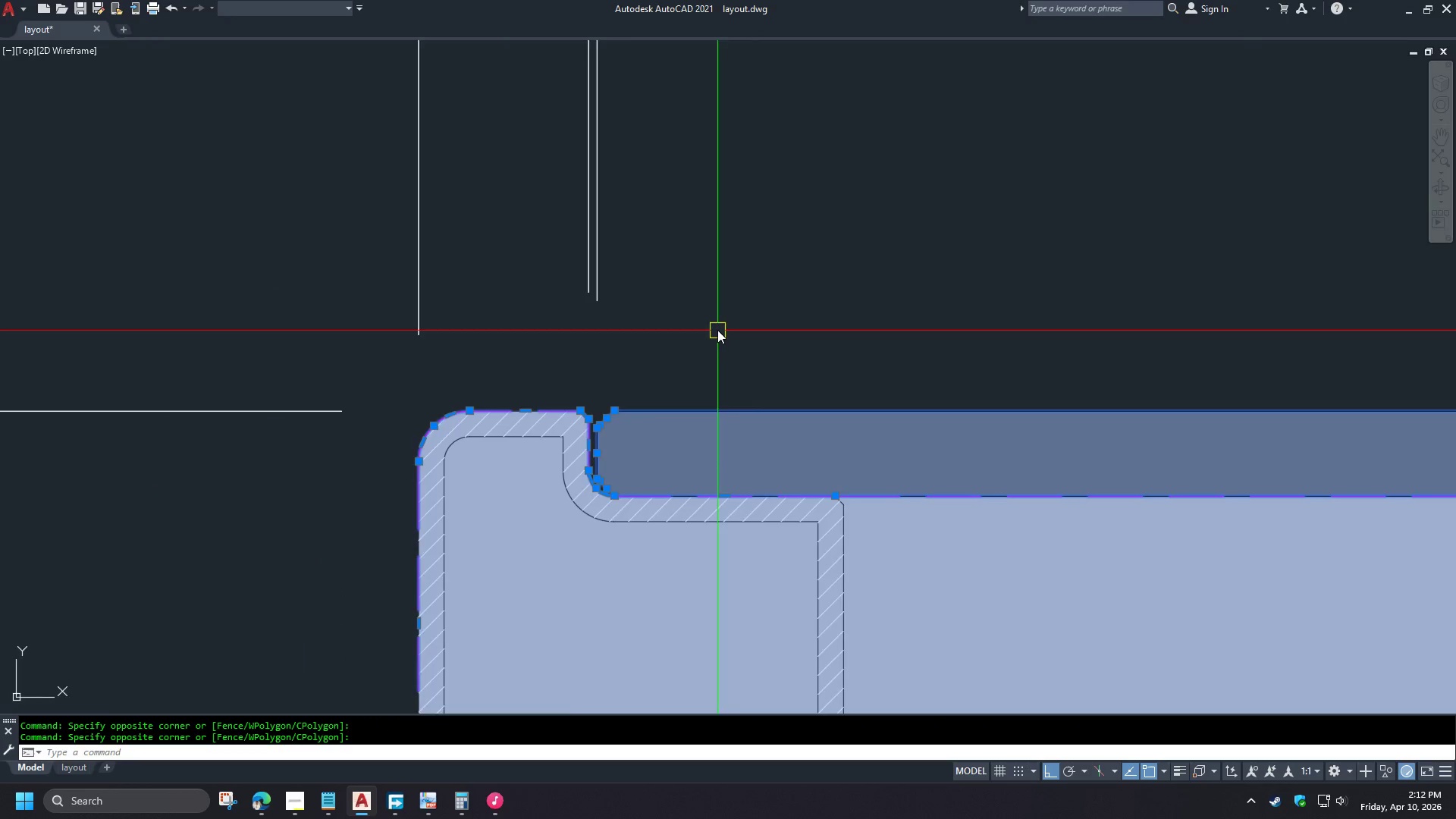 
scroll: coordinate [716, 330], scroll_direction: down, amount: 3.0
 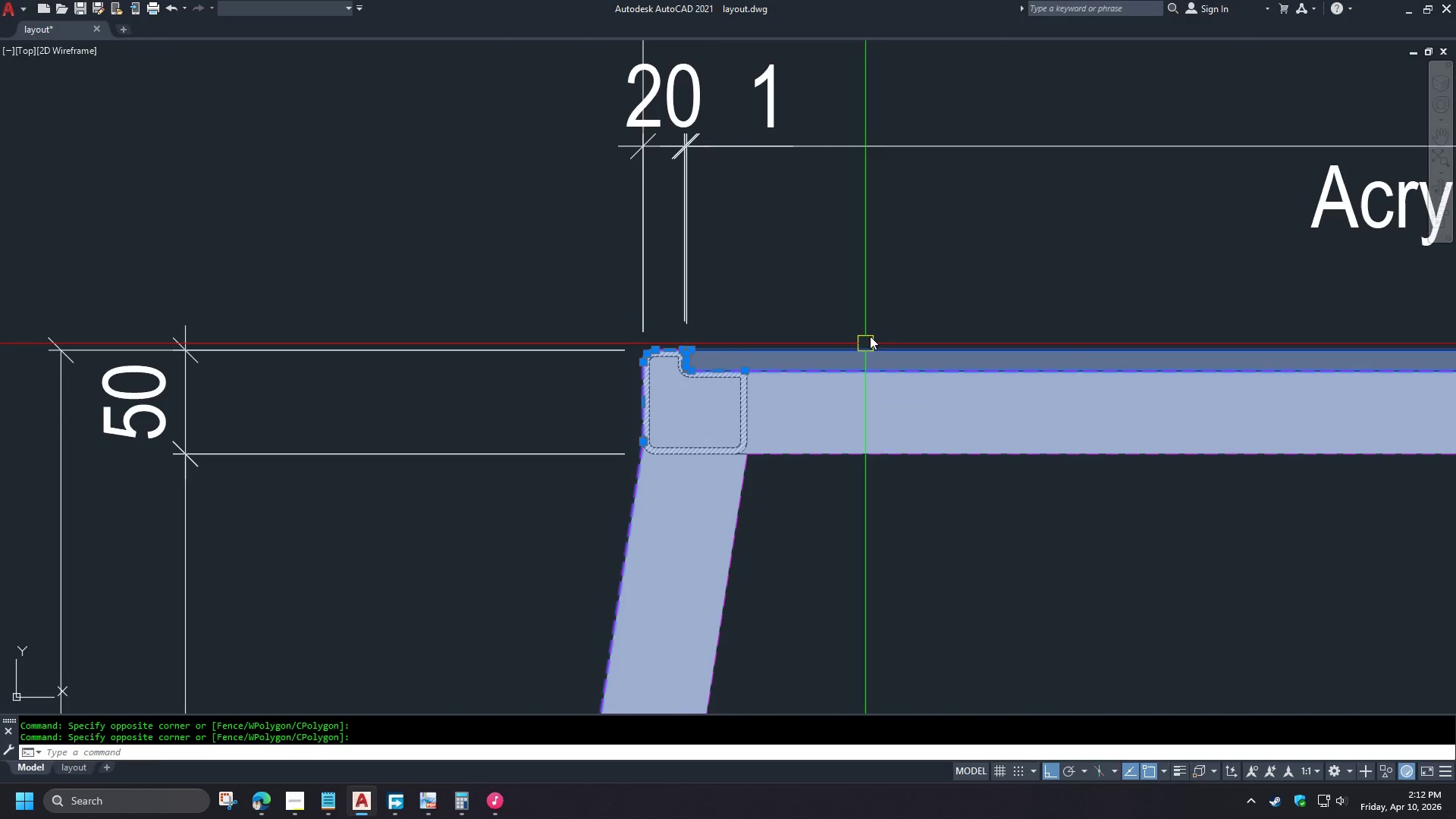 
left_click_drag(start_coordinate=[880, 312], to_coordinate=[862, 338])
 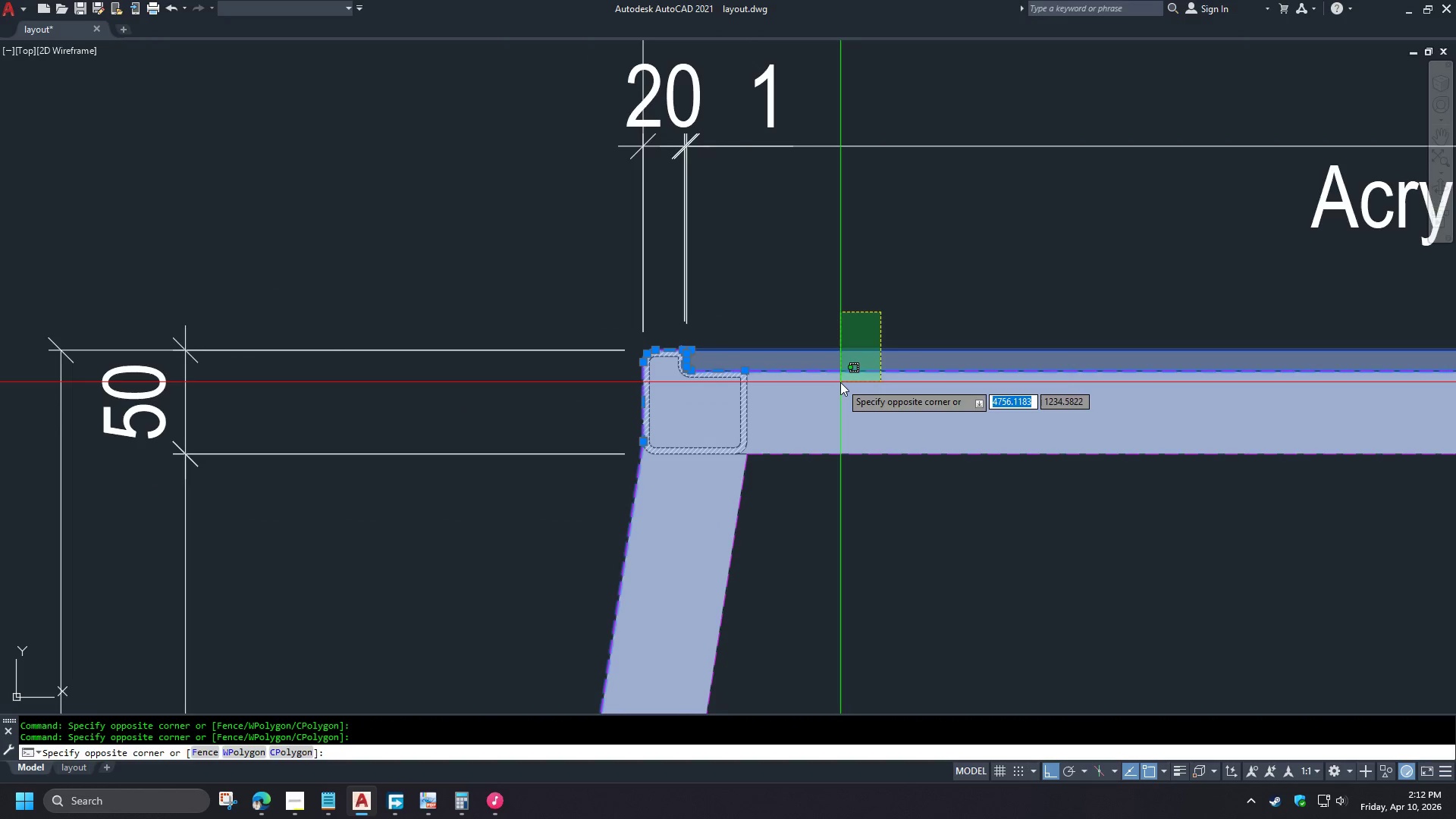 
double_click([840, 382])
 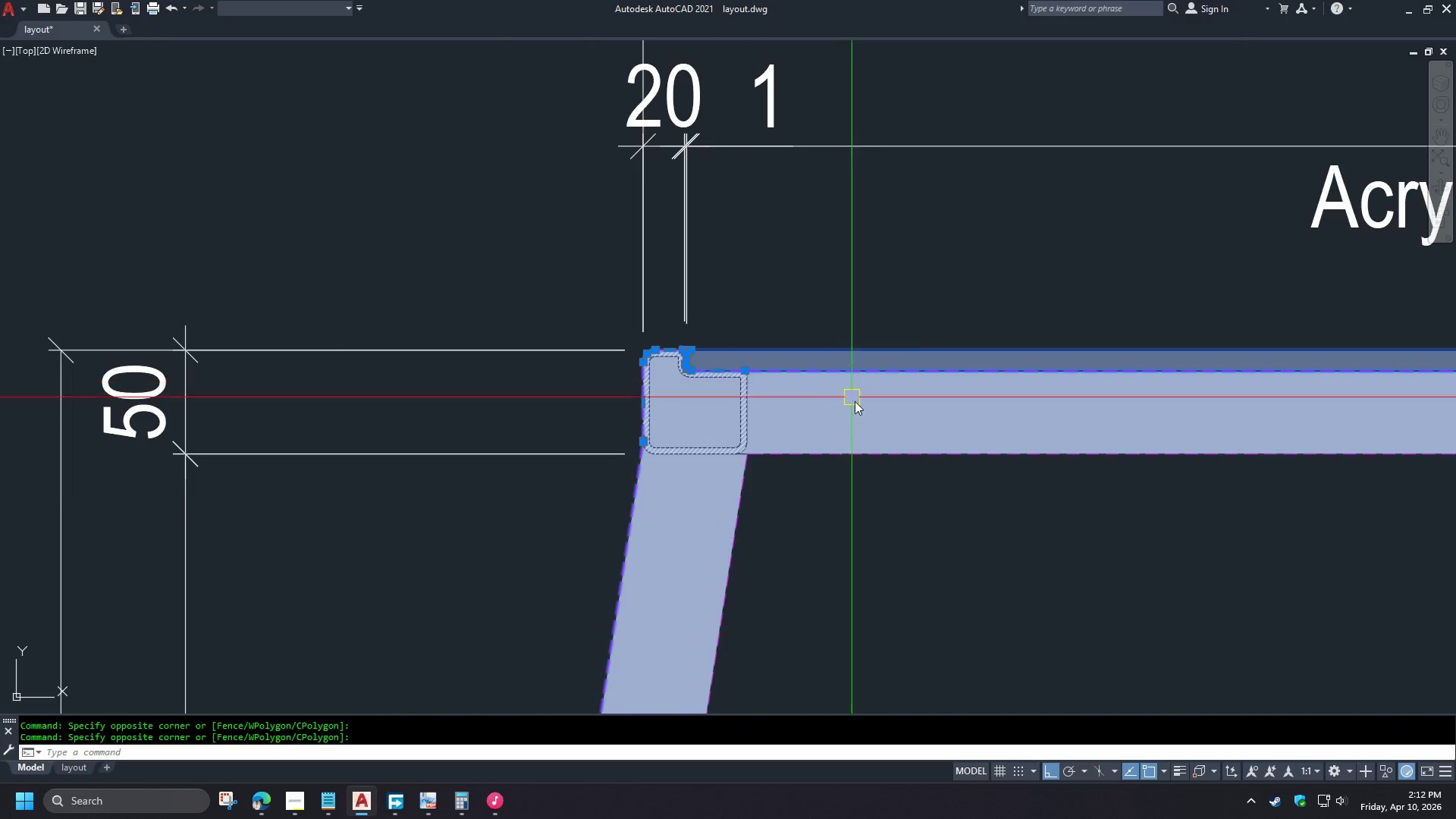 
hold_key(key=ShiftLeft, duration=1.06)
left_click_drag(start_coordinate=[902, 501], to_coordinate=[891, 493])
 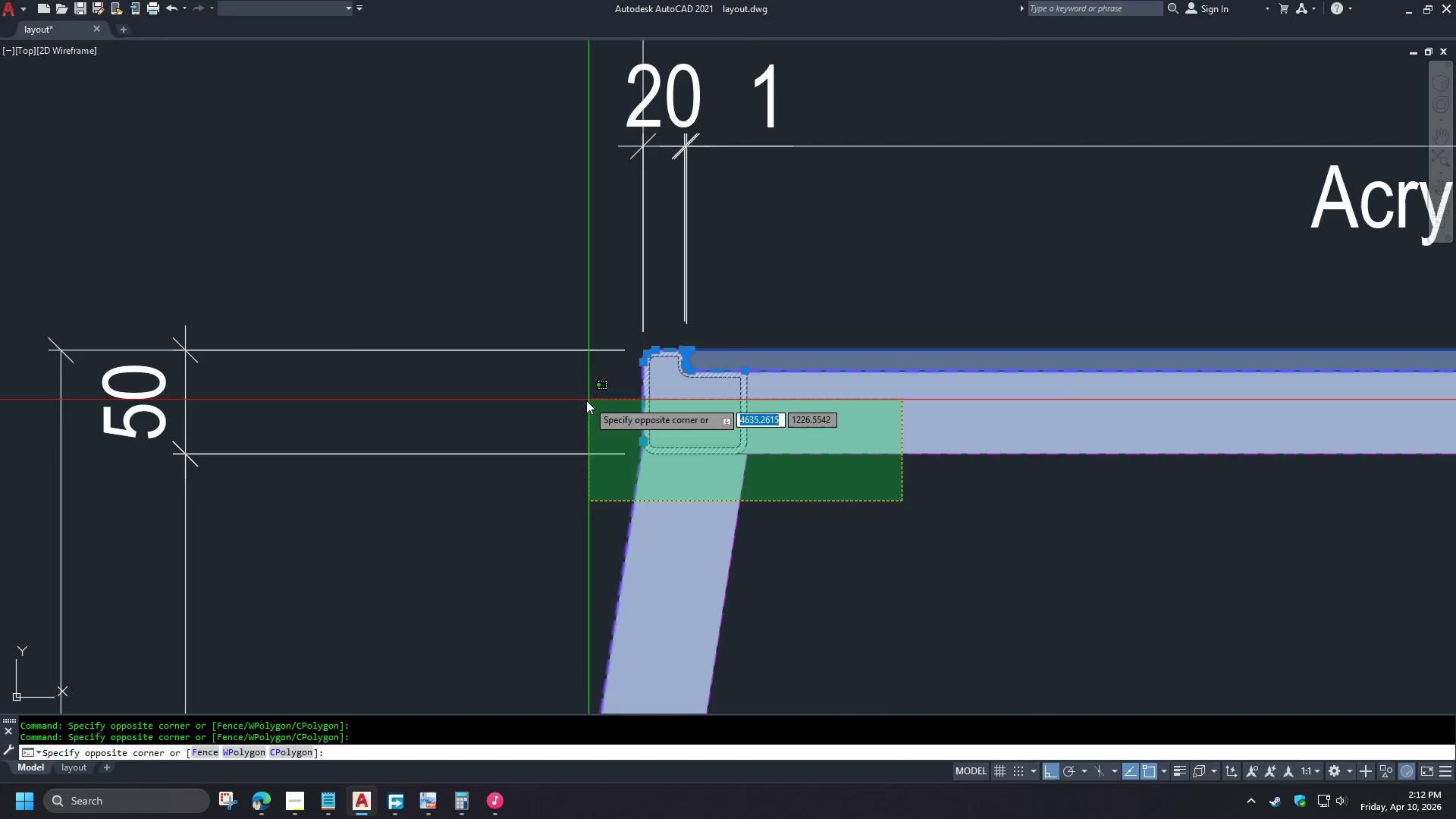 
triple_click([585, 400])
 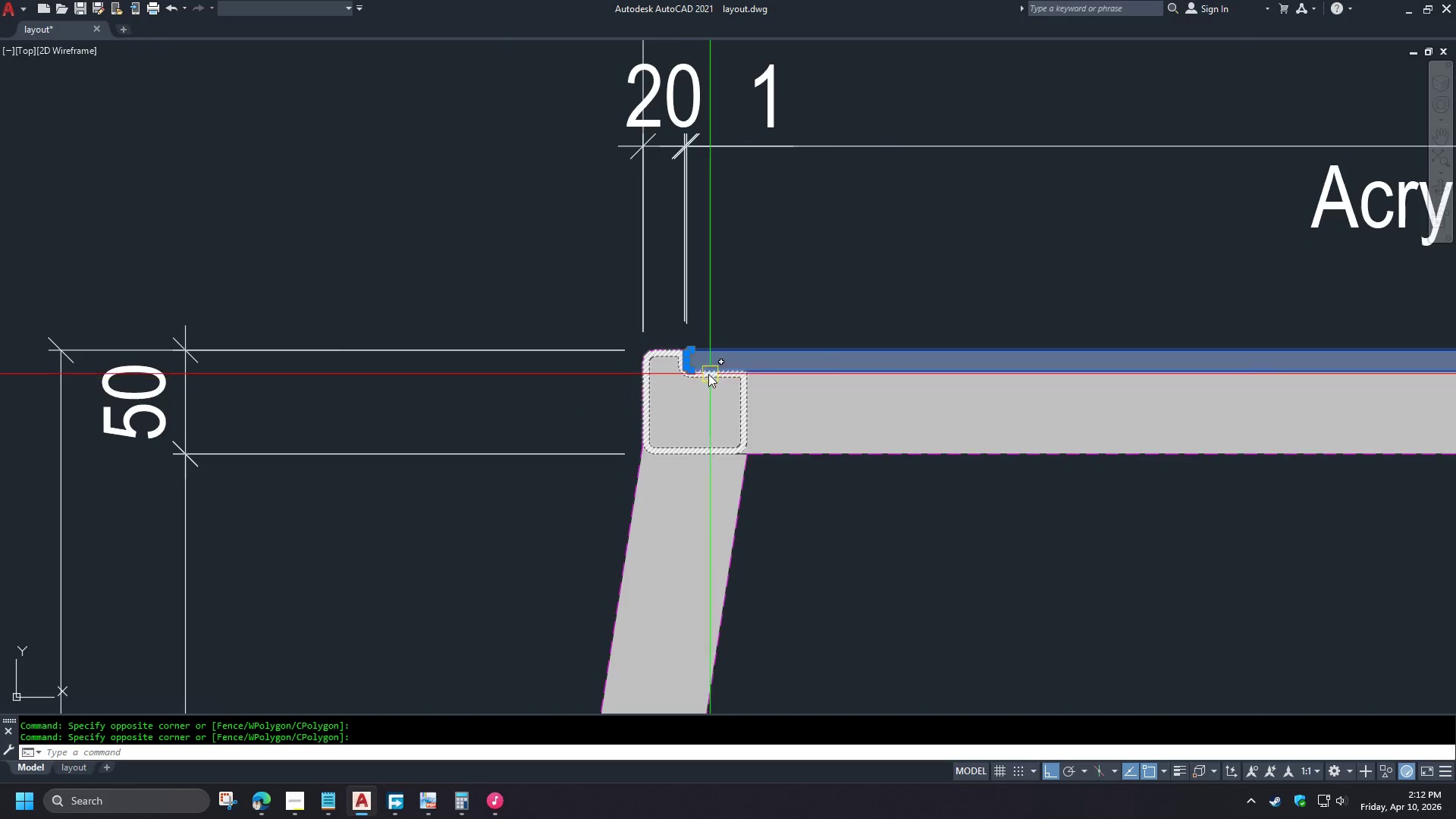 
hold_key(key=ShiftLeft, duration=0.62)
left_click([712, 368])
 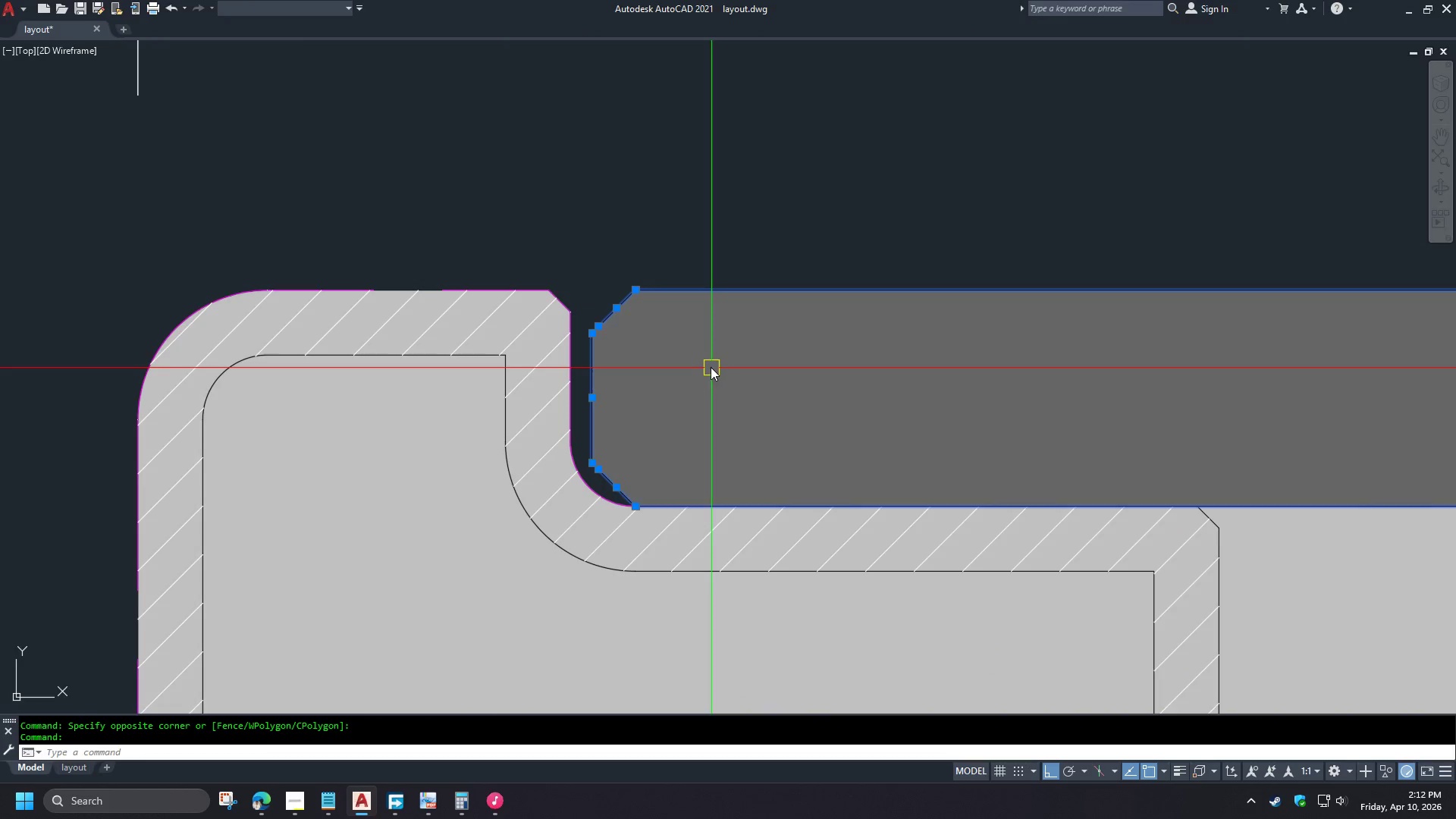 
scroll: coordinate [707, 360], scroll_direction: up, amount: 9.0
 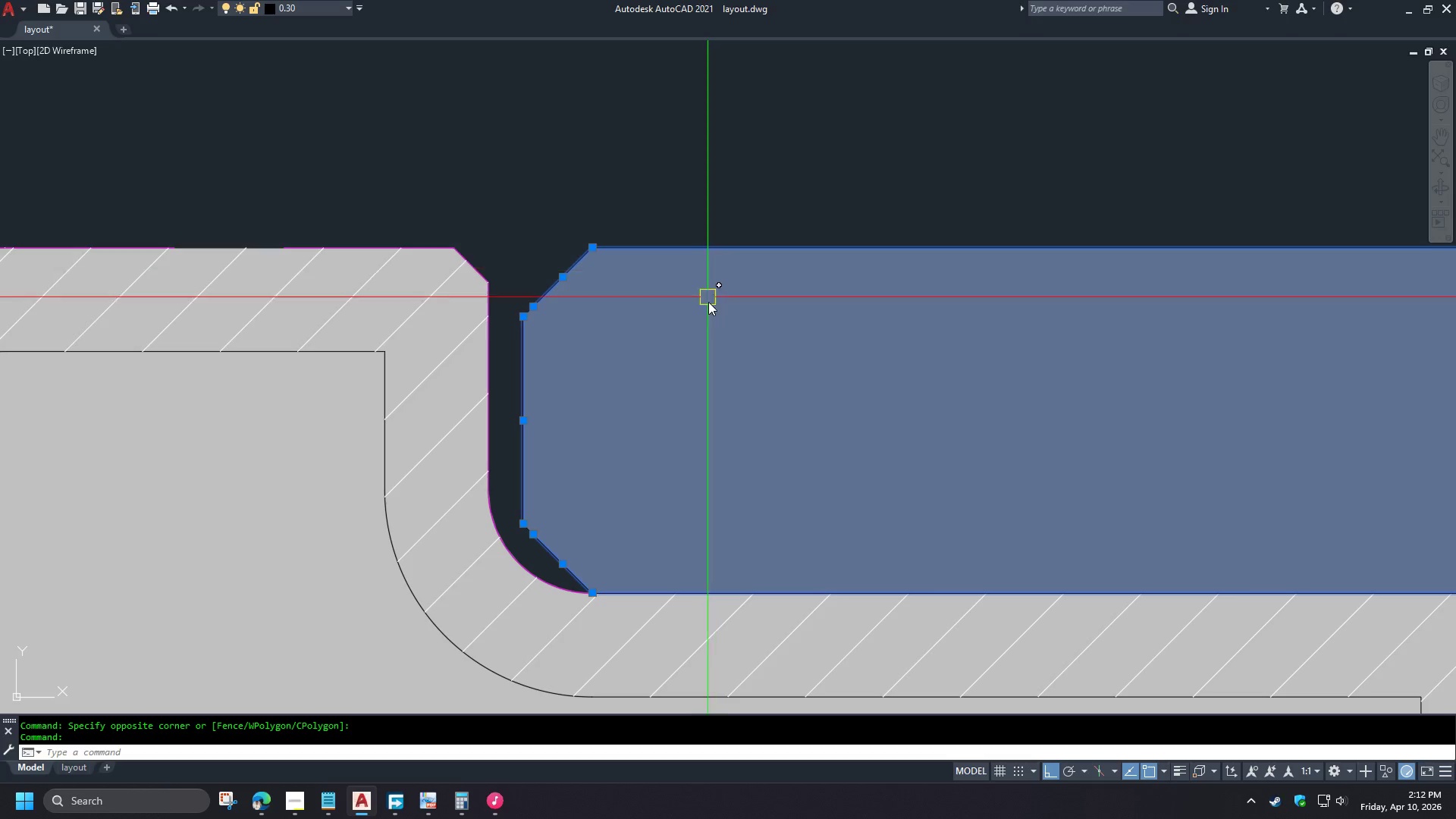 
scroll: coordinate [708, 339], scroll_direction: down, amount: 2.0
 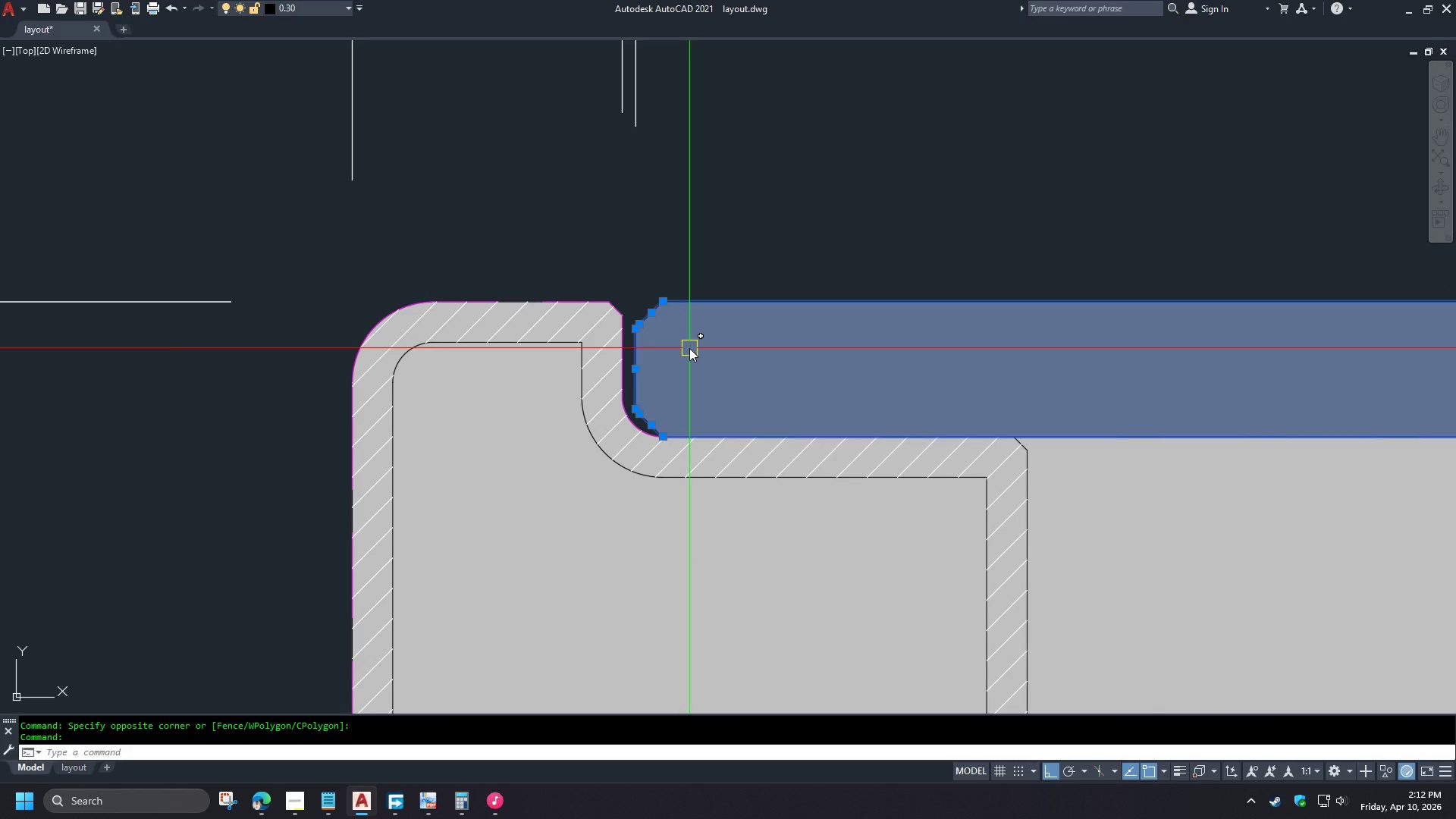 
type(co )
 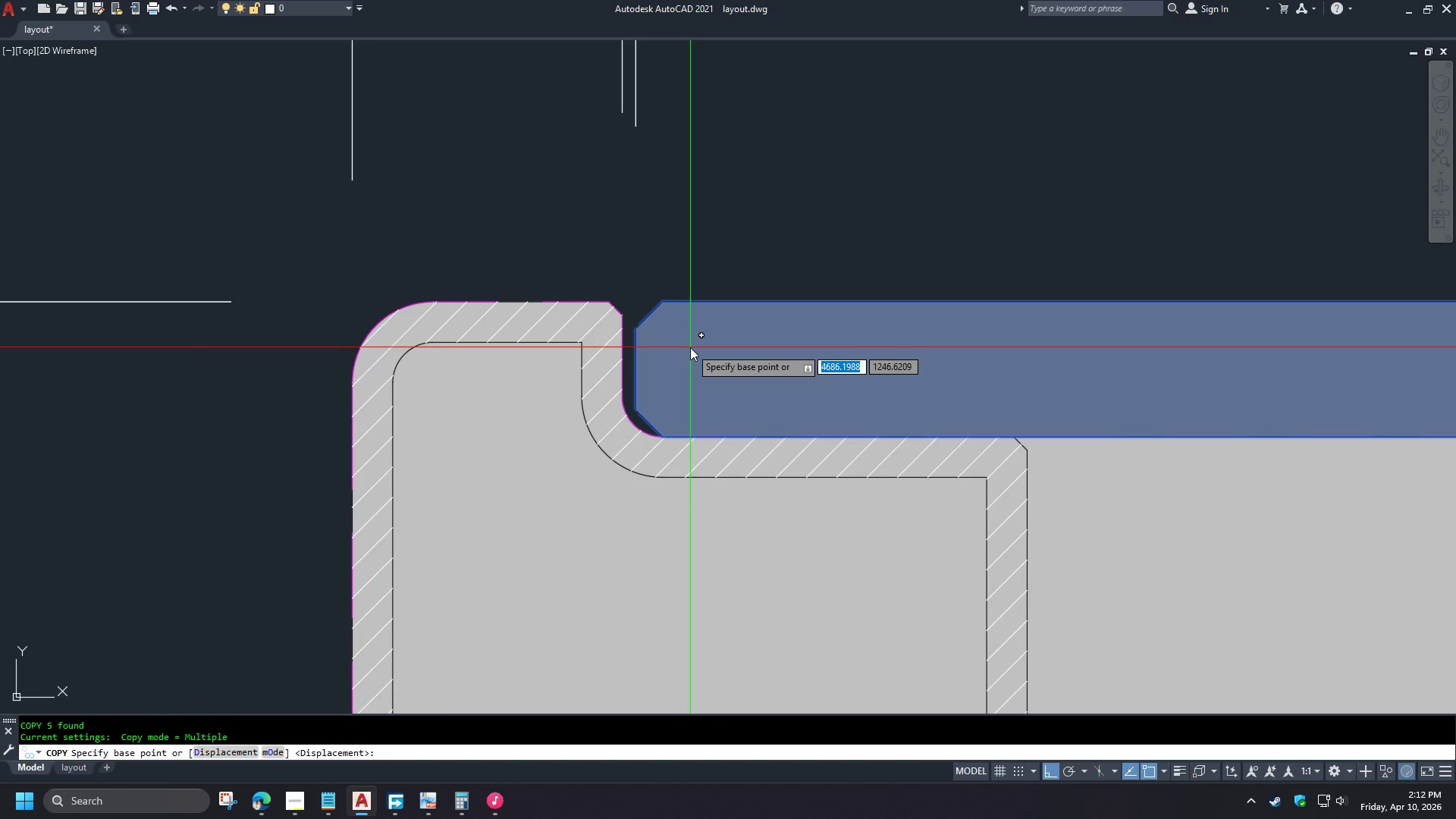 
type(cen )
 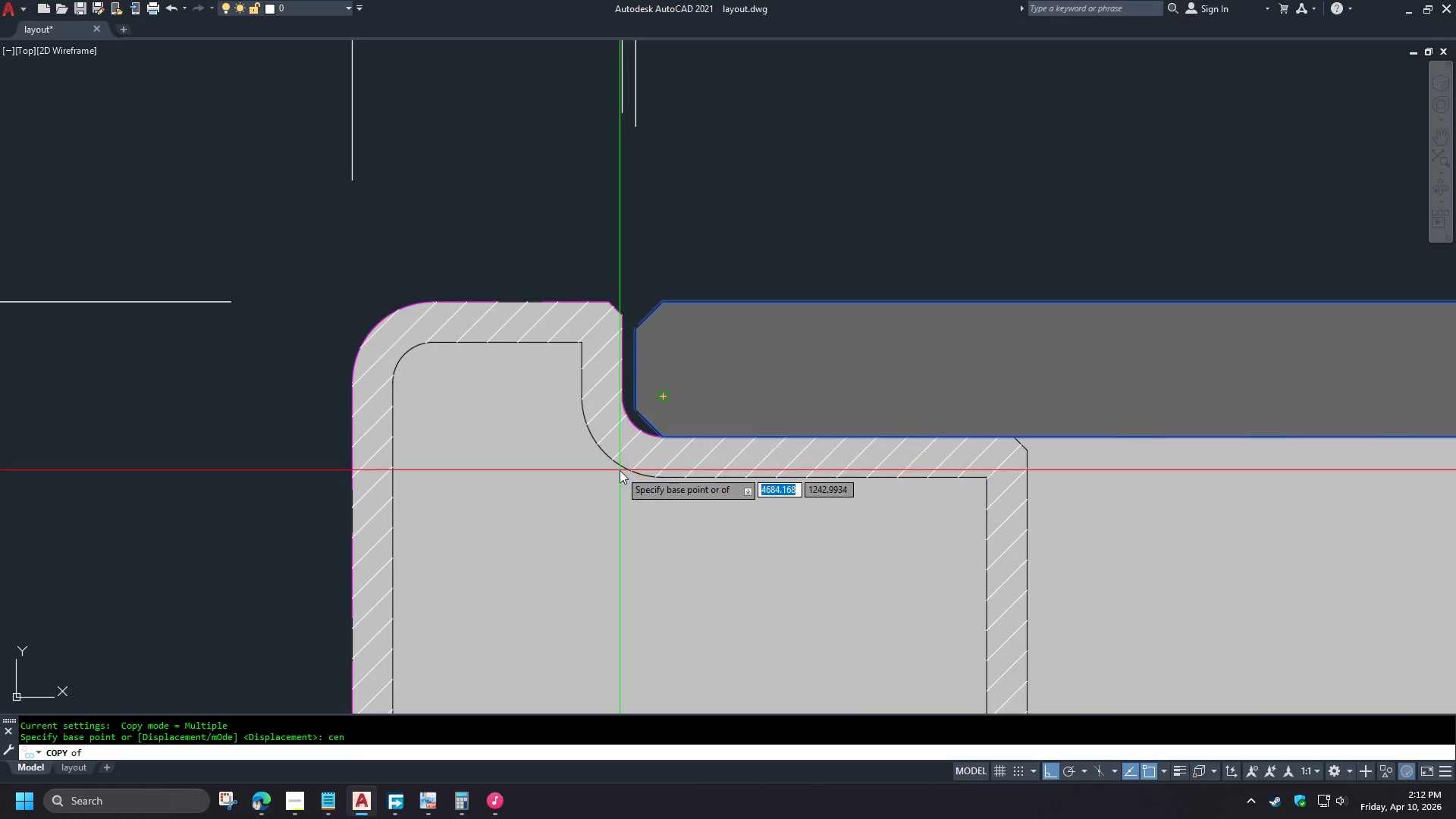 
left_click([620, 470])
 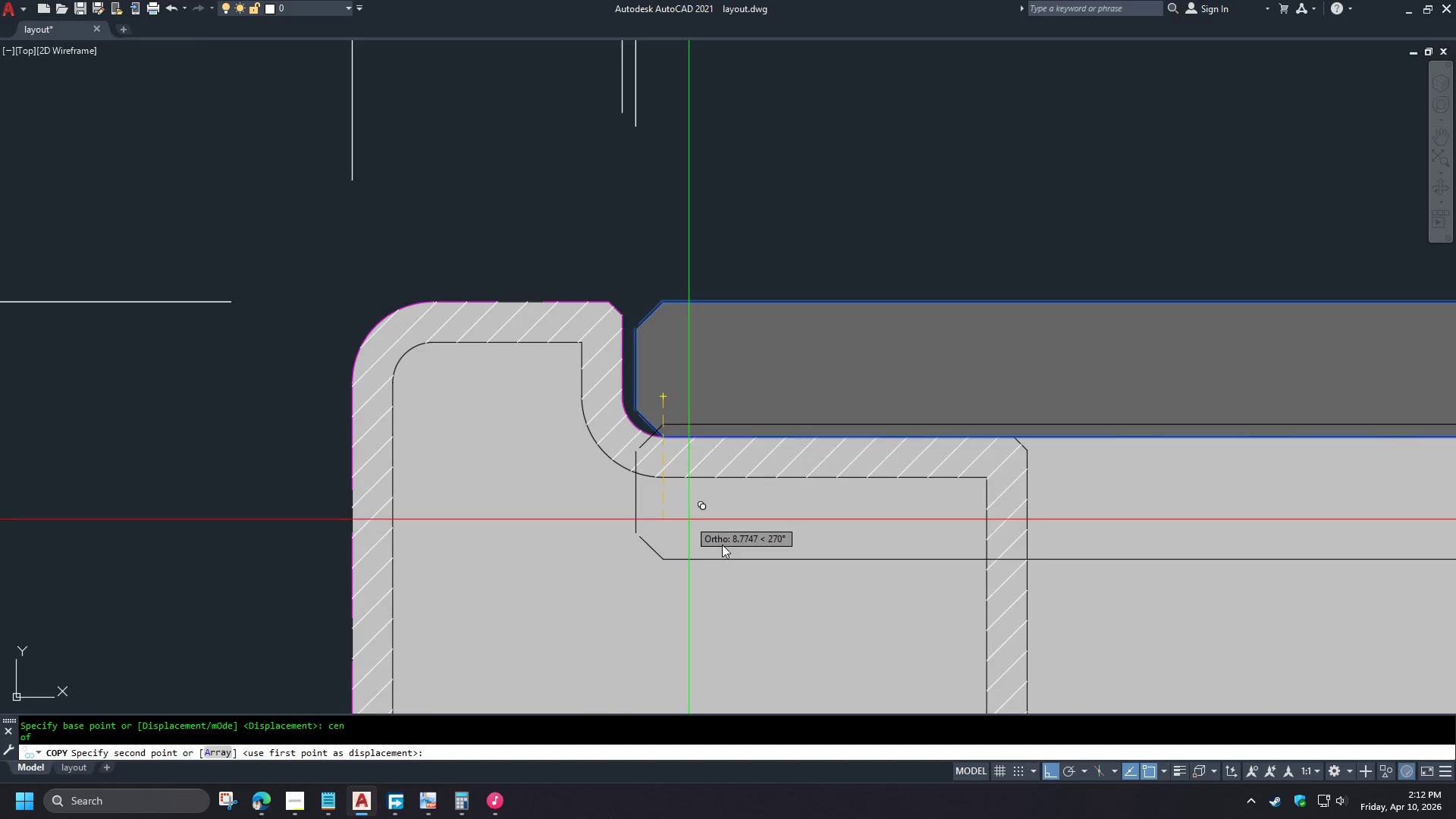 
scroll: coordinate [733, 560], scroll_direction: down, amount: 7.0
 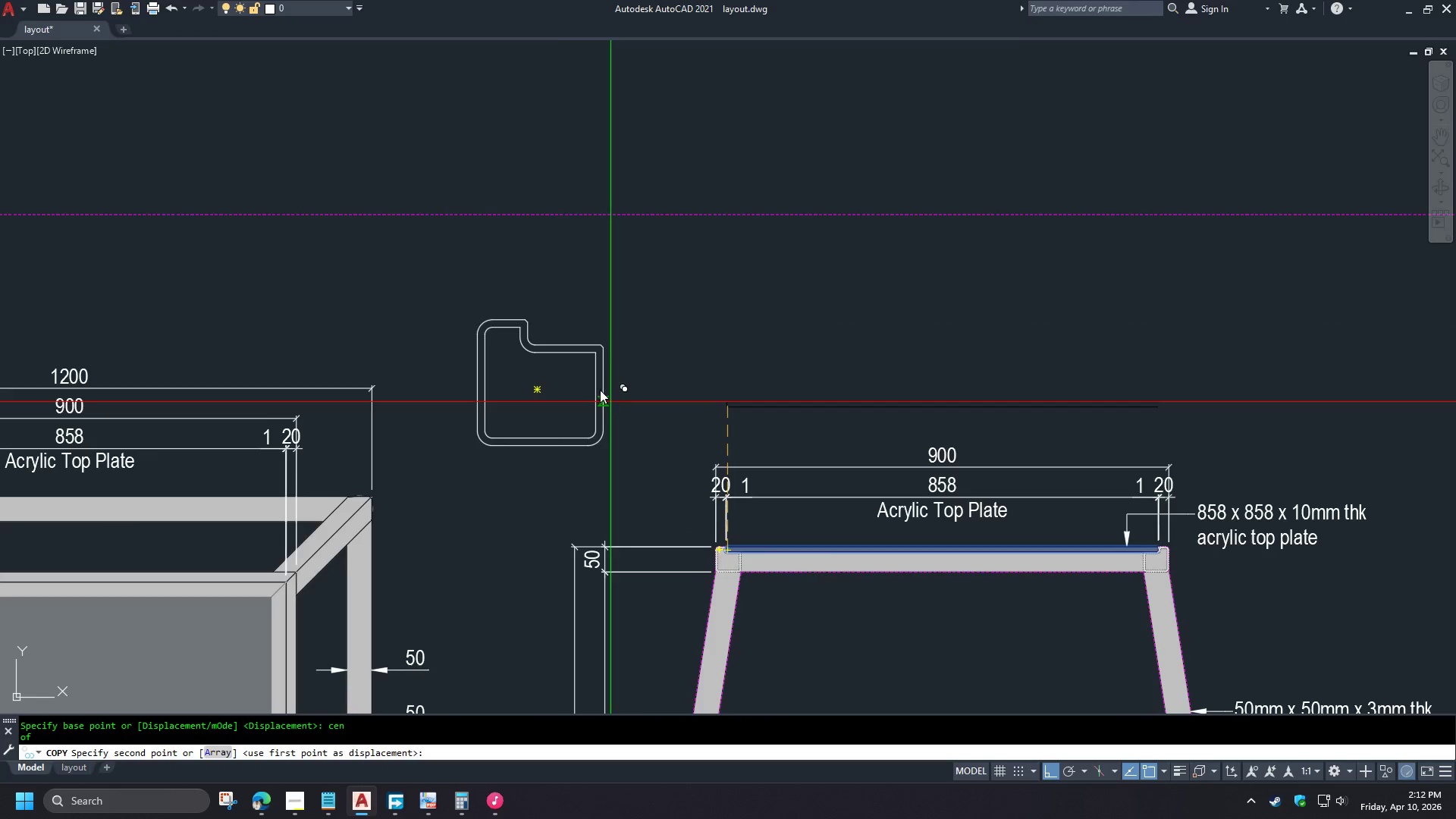 
scroll: coordinate [535, 307], scroll_direction: up, amount: 4.0
 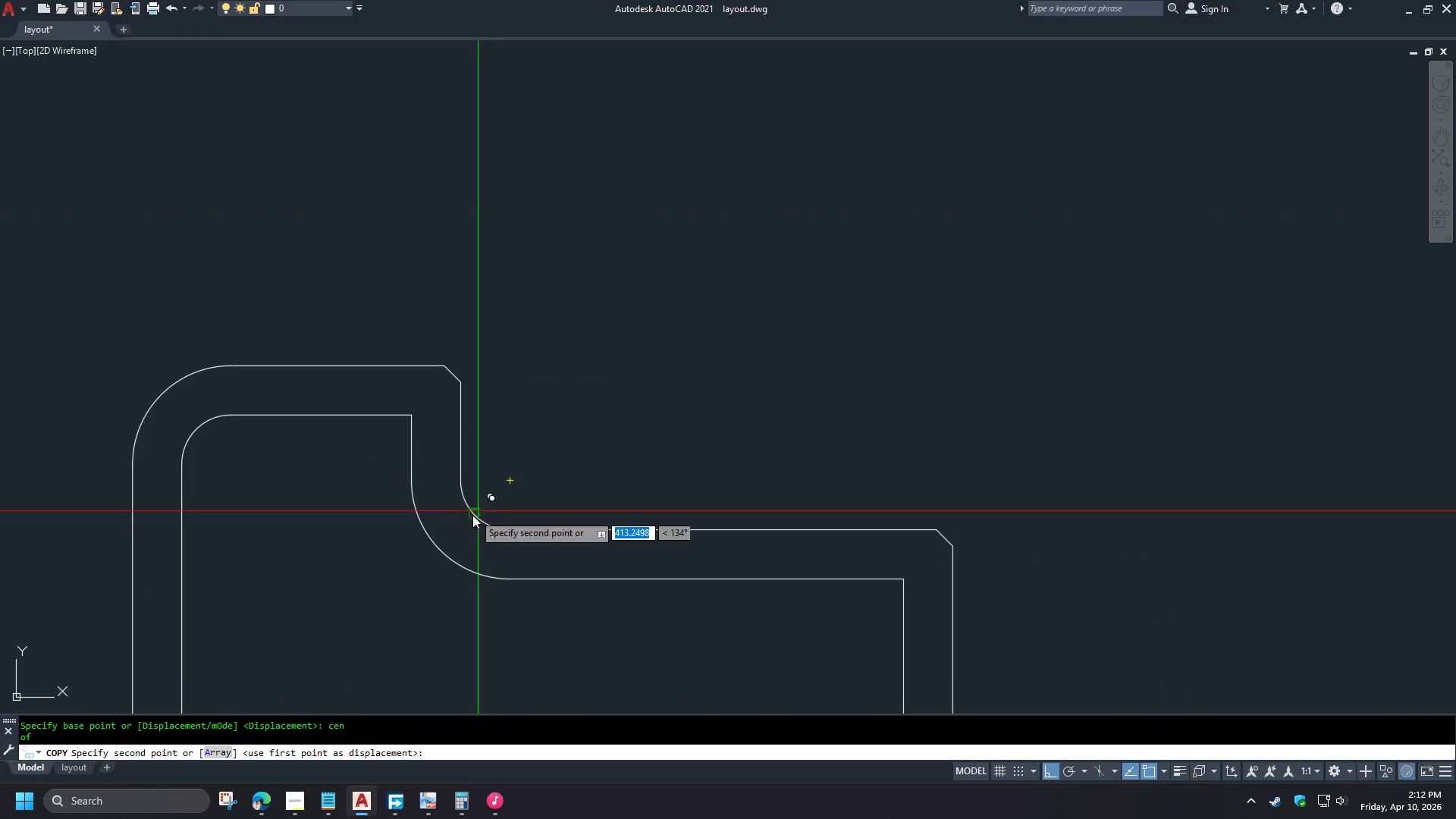 
type(cen )
 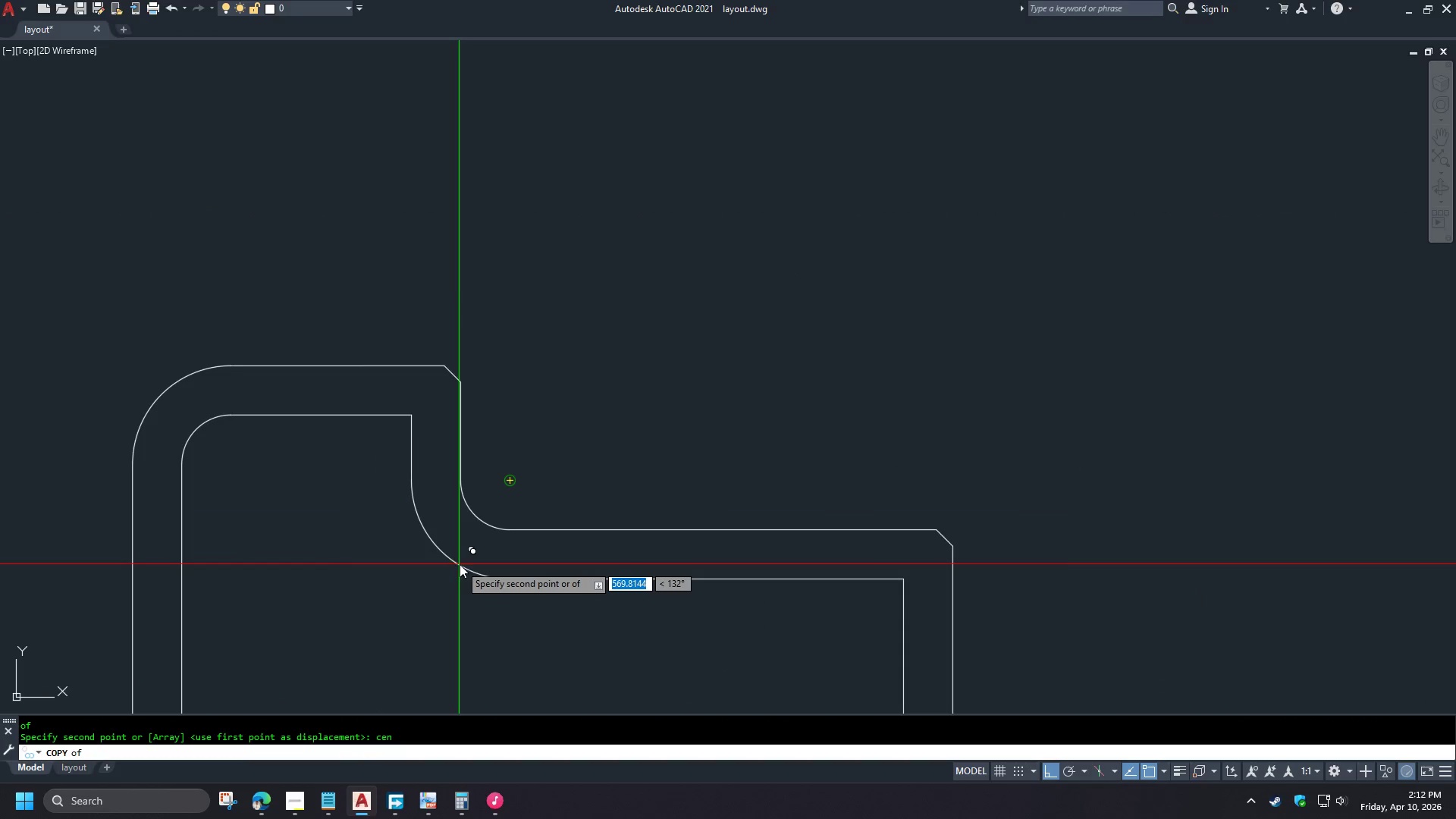 
left_click([460, 564])
 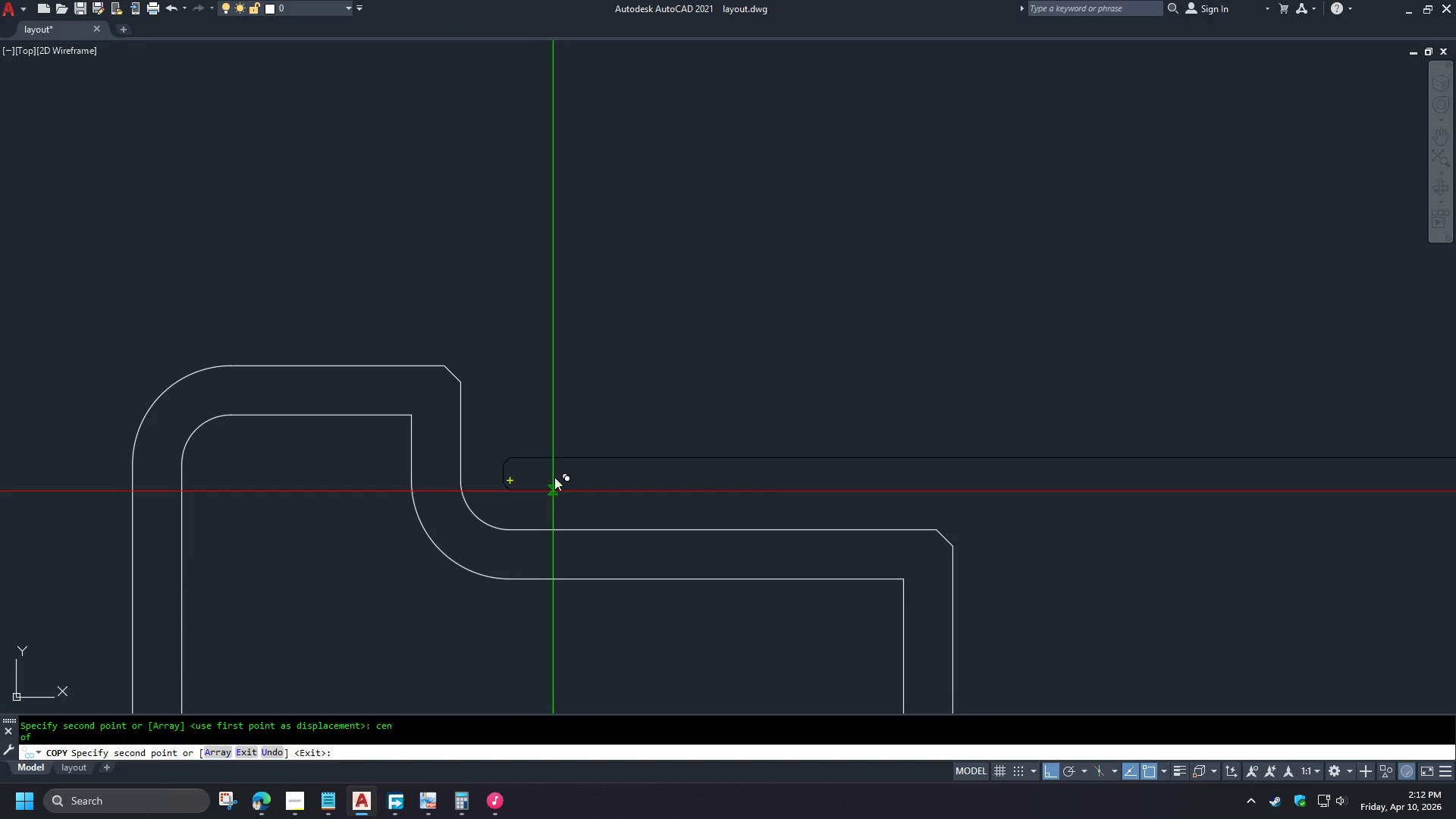 
key(Escape)
 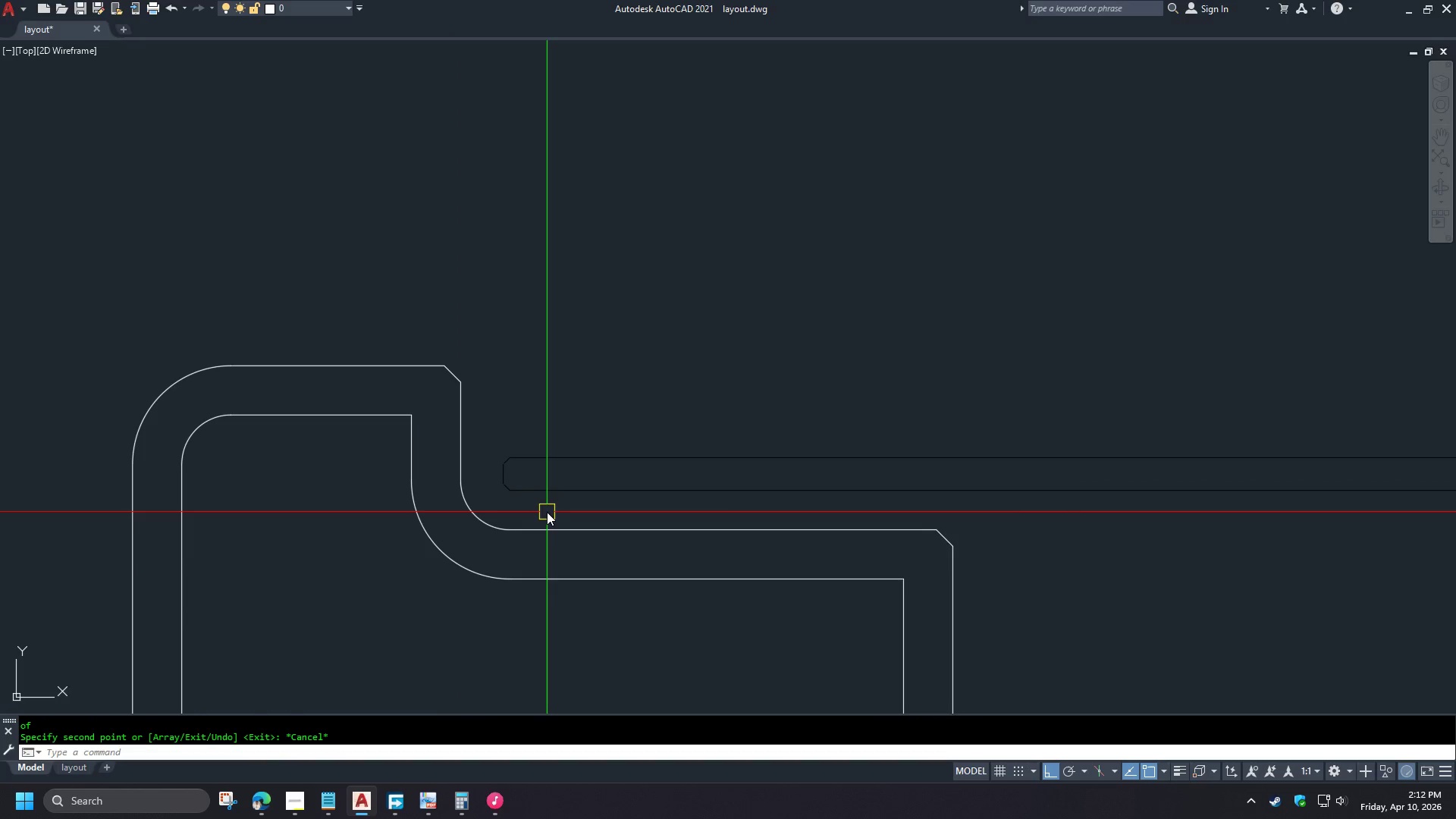 
key(Escape)
 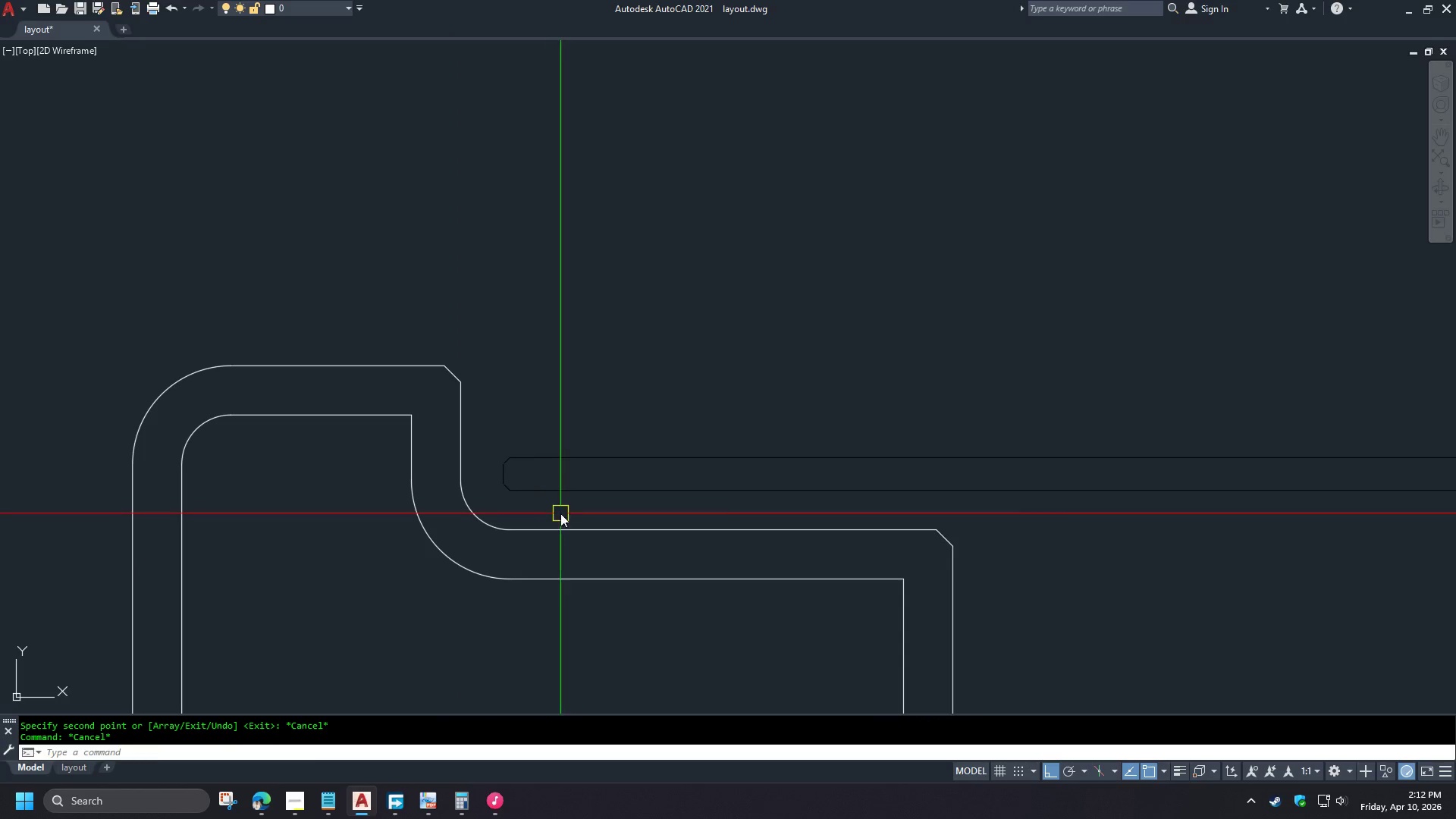 
left_click_drag(start_coordinate=[560, 513], to_coordinate=[557, 509])
 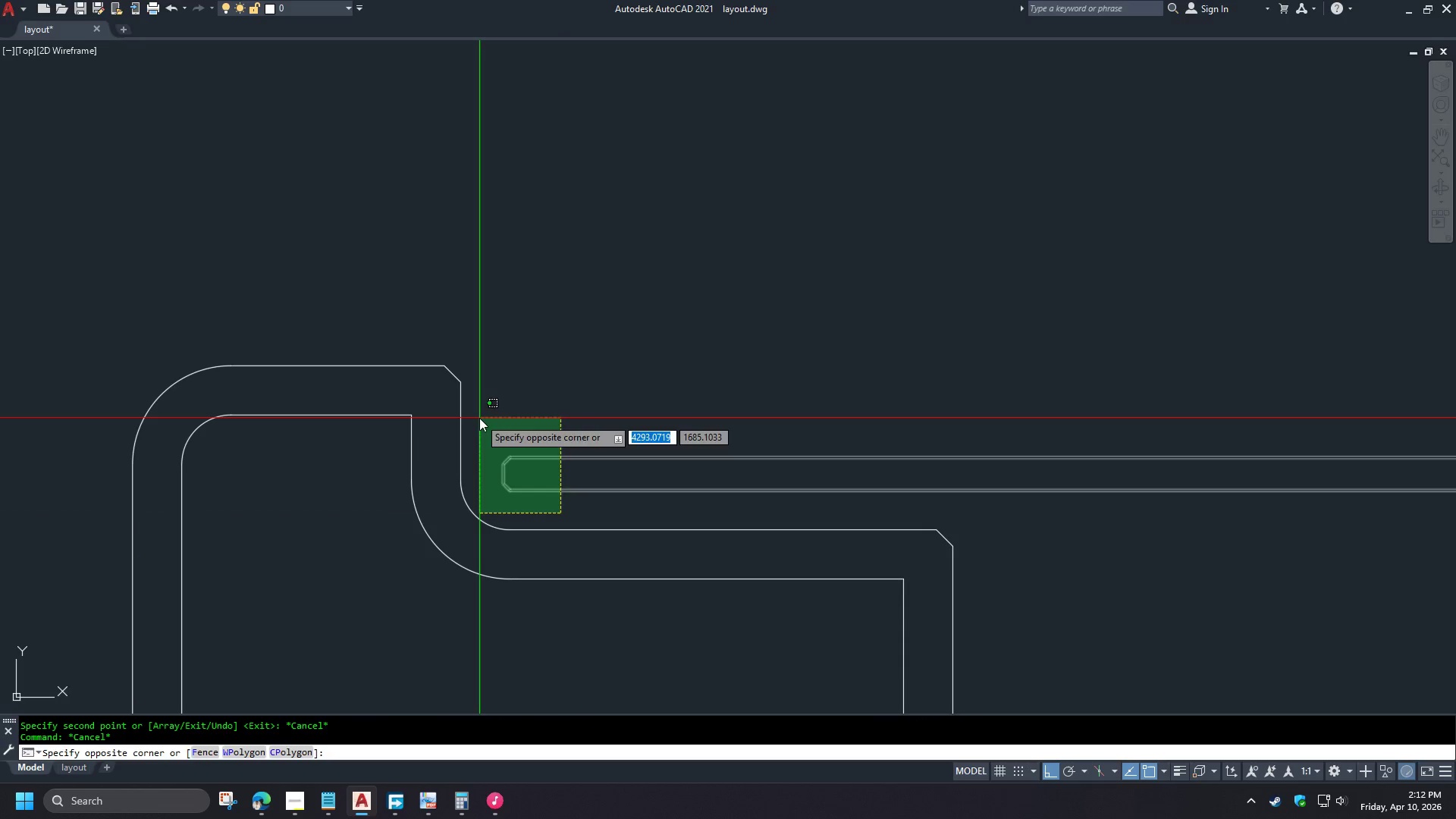 
left_click([480, 418])
 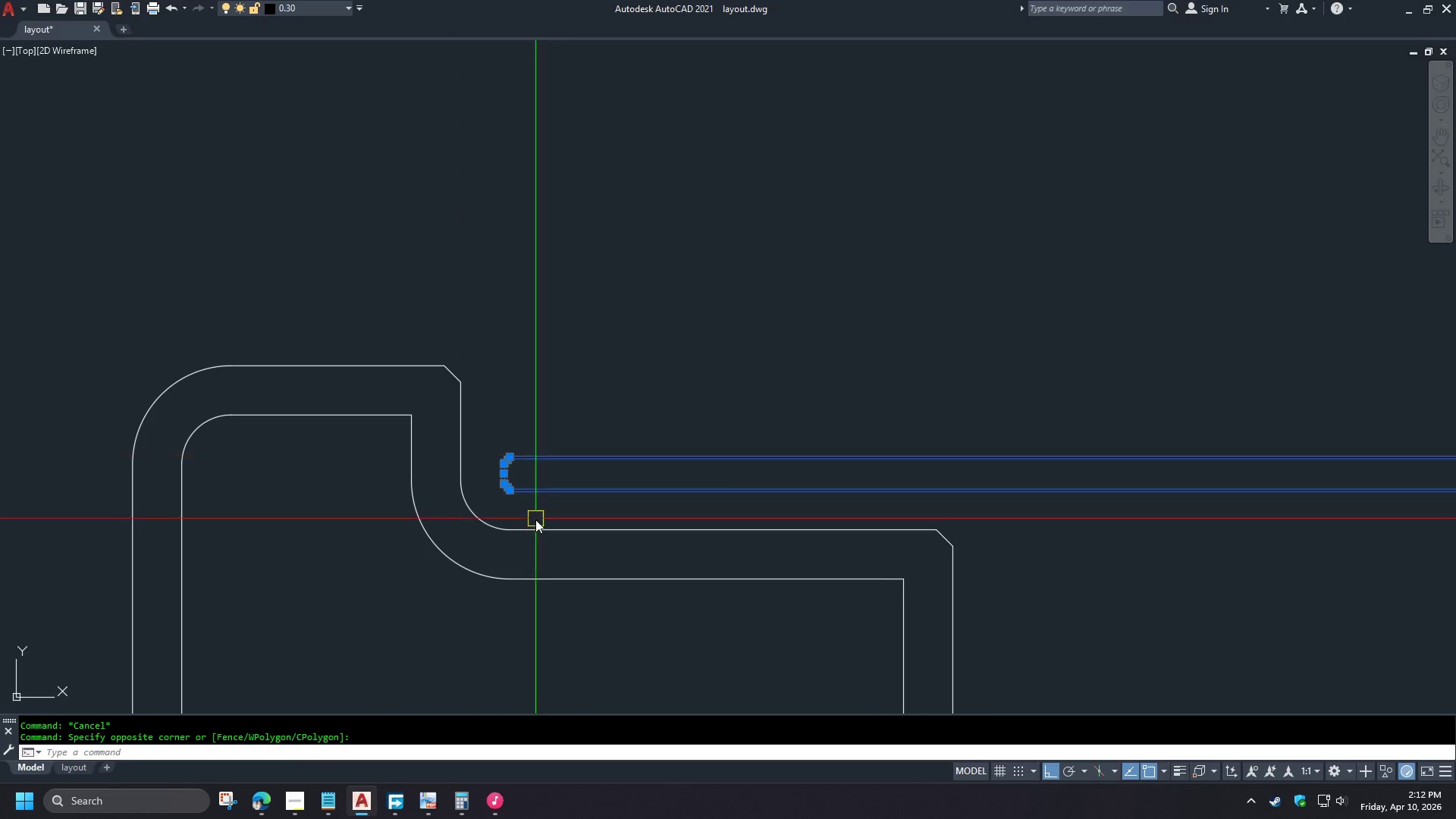 
type(sc )
 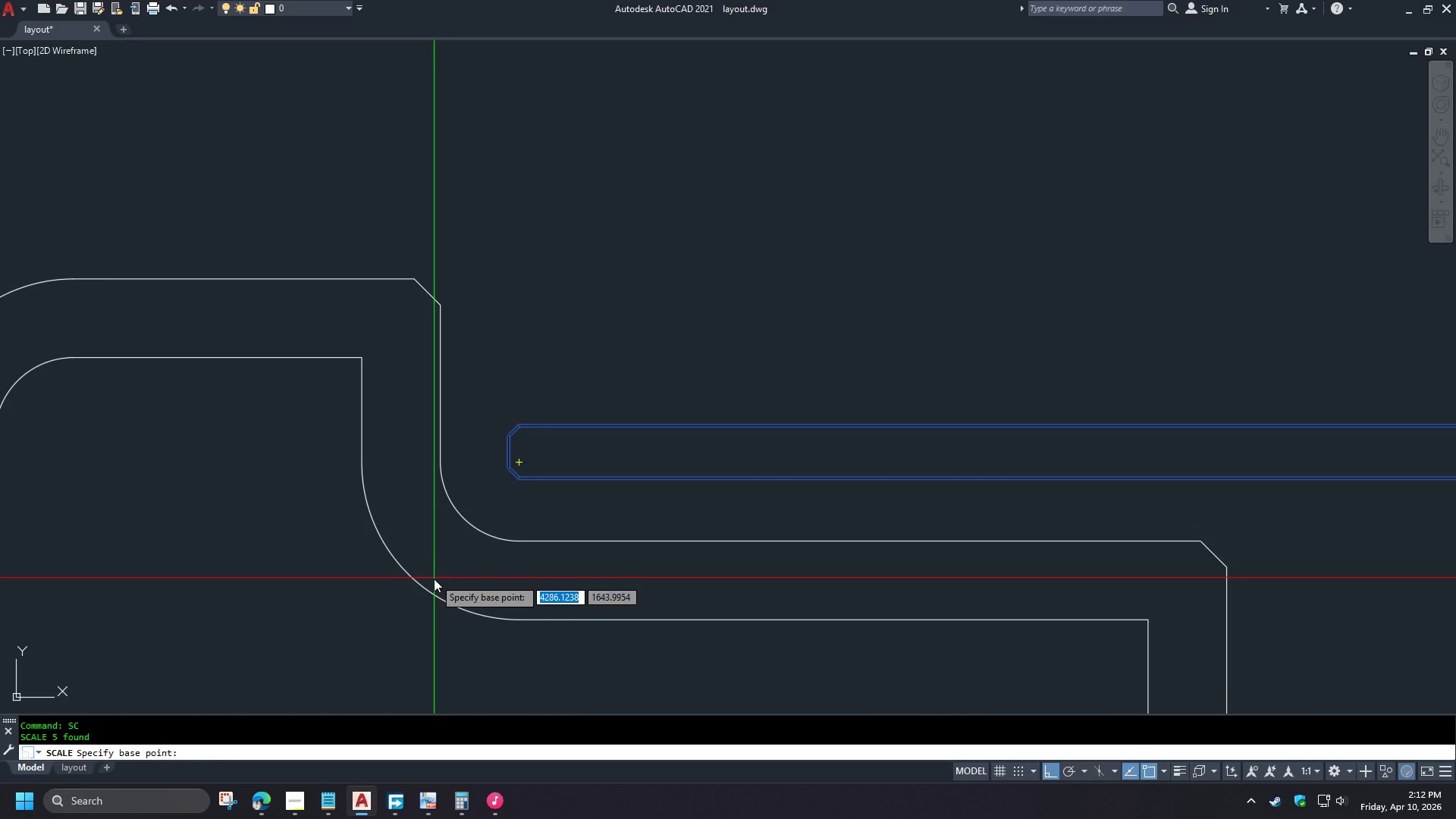 
scroll: coordinate [494, 513], scroll_direction: up, amount: 1.0
 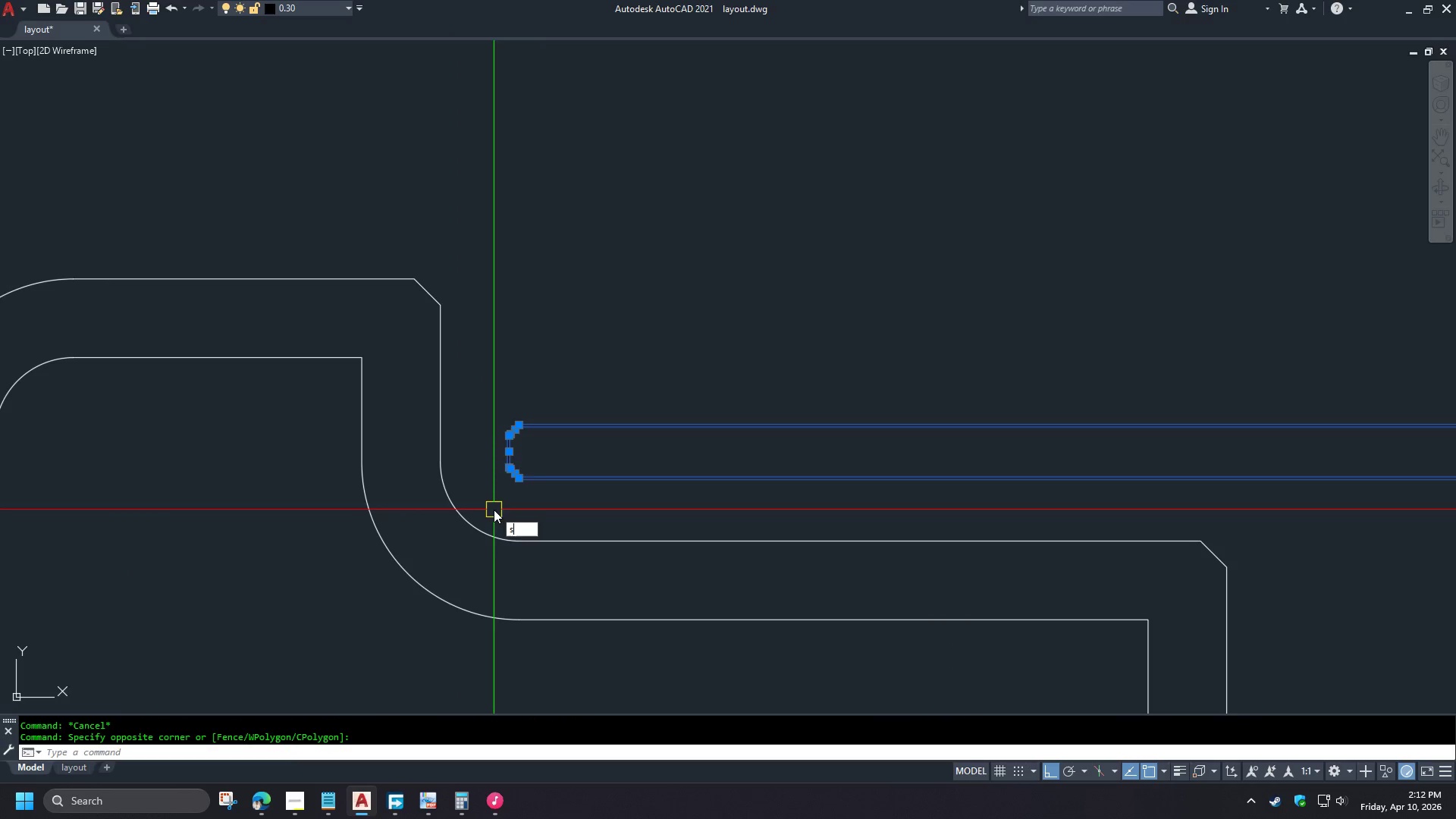 
type(cen )
 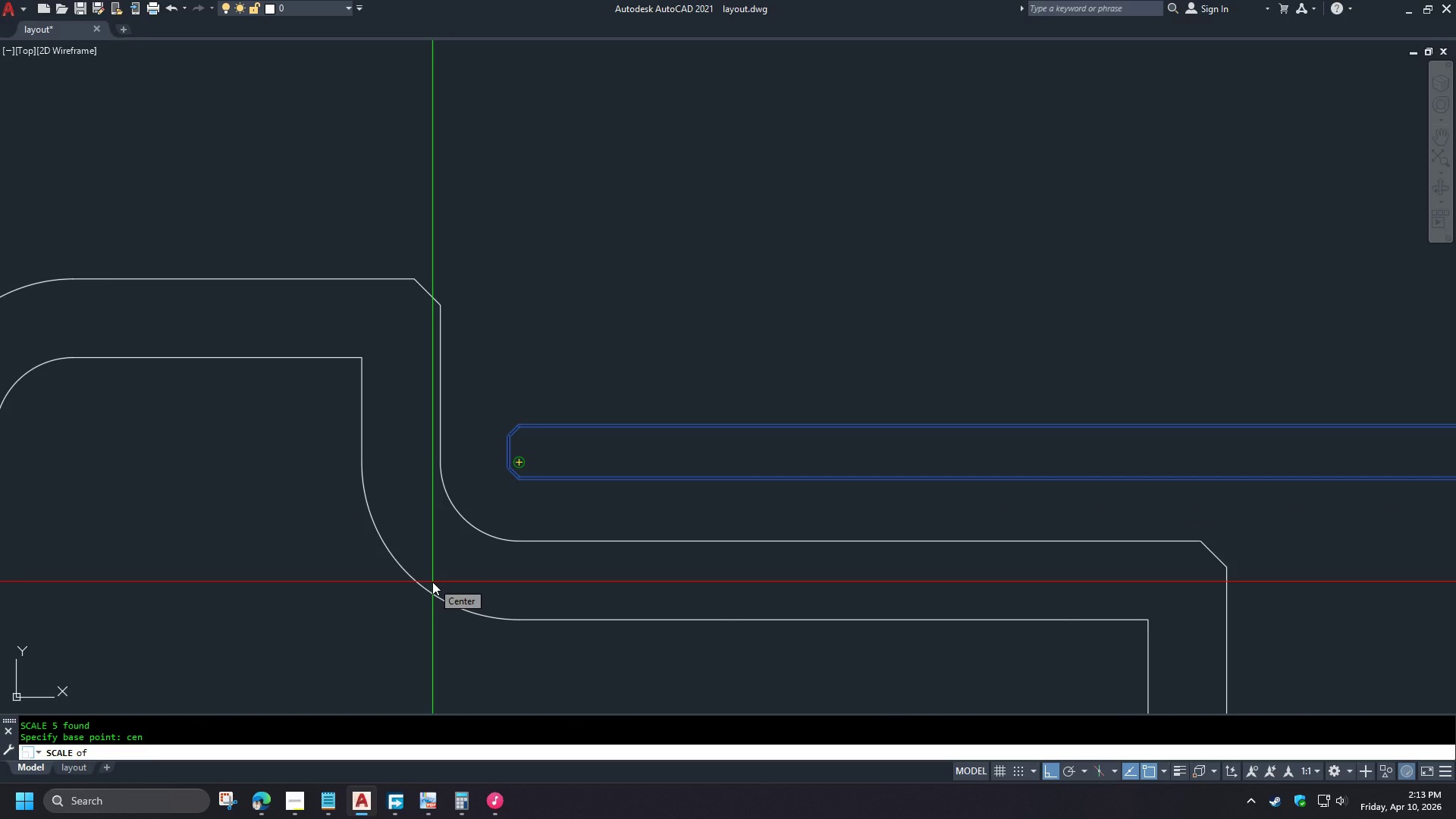 
left_click([432, 582])
 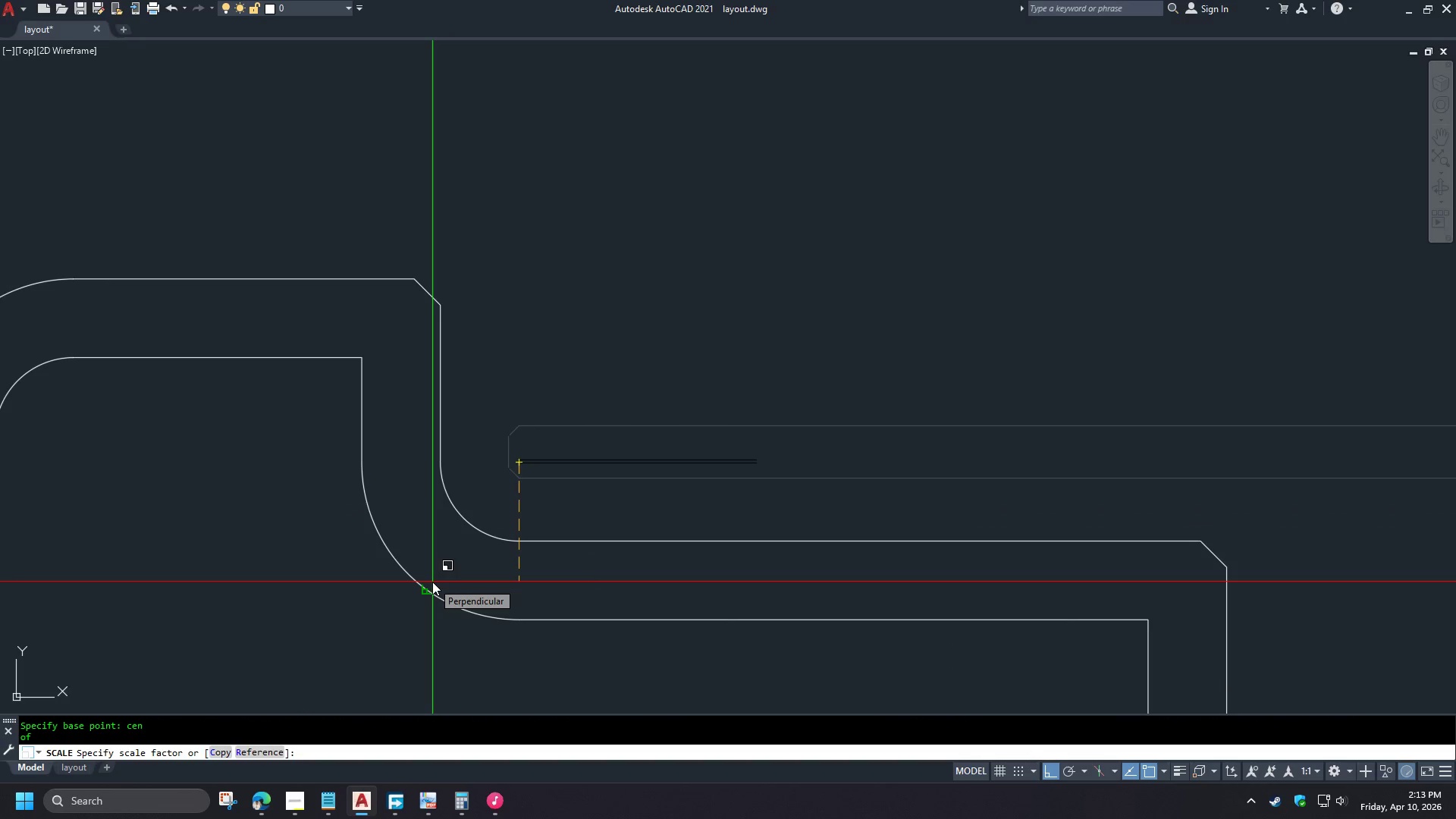 
key(5)
 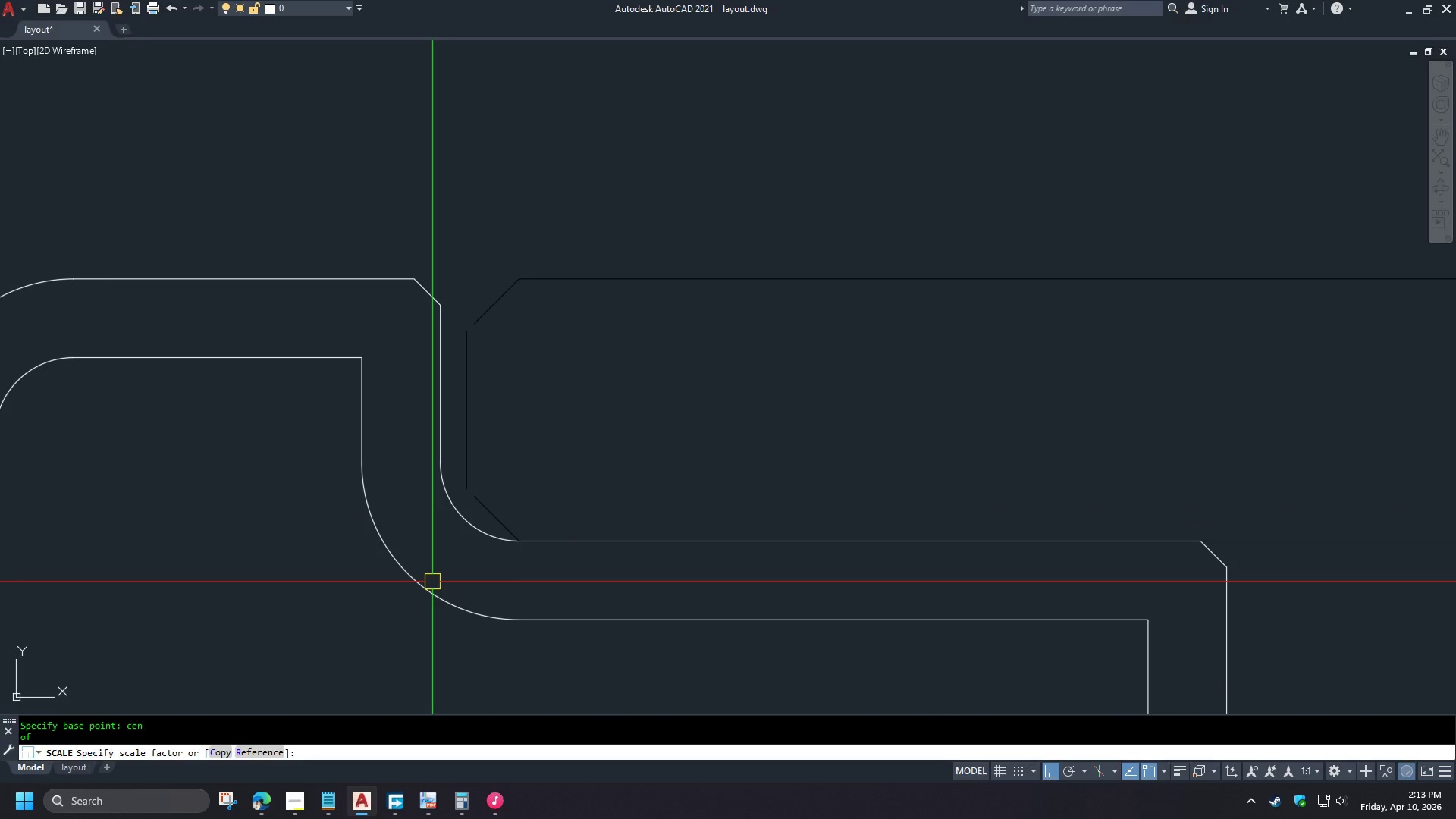 
key(Space)
 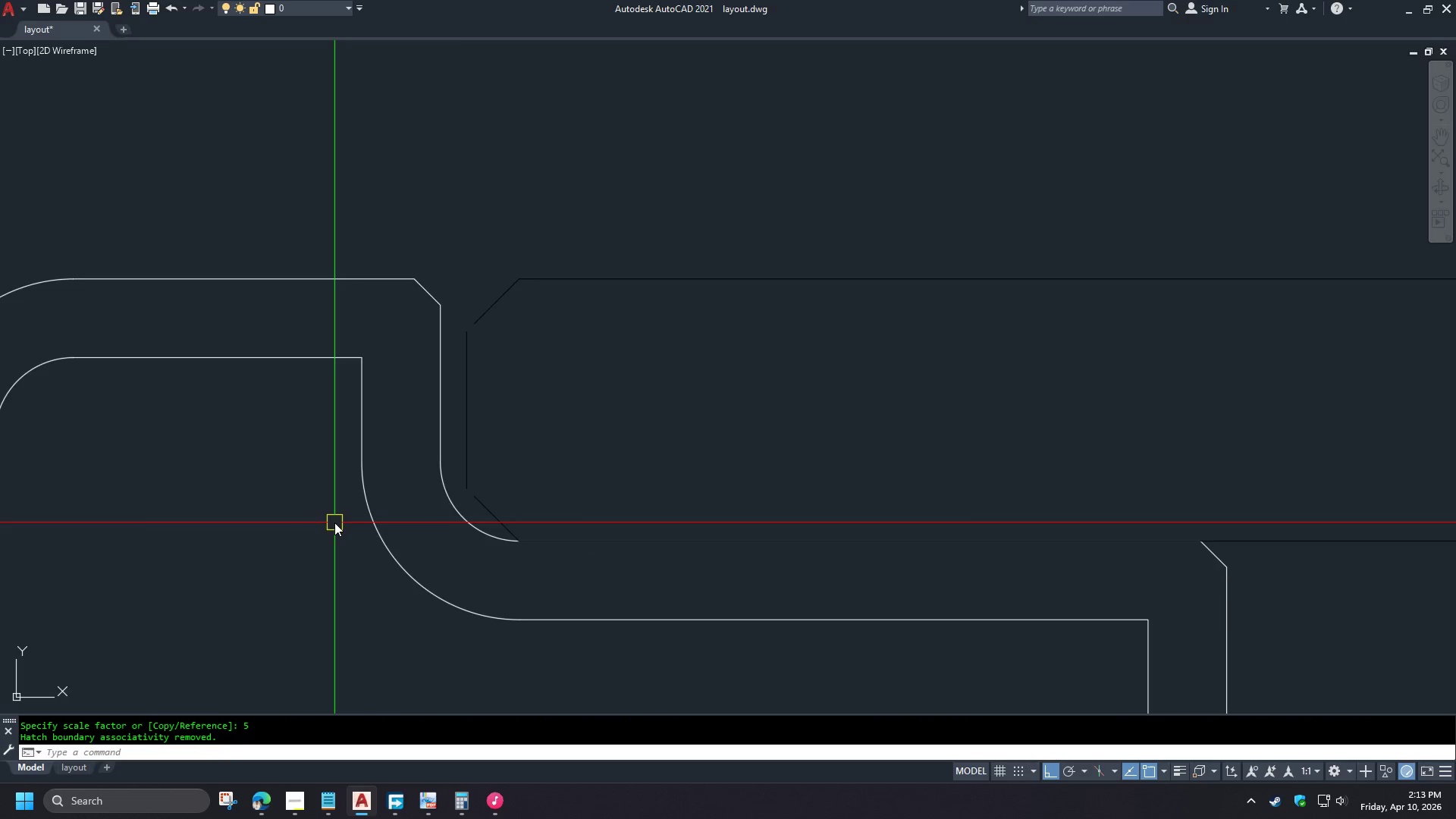 
scroll: coordinate [338, 519], scroll_direction: down, amount: 3.0
 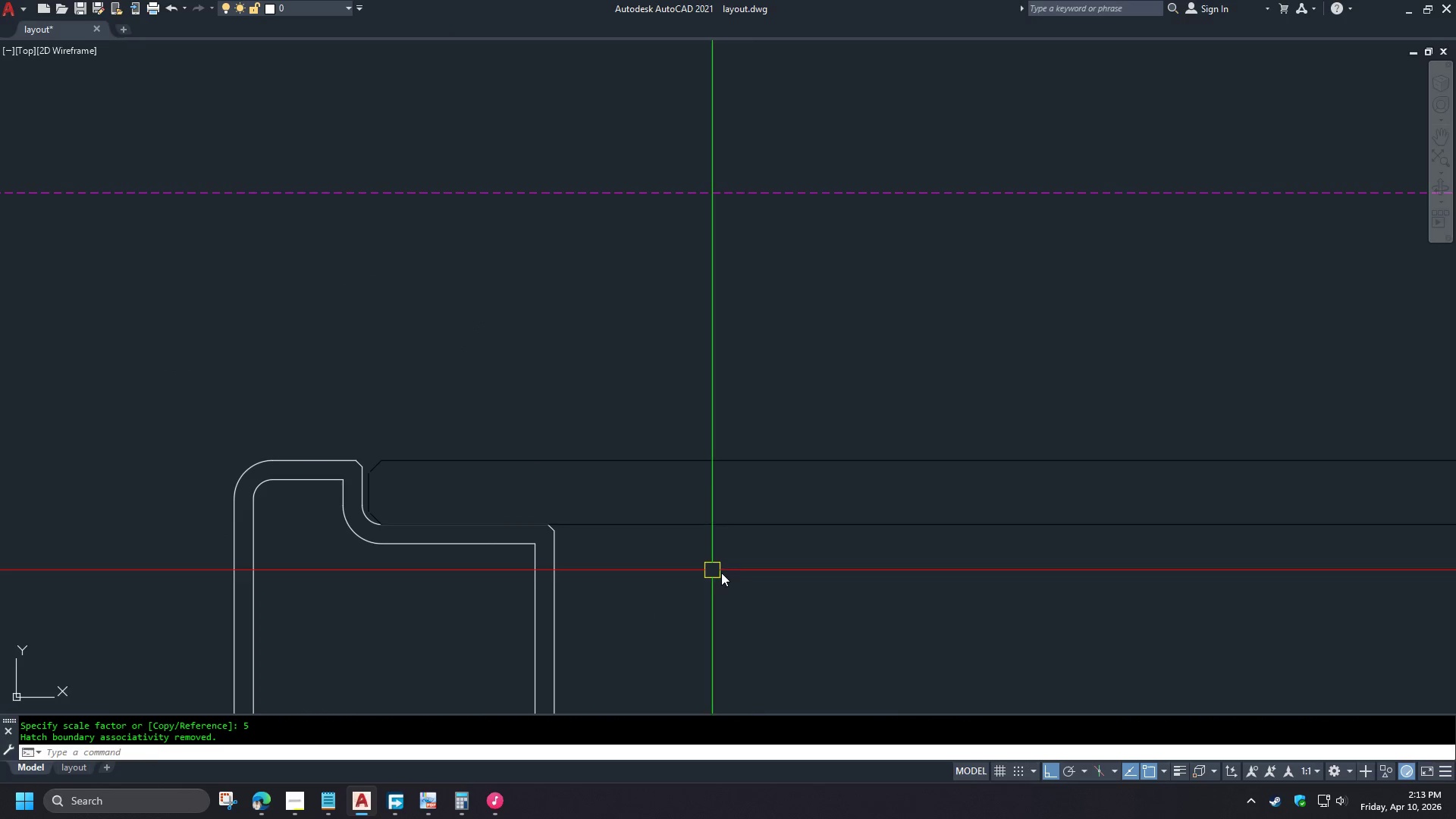 
left_click_drag(start_coordinate=[748, 579], to_coordinate=[741, 571])
 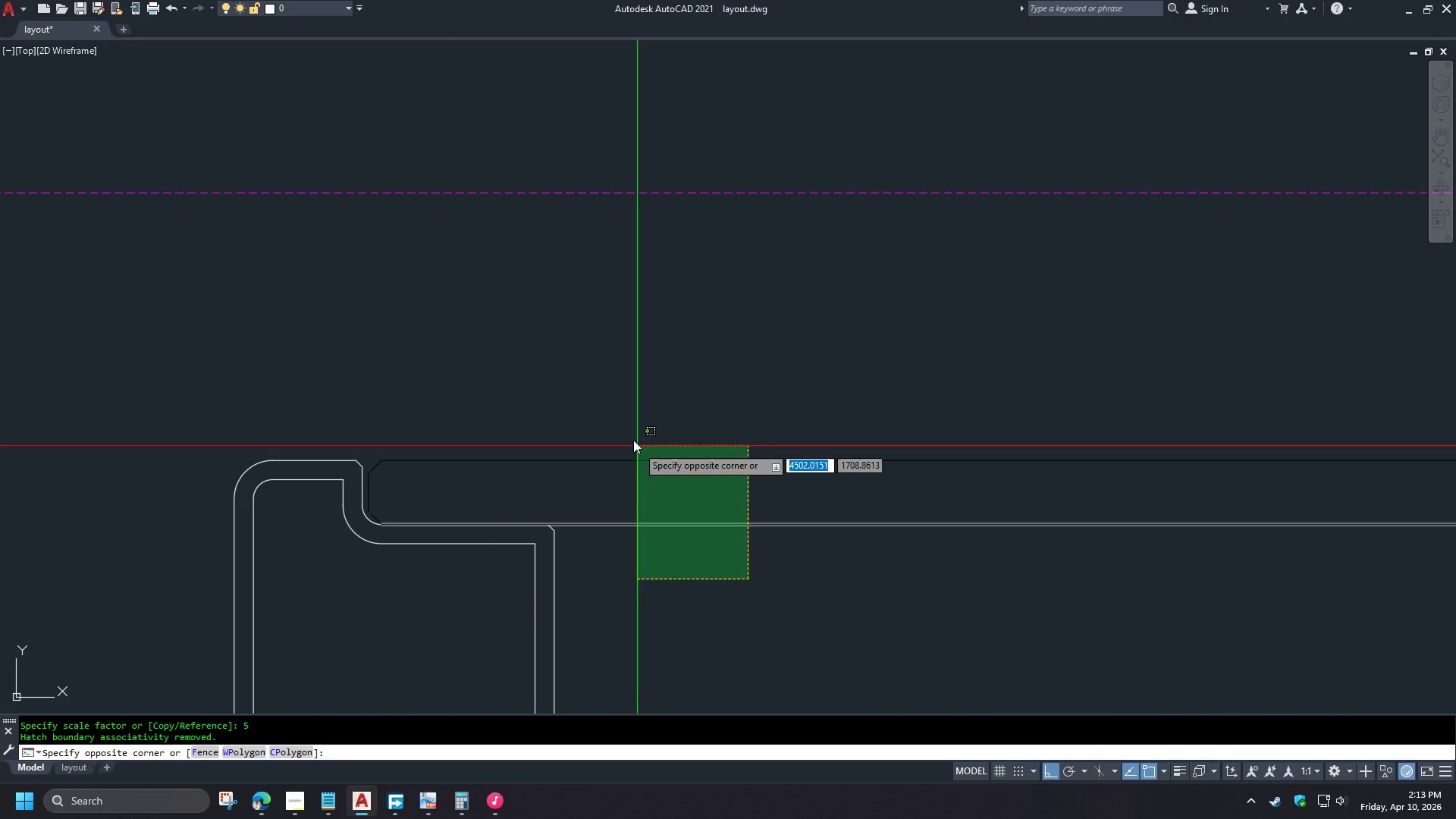 
double_click([632, 439])
 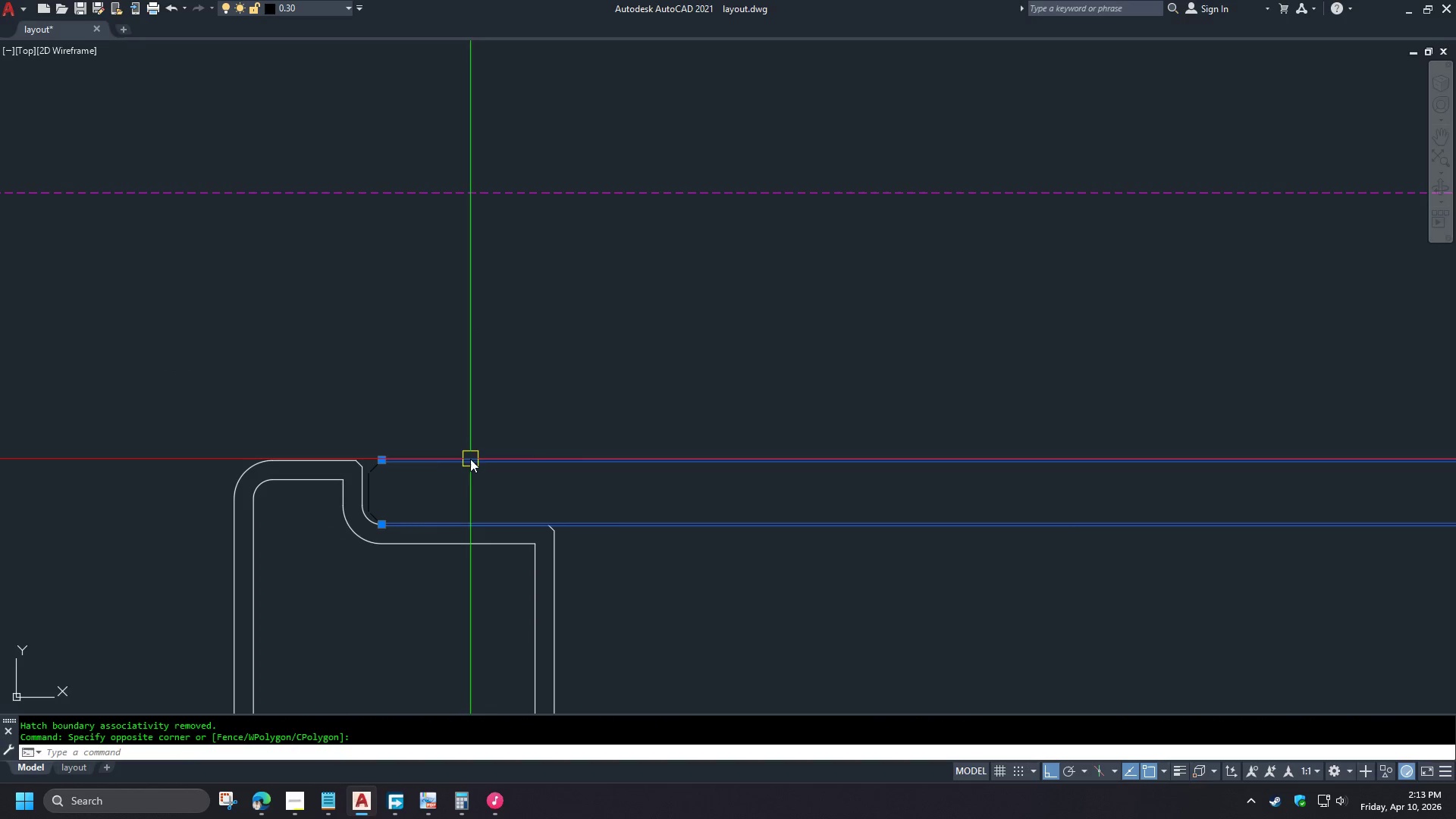 
key(E)
 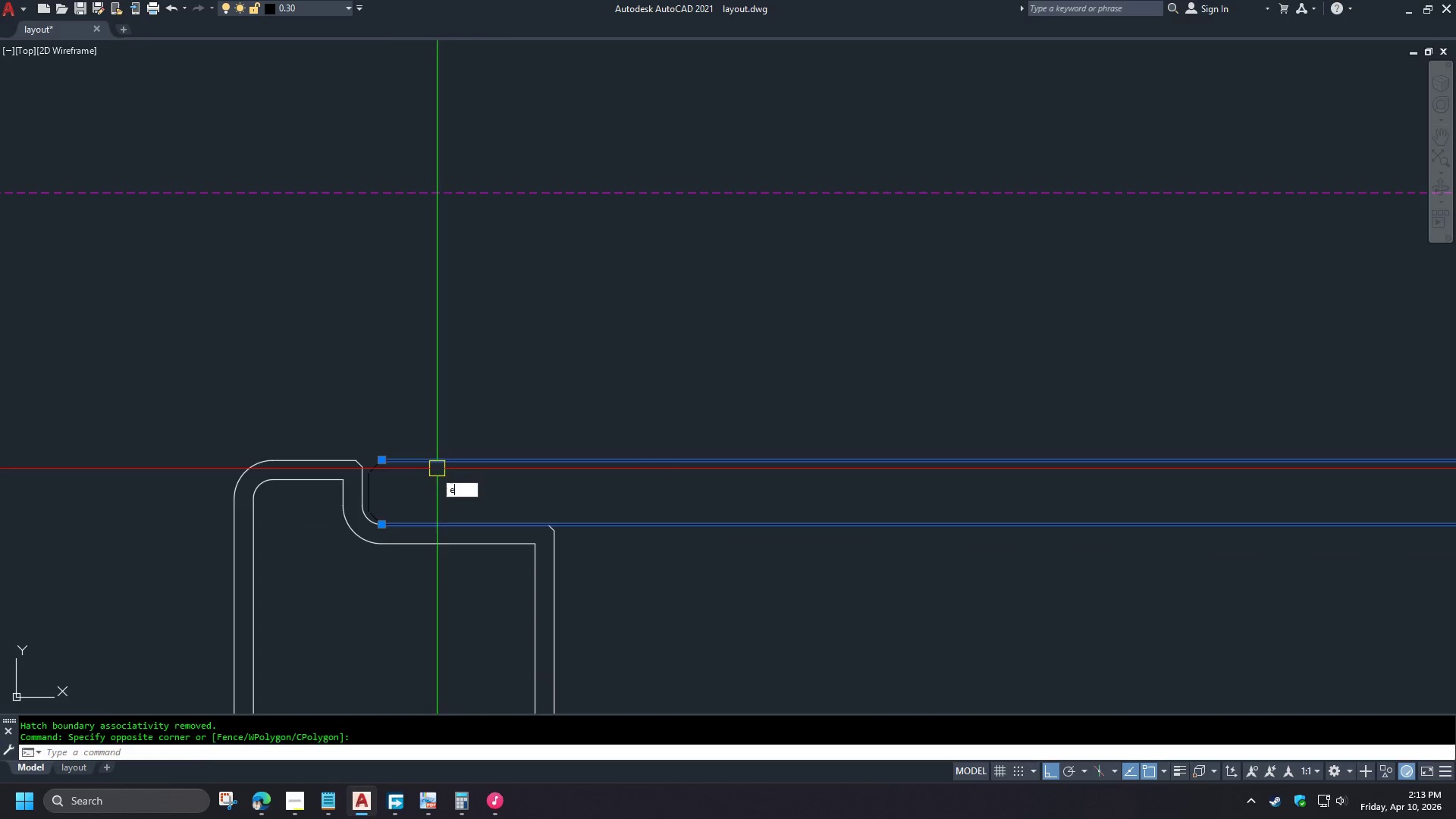 
key(Space)
 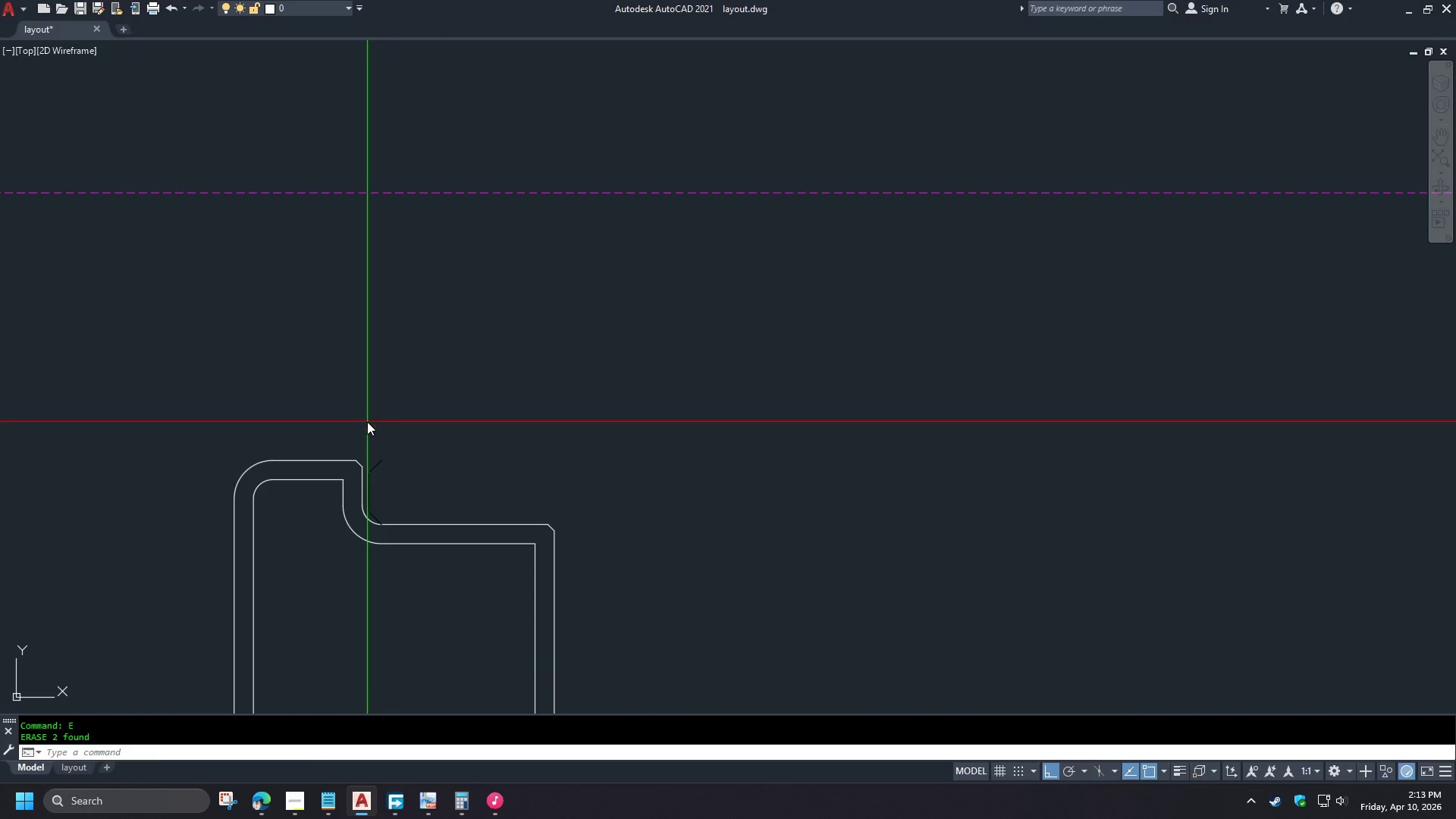 
double_click([441, 579])
 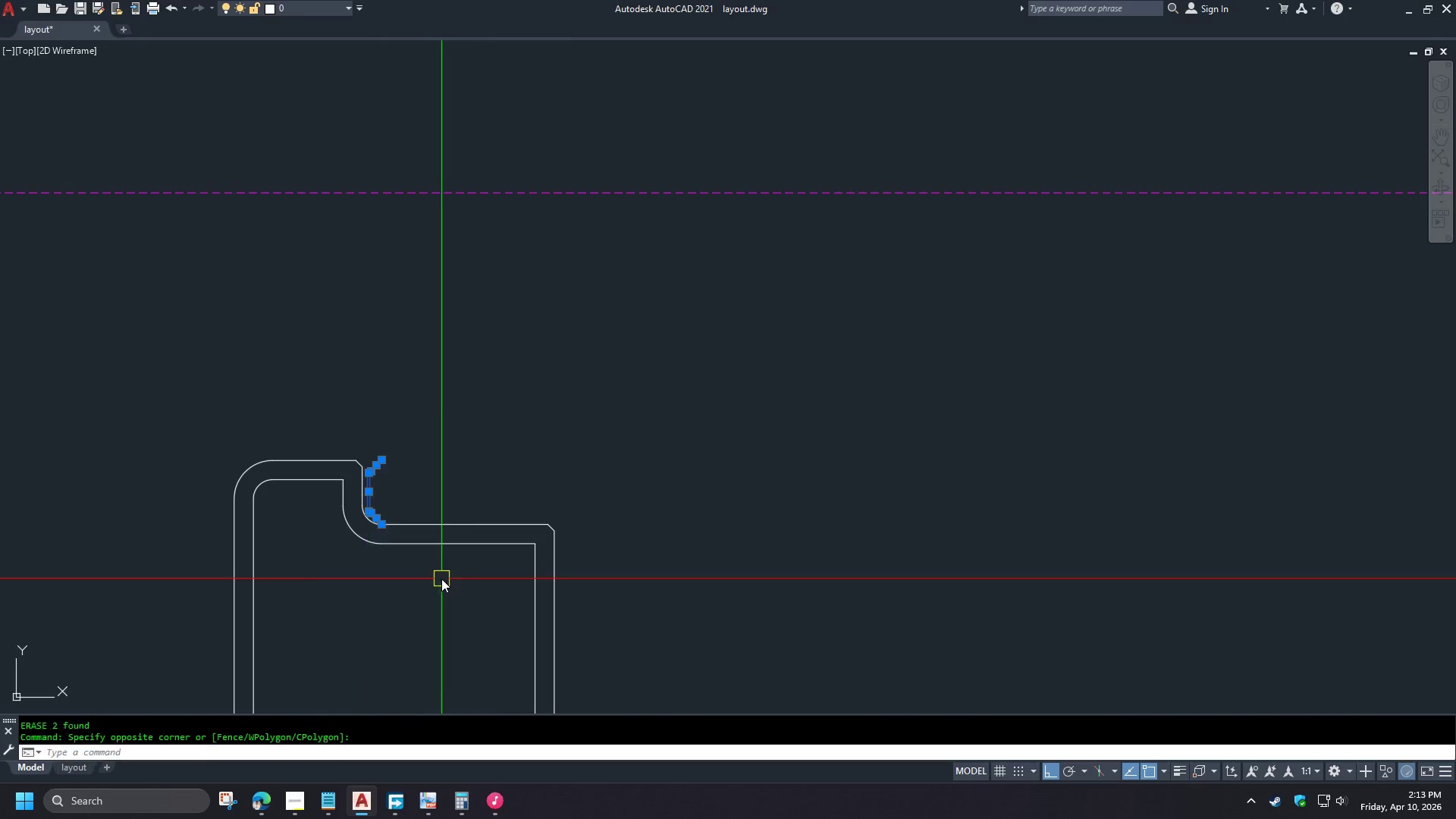 
key(E)
 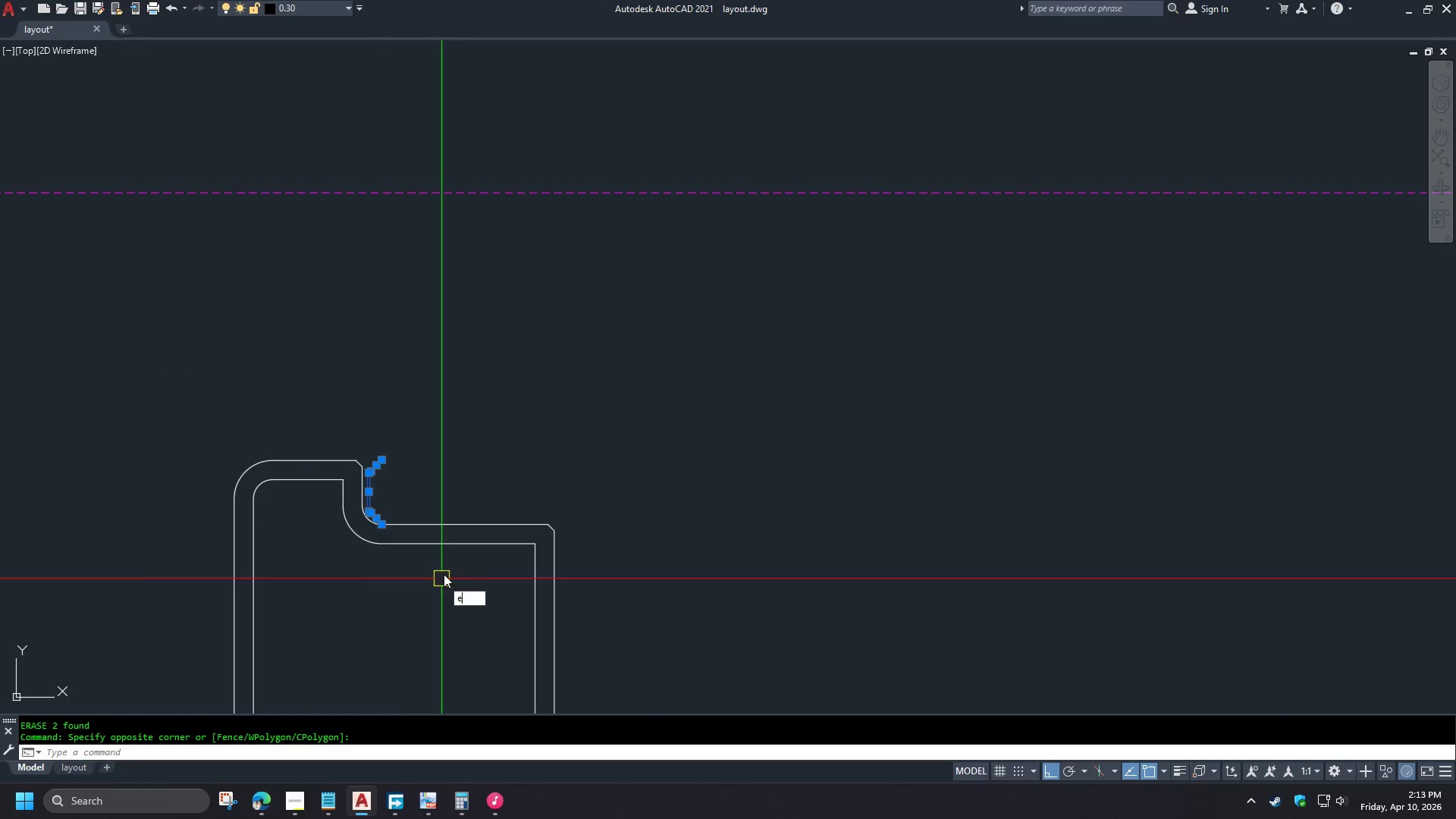 
key(Space)
 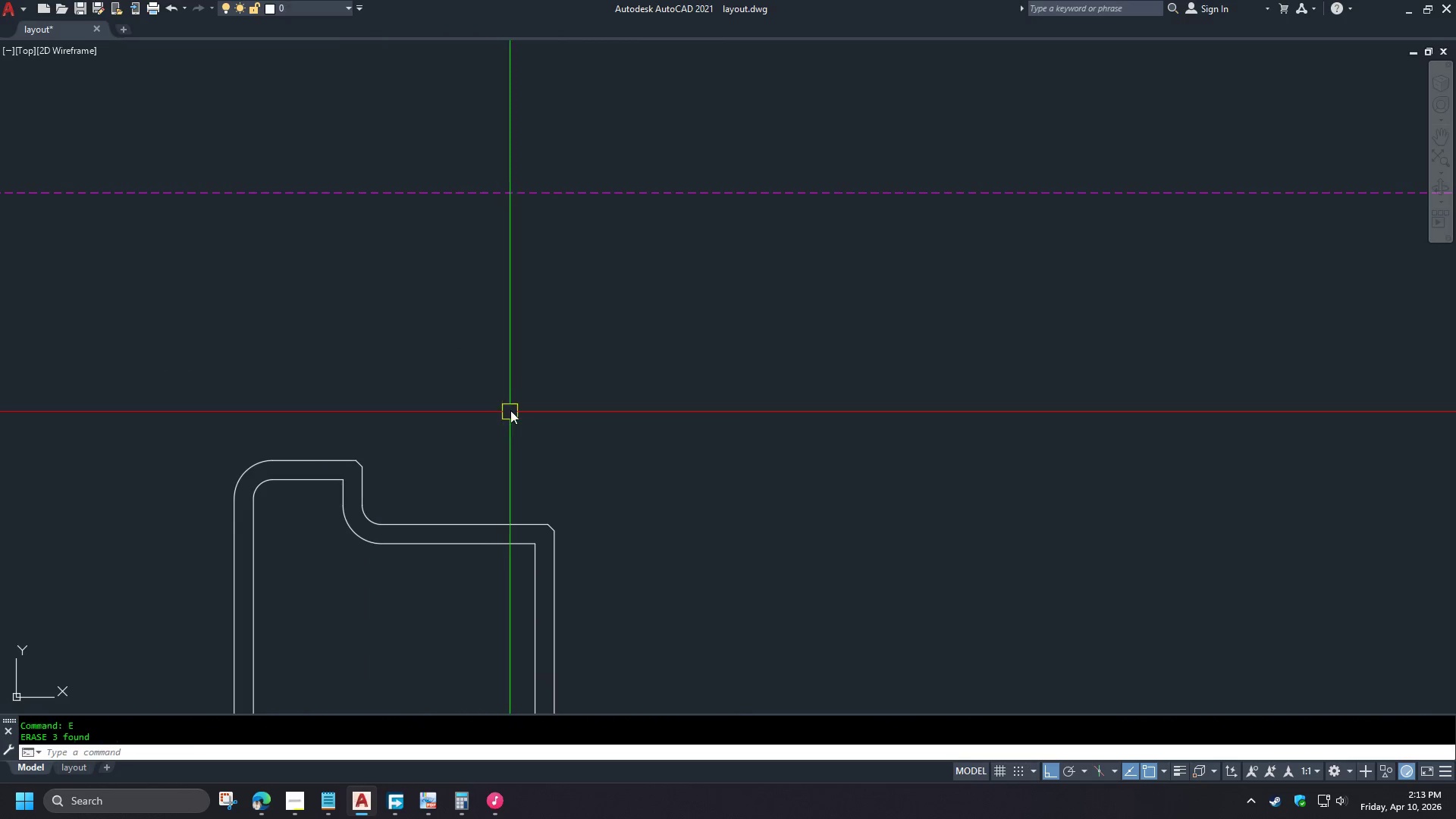 
scroll: coordinate [511, 409], scroll_direction: down, amount: 2.0
 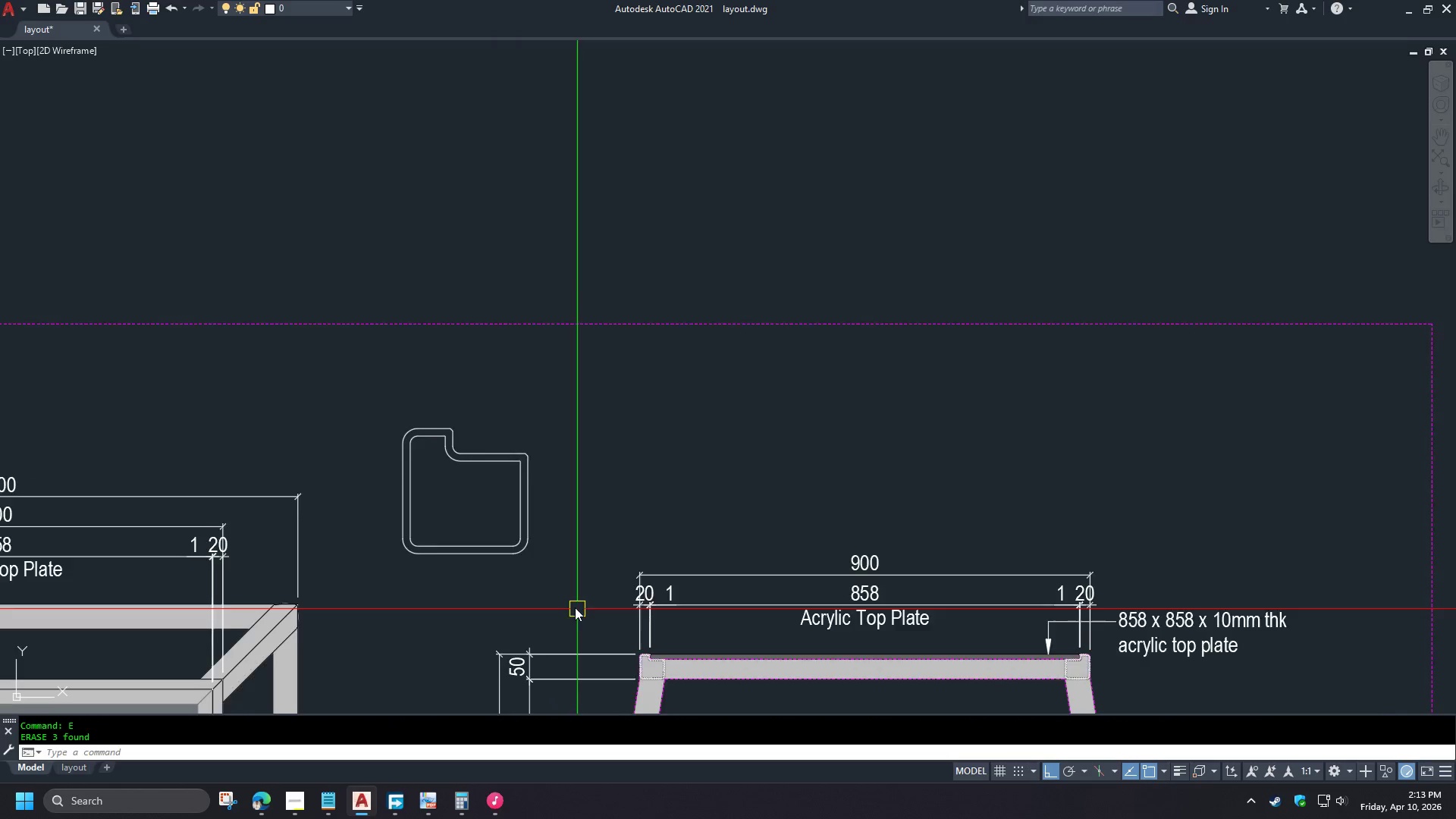 
wait(5.91)
 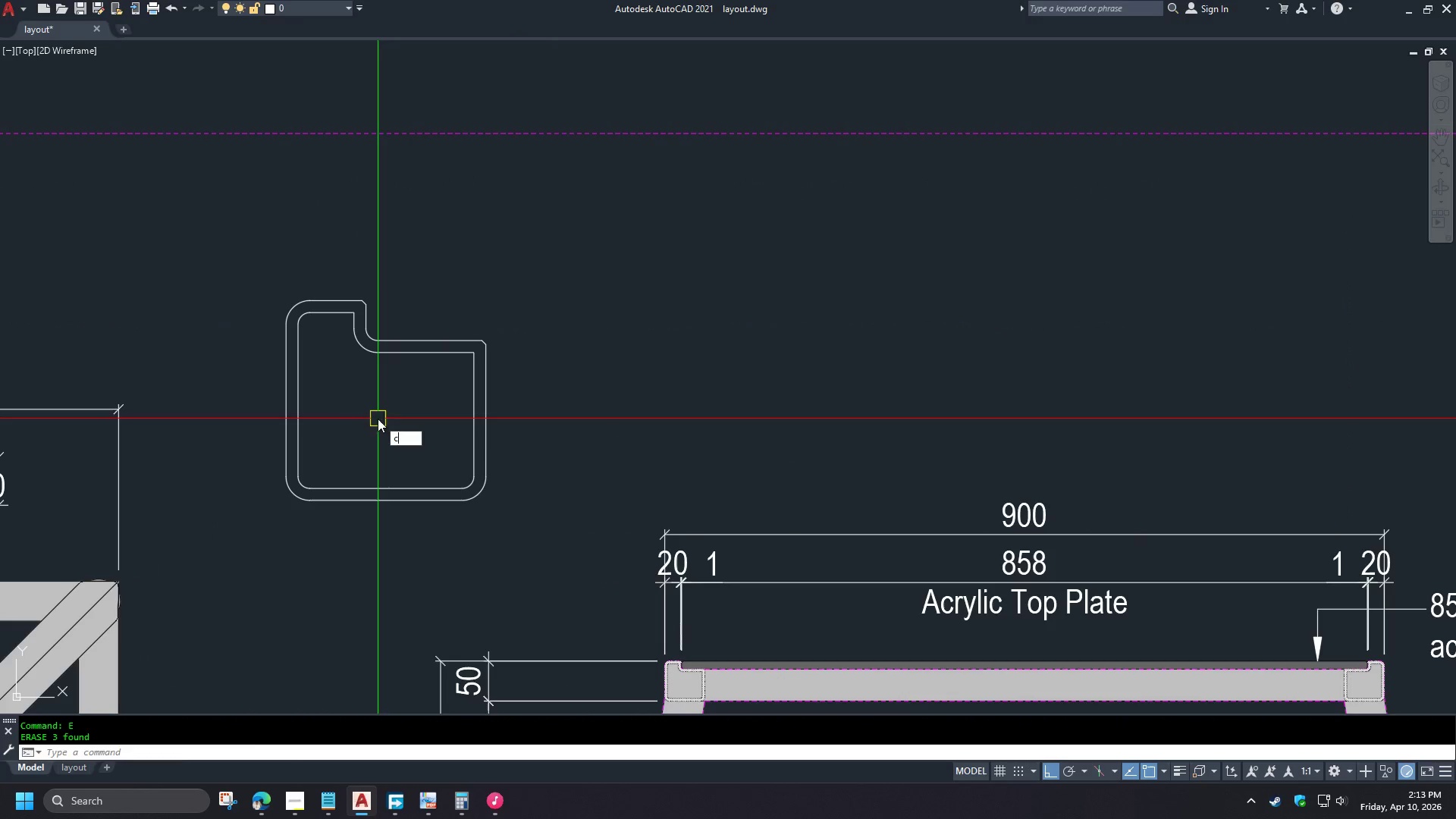 
key(C)
 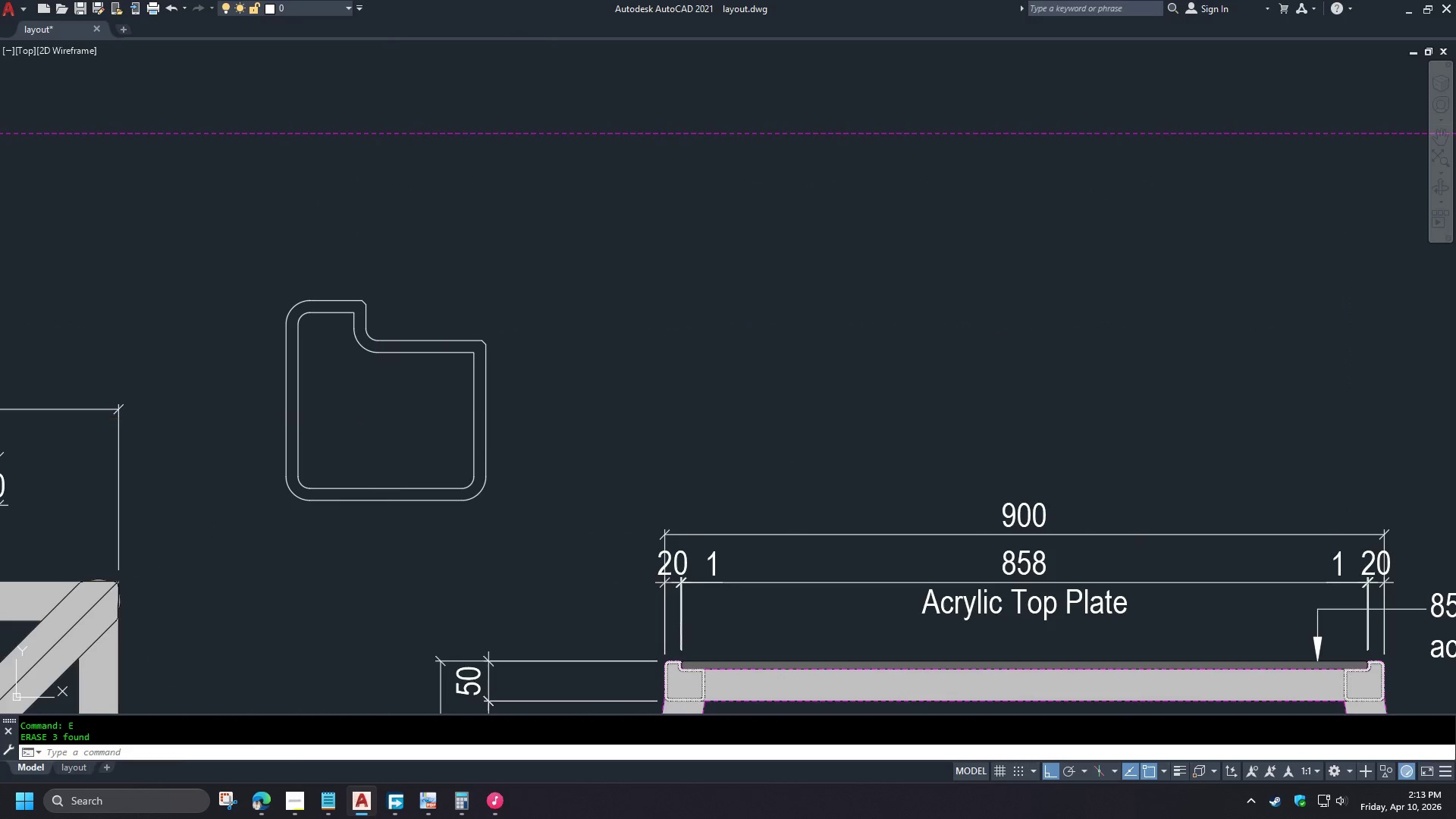 
key(Space)
 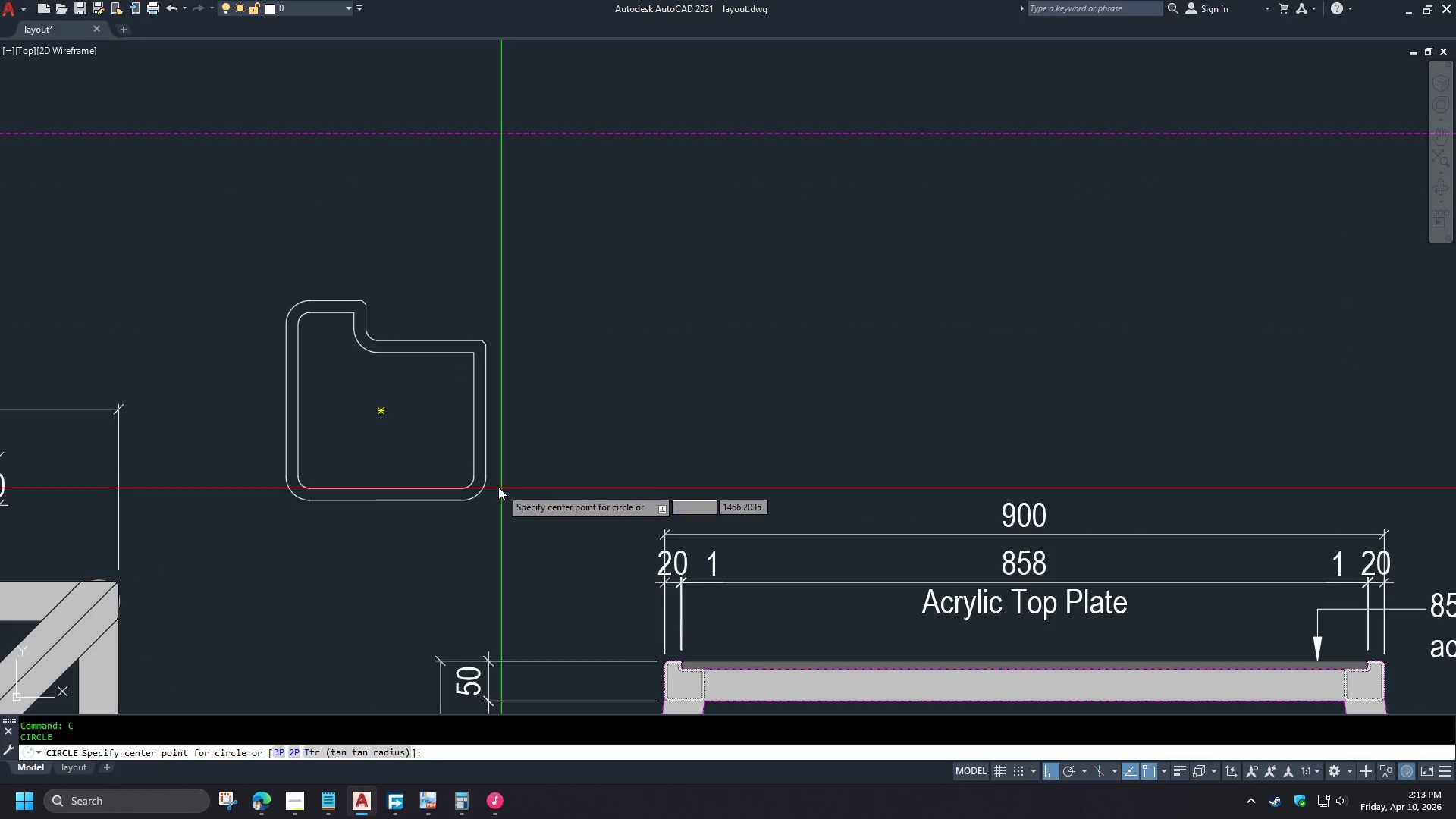 
scroll: coordinate [378, 419], scroll_direction: up, amount: 1.0
 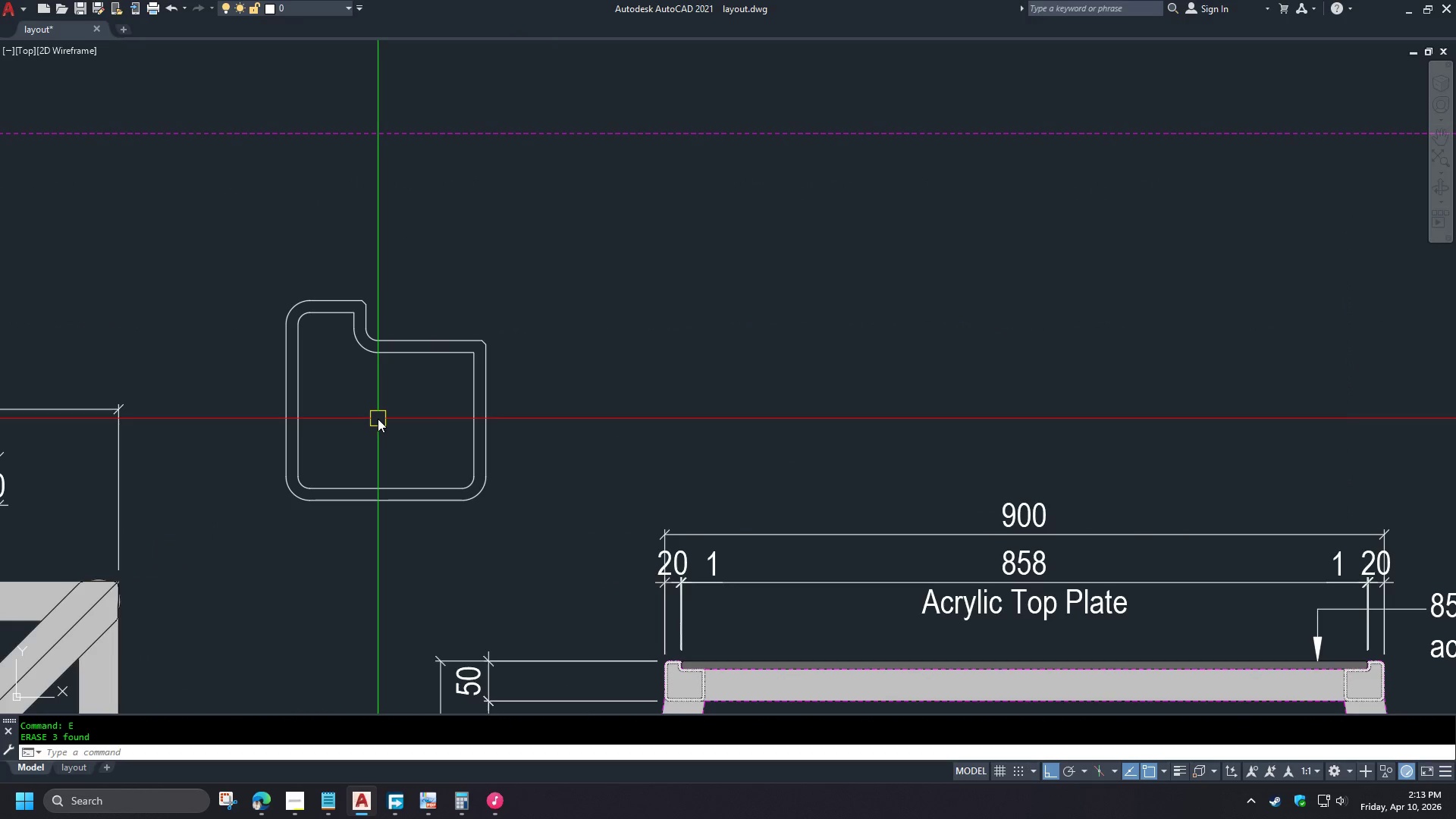 
key(Shift+ShiftLeft)
 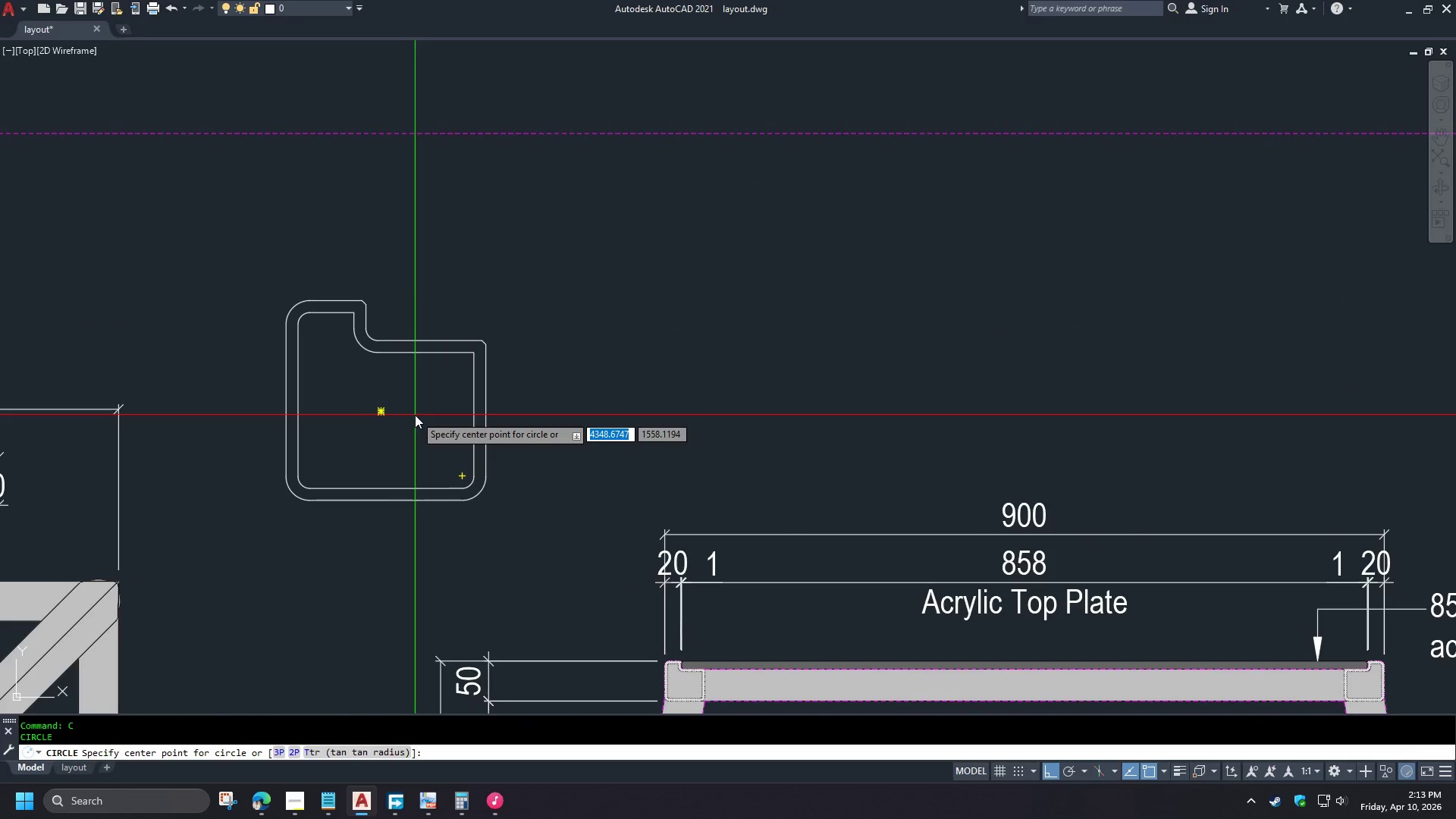 
right_click([415, 415])
 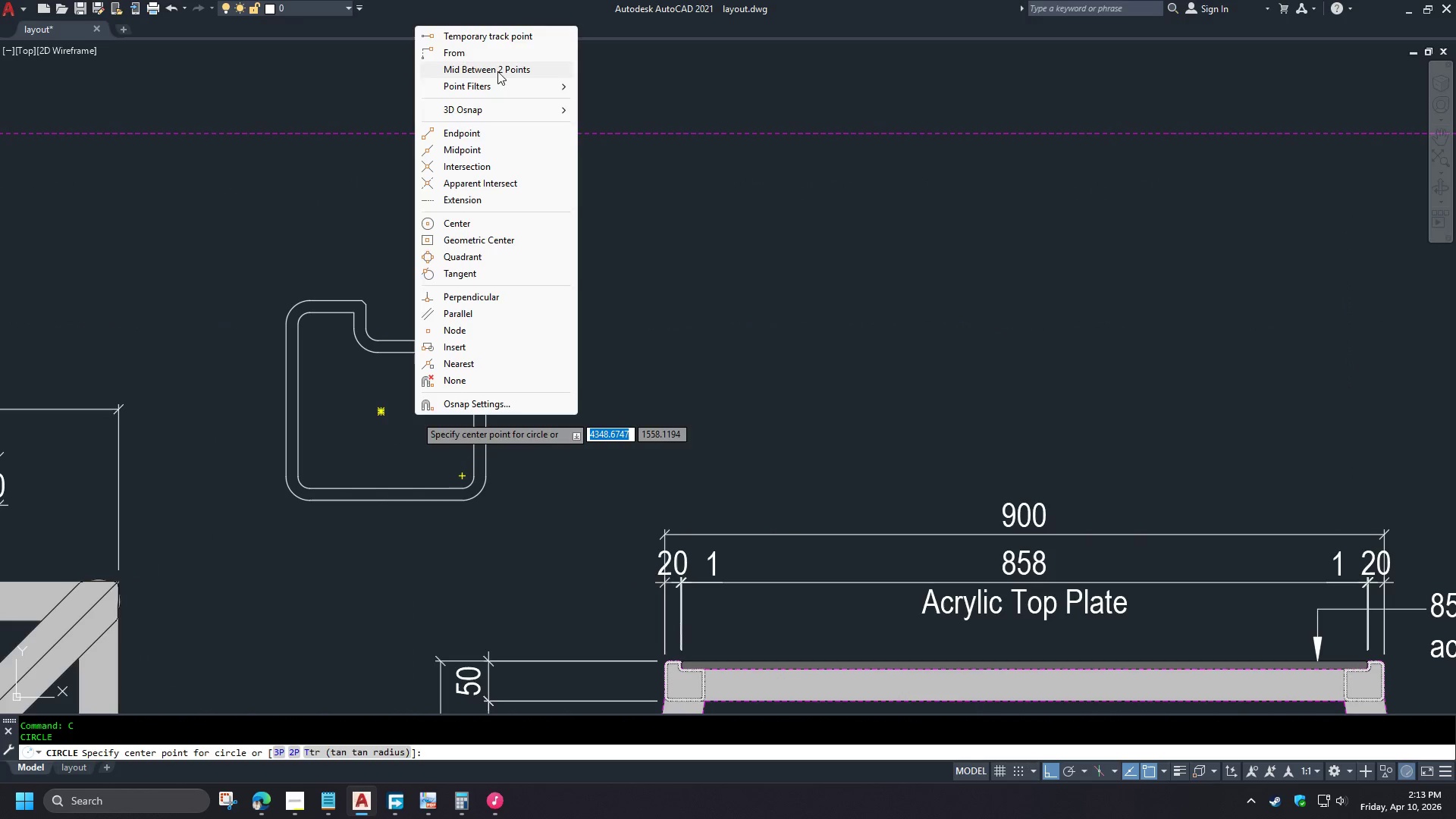 
left_click([491, 67])
 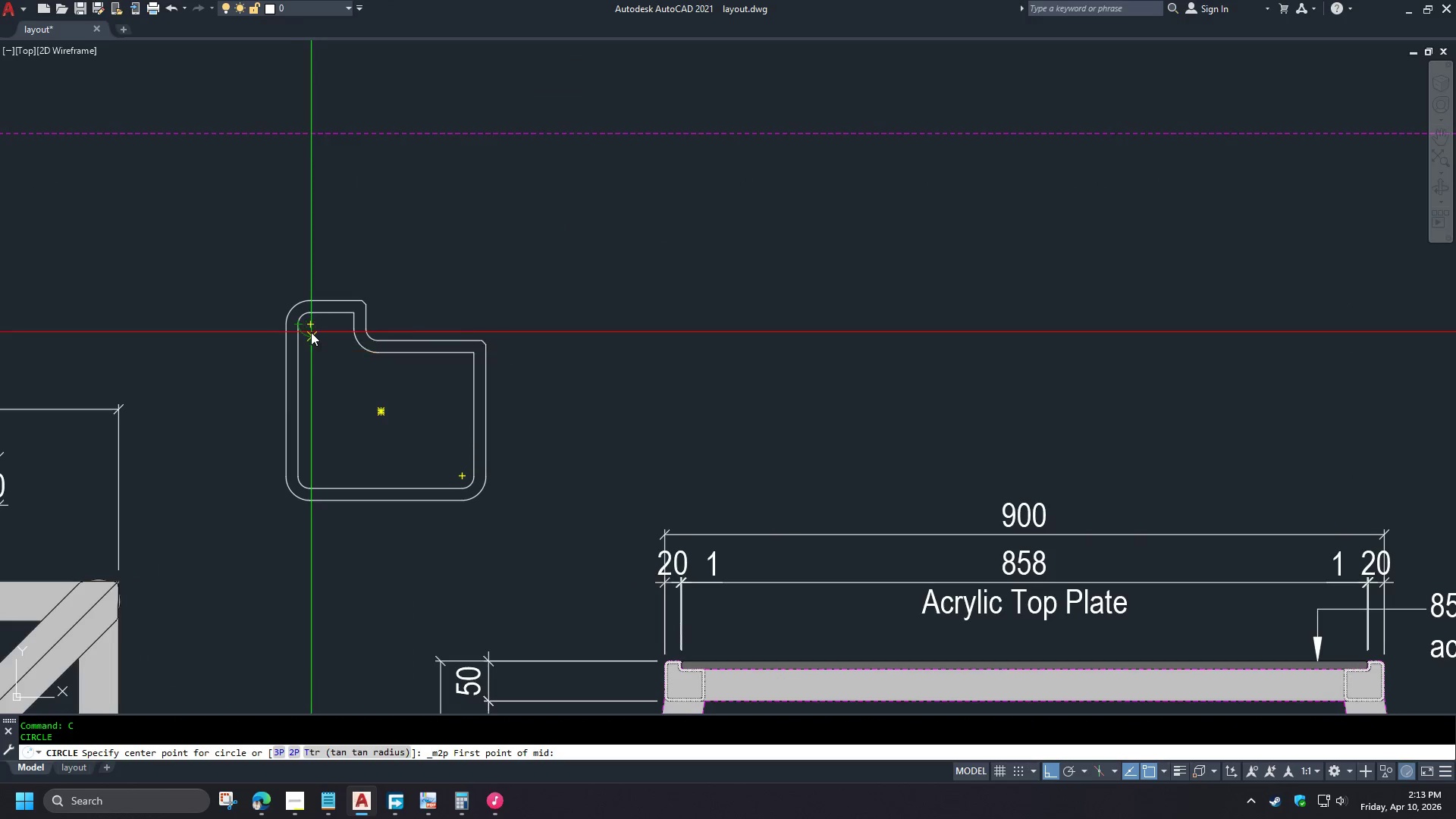 
left_click([311, 324])
 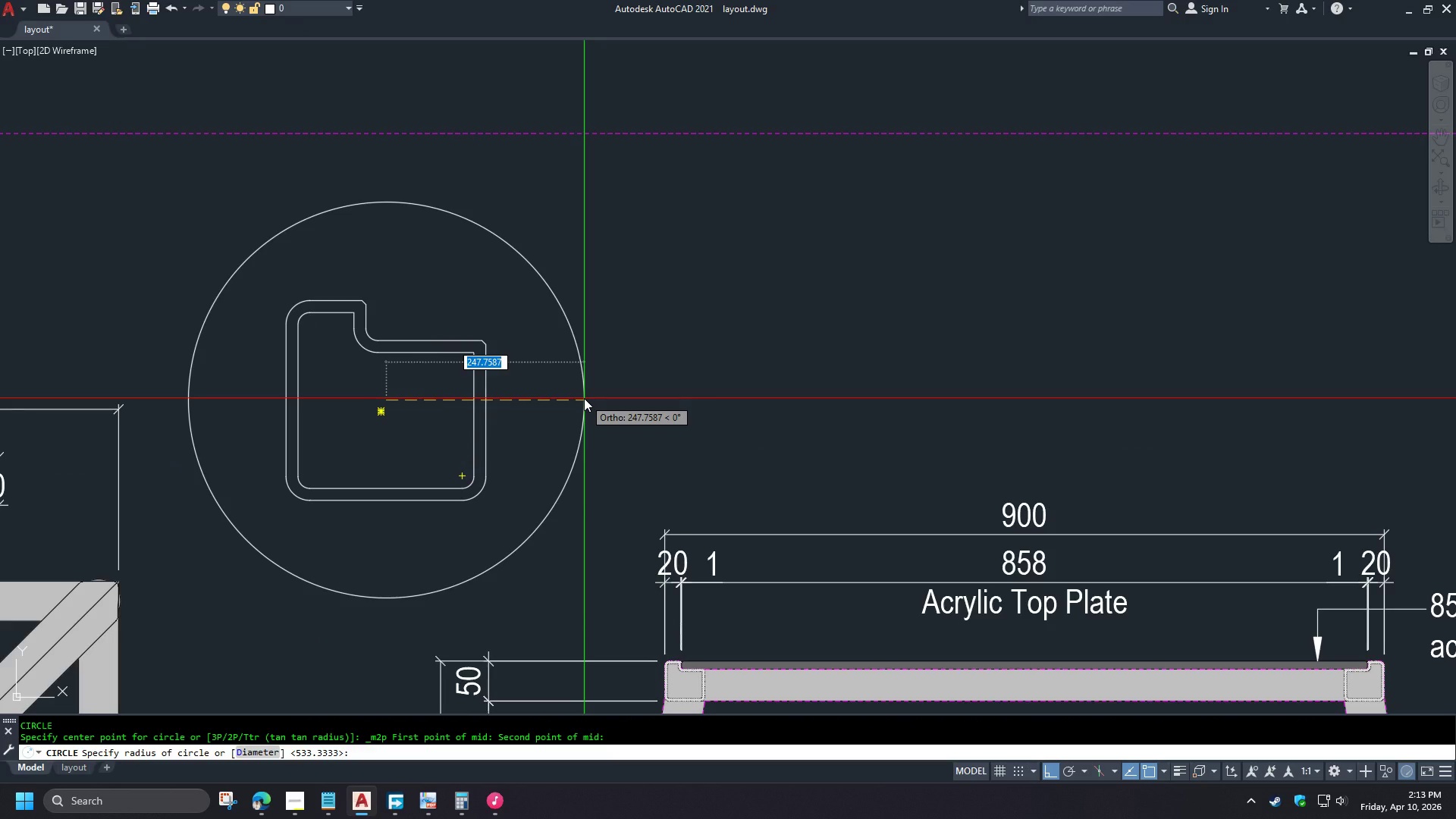 
wait(5.11)
 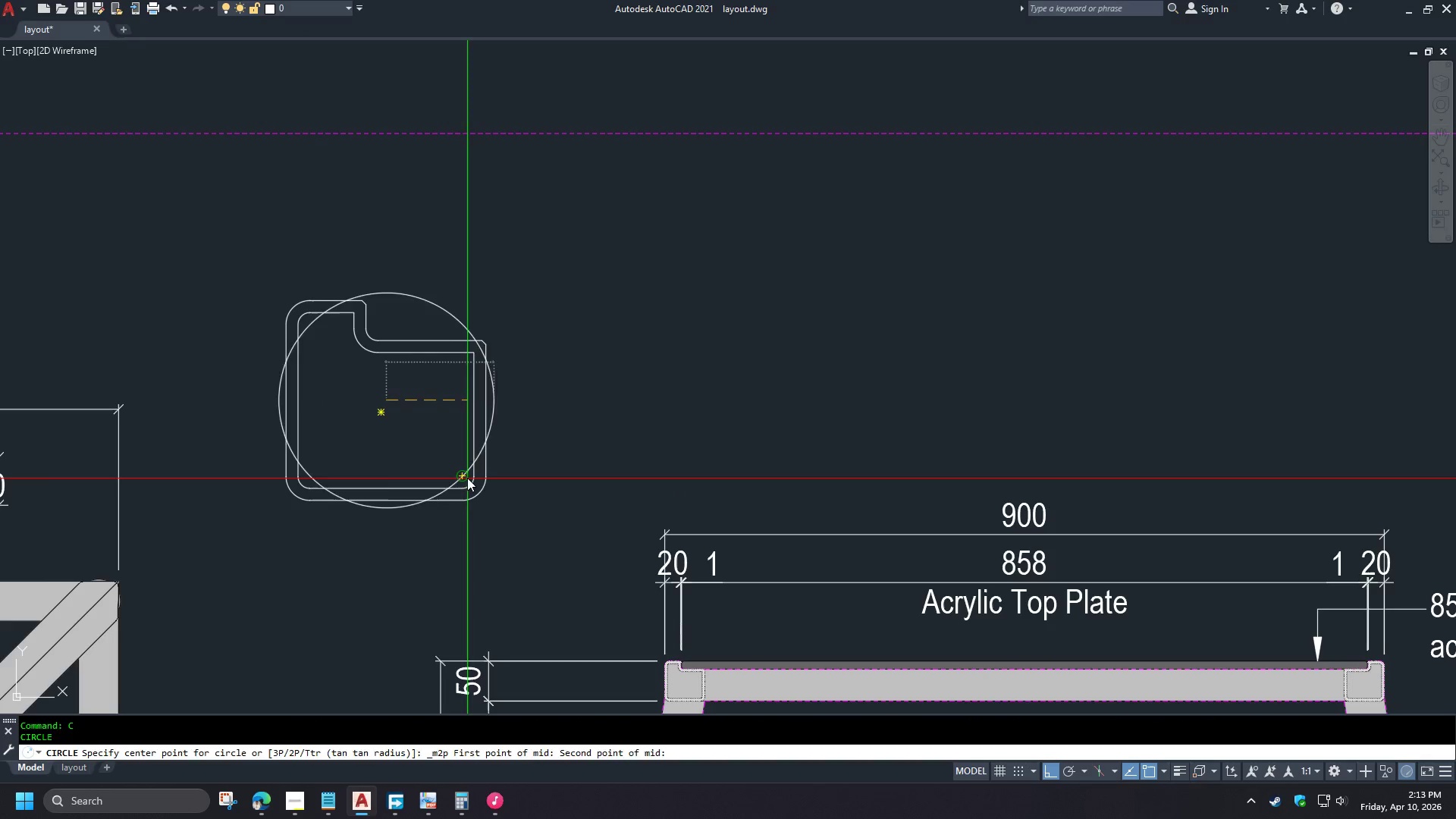 
key(Numpad2)
 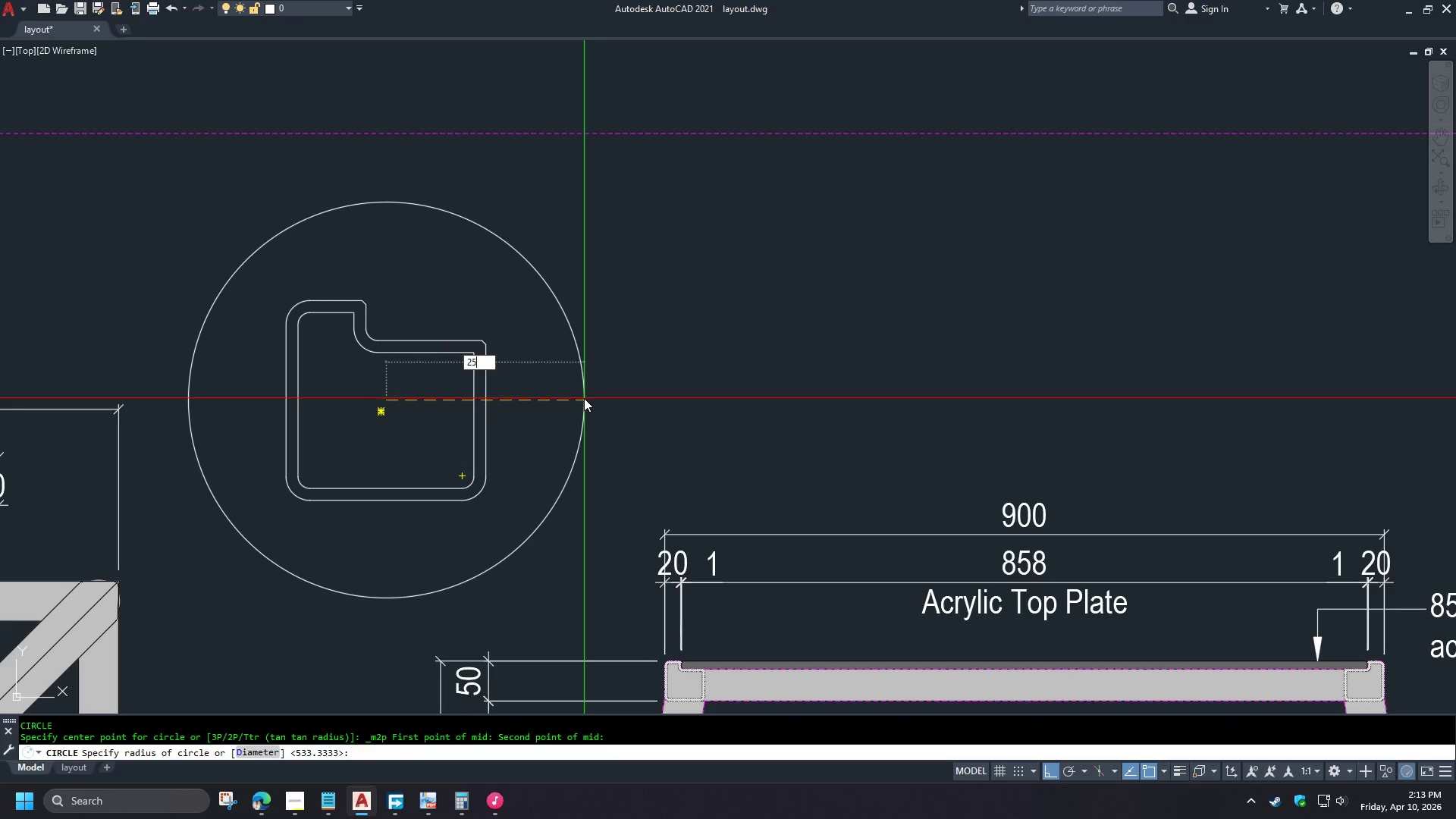 
key(Numpad5)
 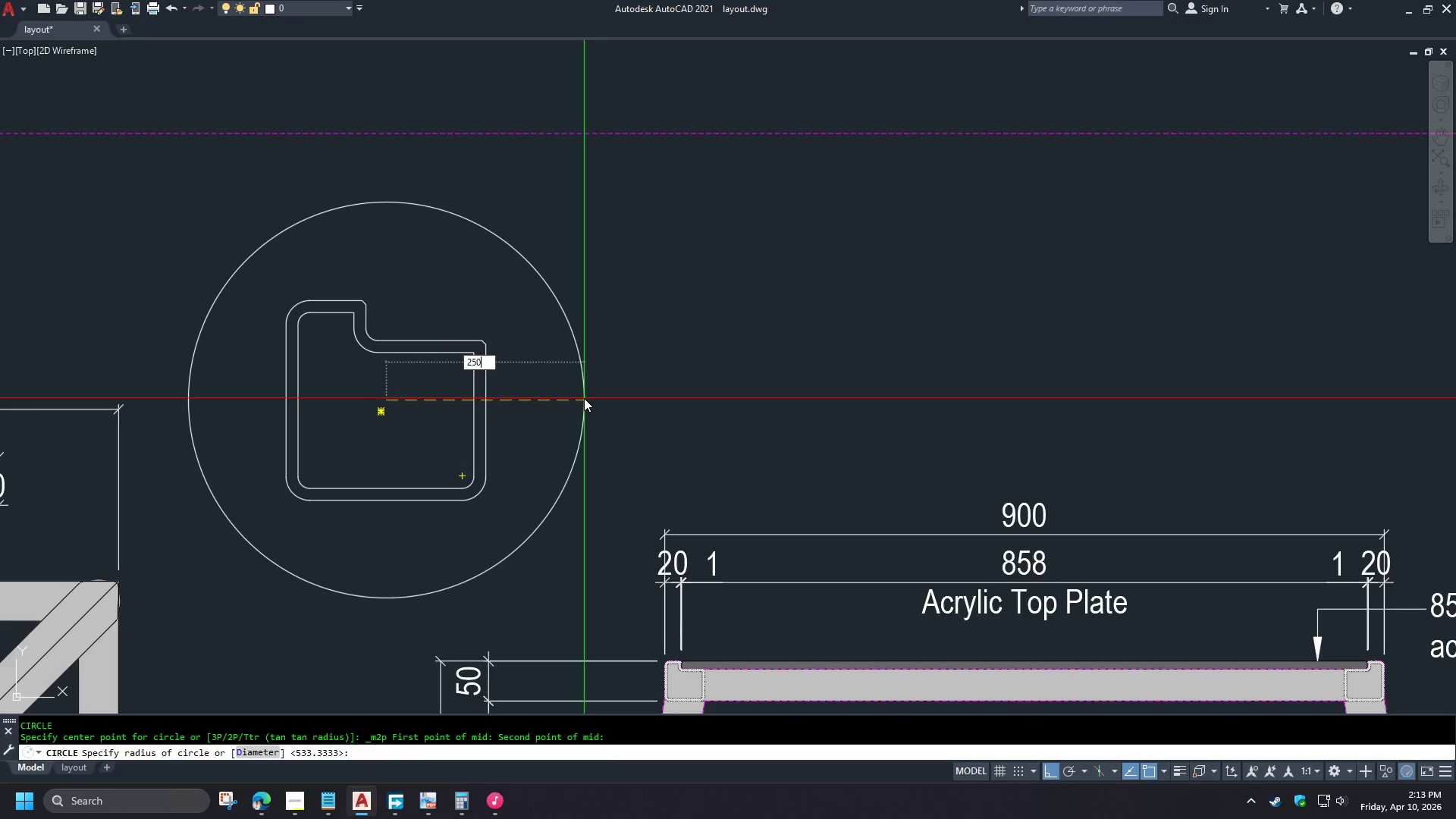 
key(Numpad0)
 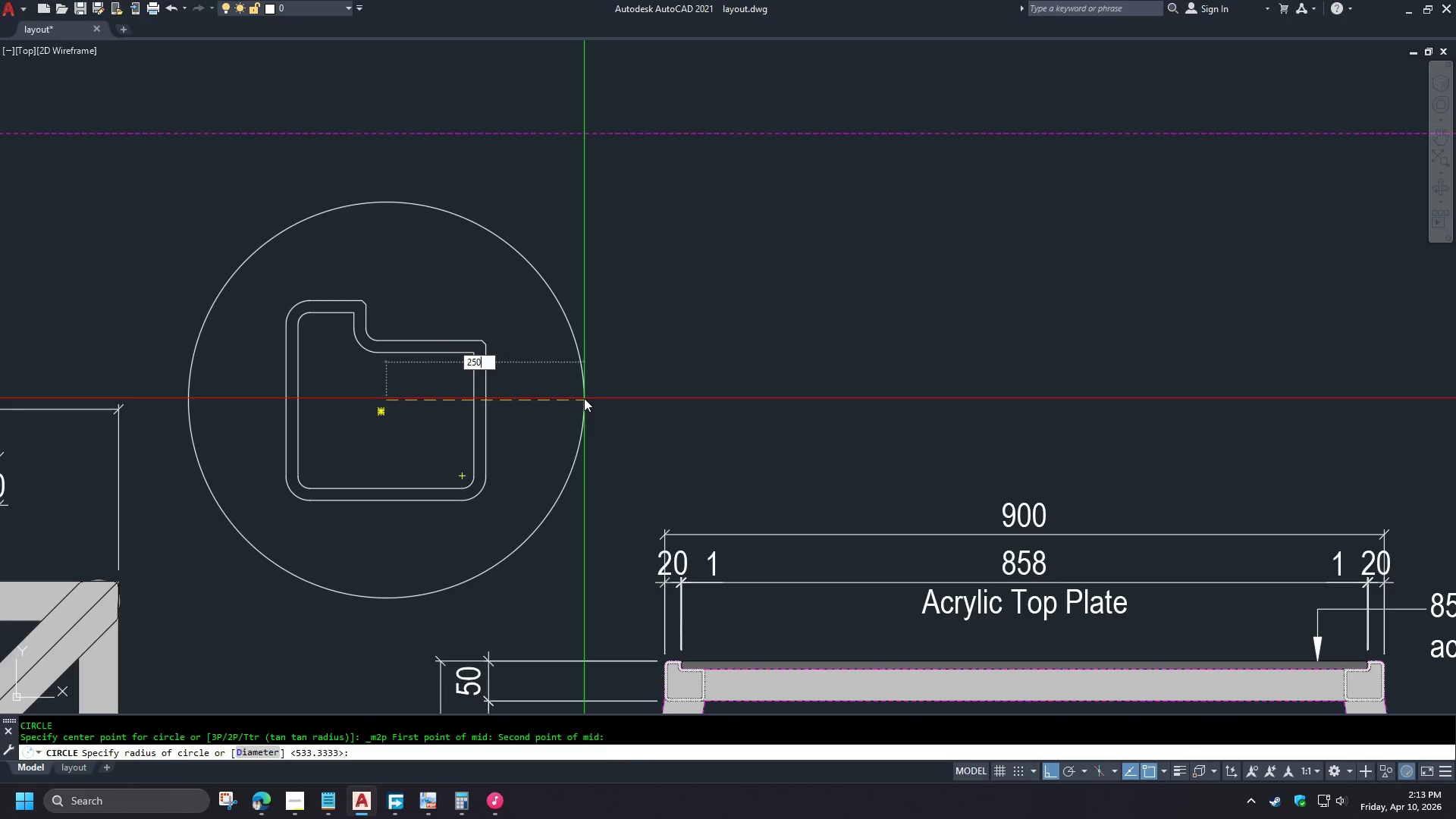 
key(NumpadEnter)
 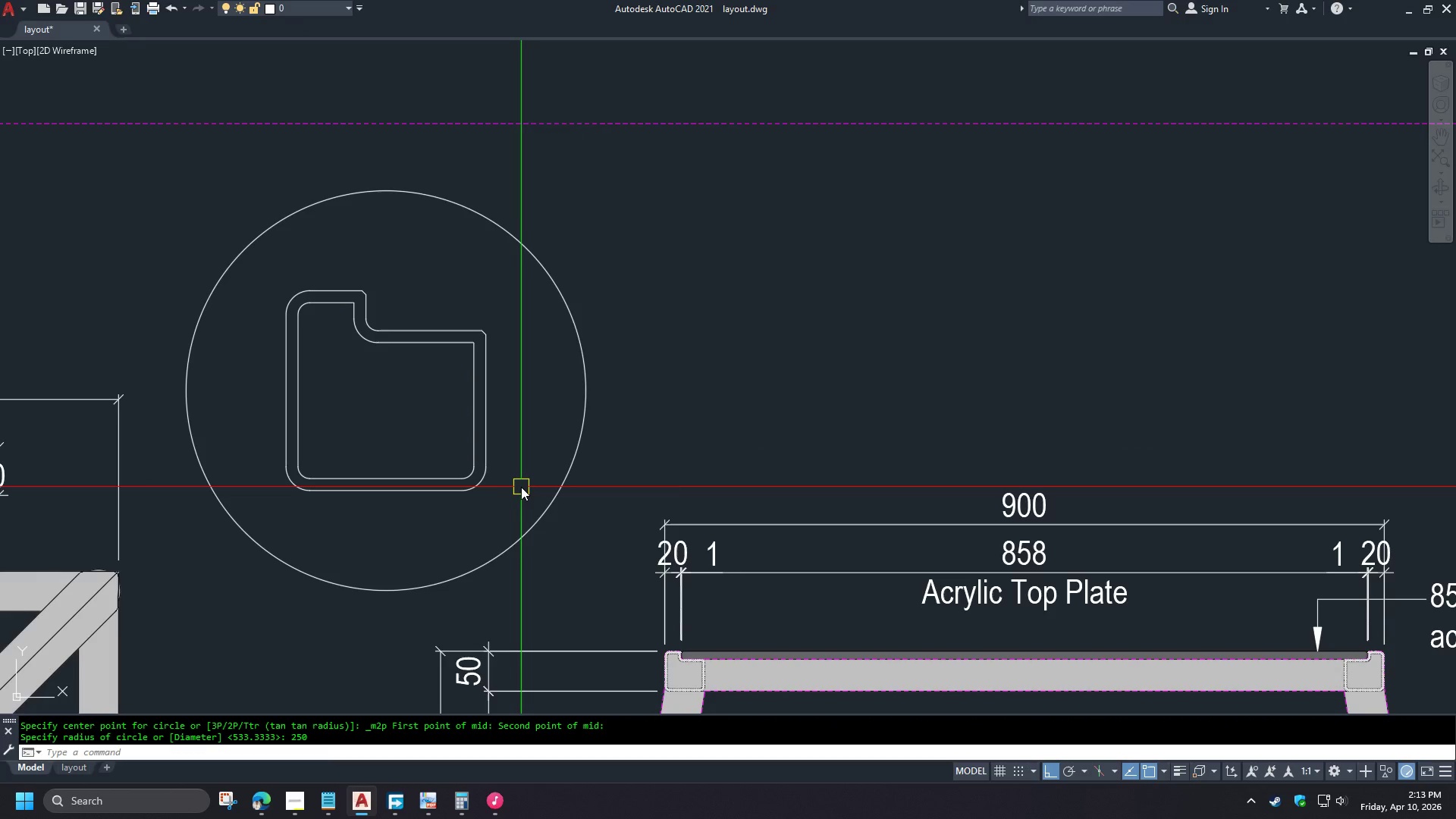 
scroll: coordinate [580, 570], scroll_direction: up, amount: 1.0
 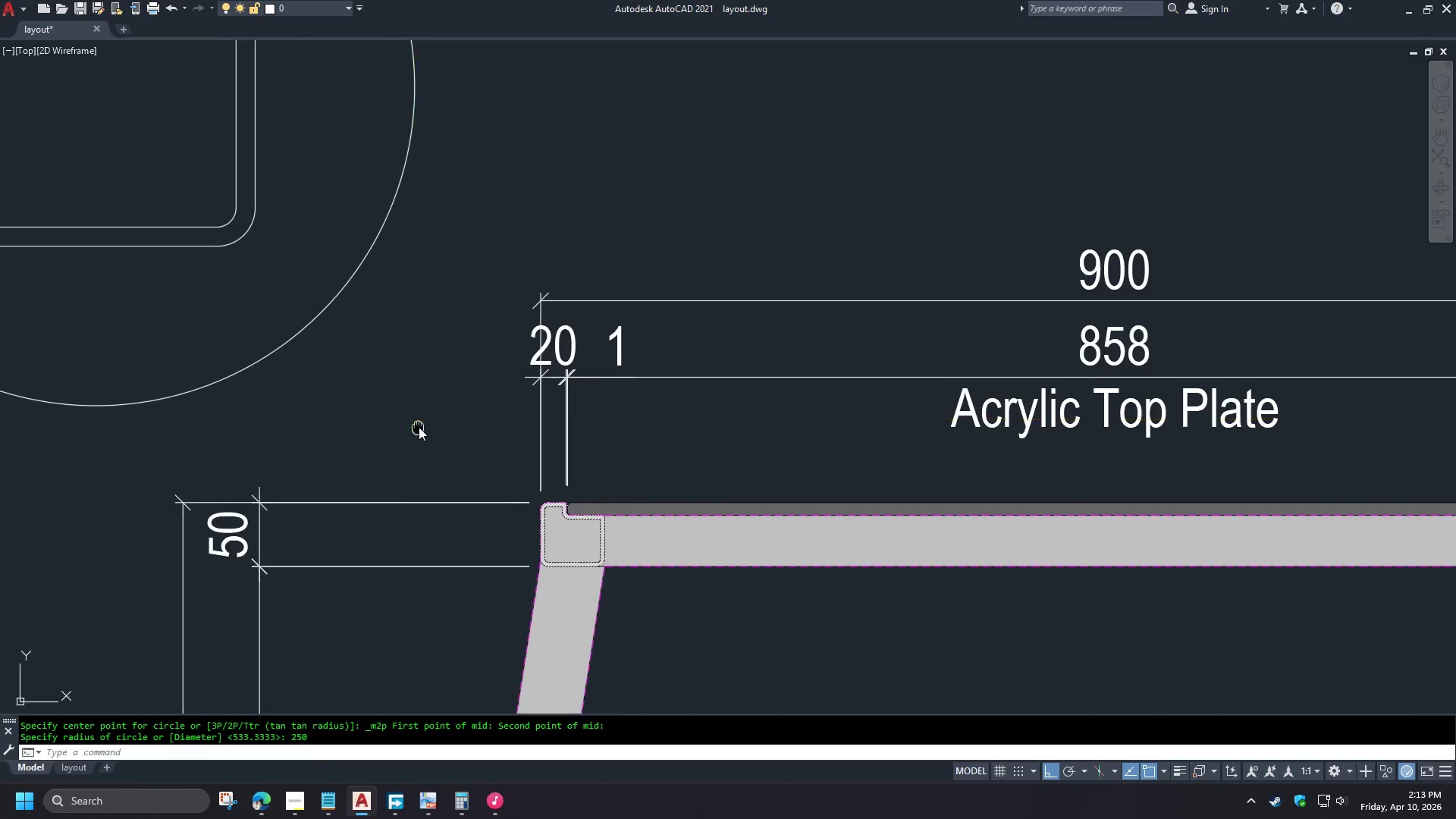 
scroll: coordinate [457, 475], scroll_direction: down, amount: 1.0
 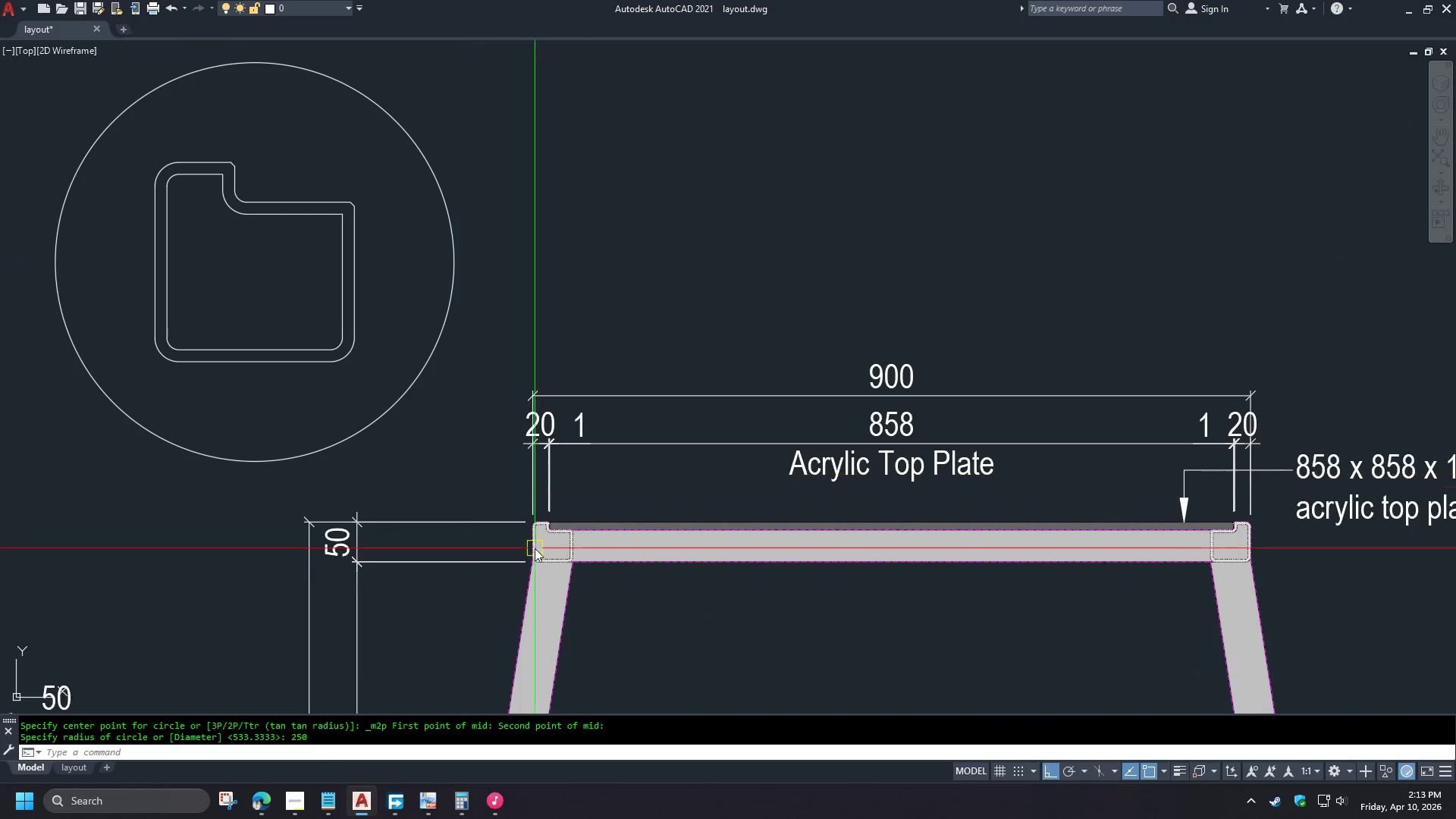 
key(C)
 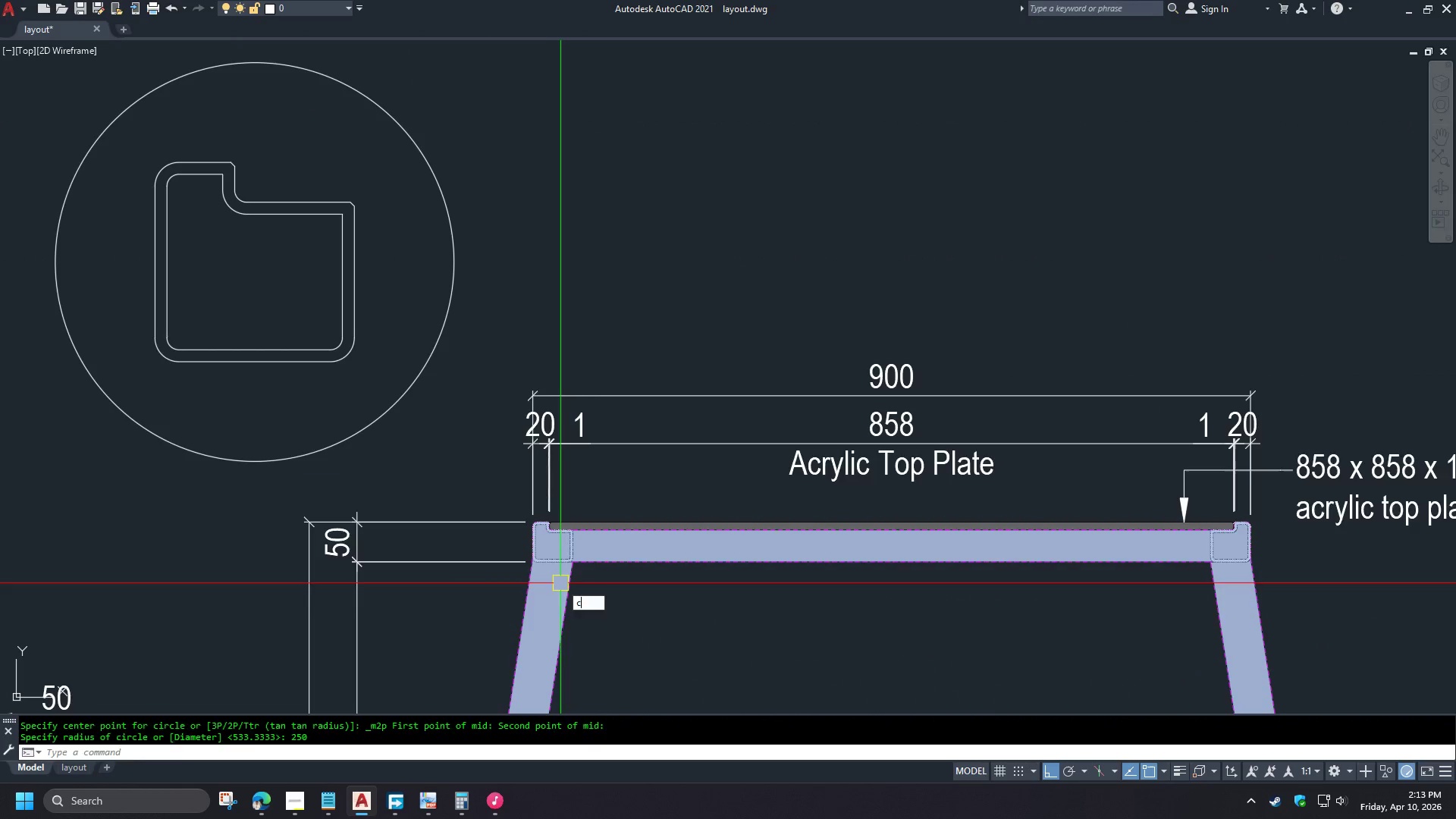 
key(Space)
 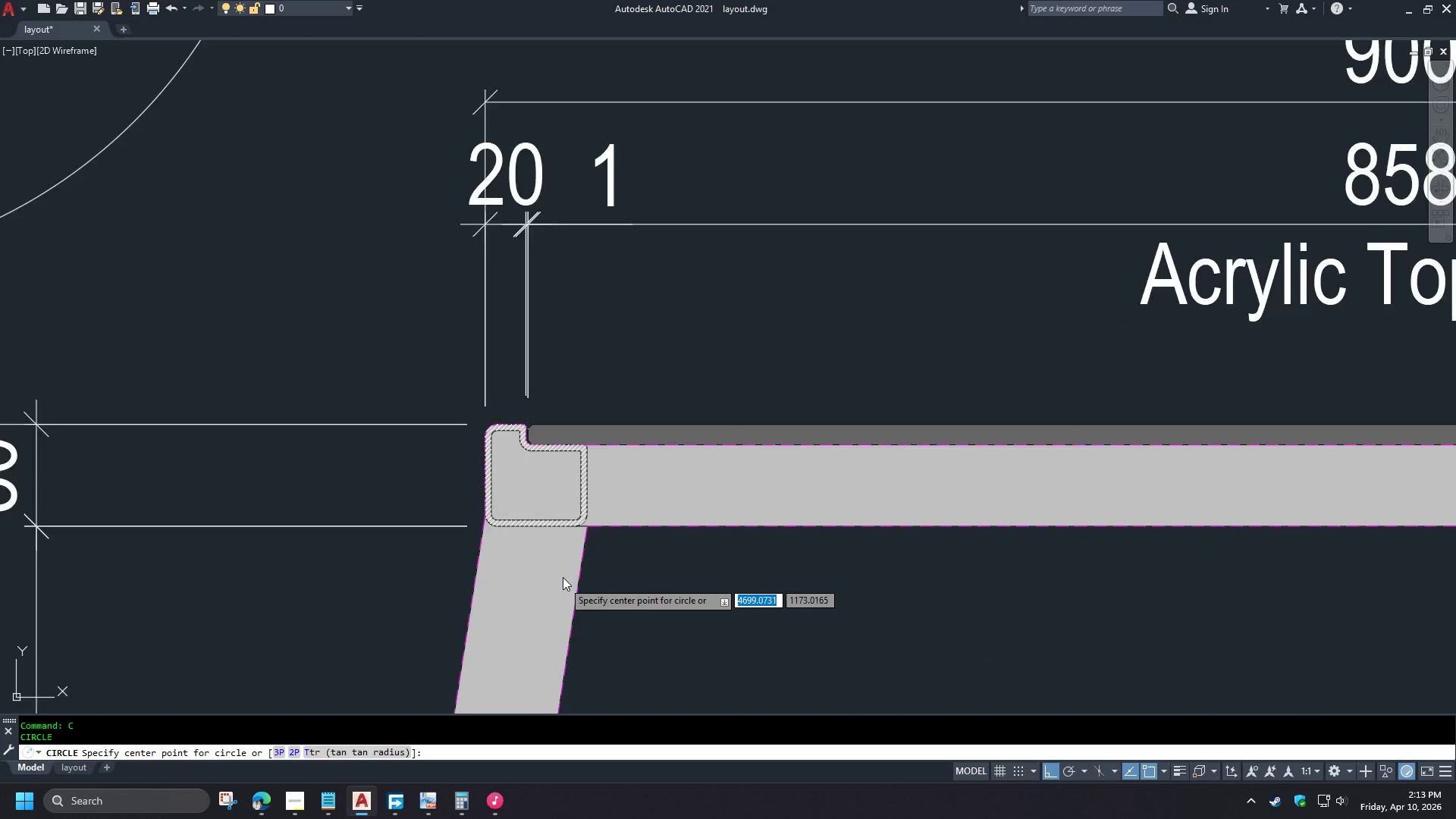 
key(Shift+ShiftLeft)
 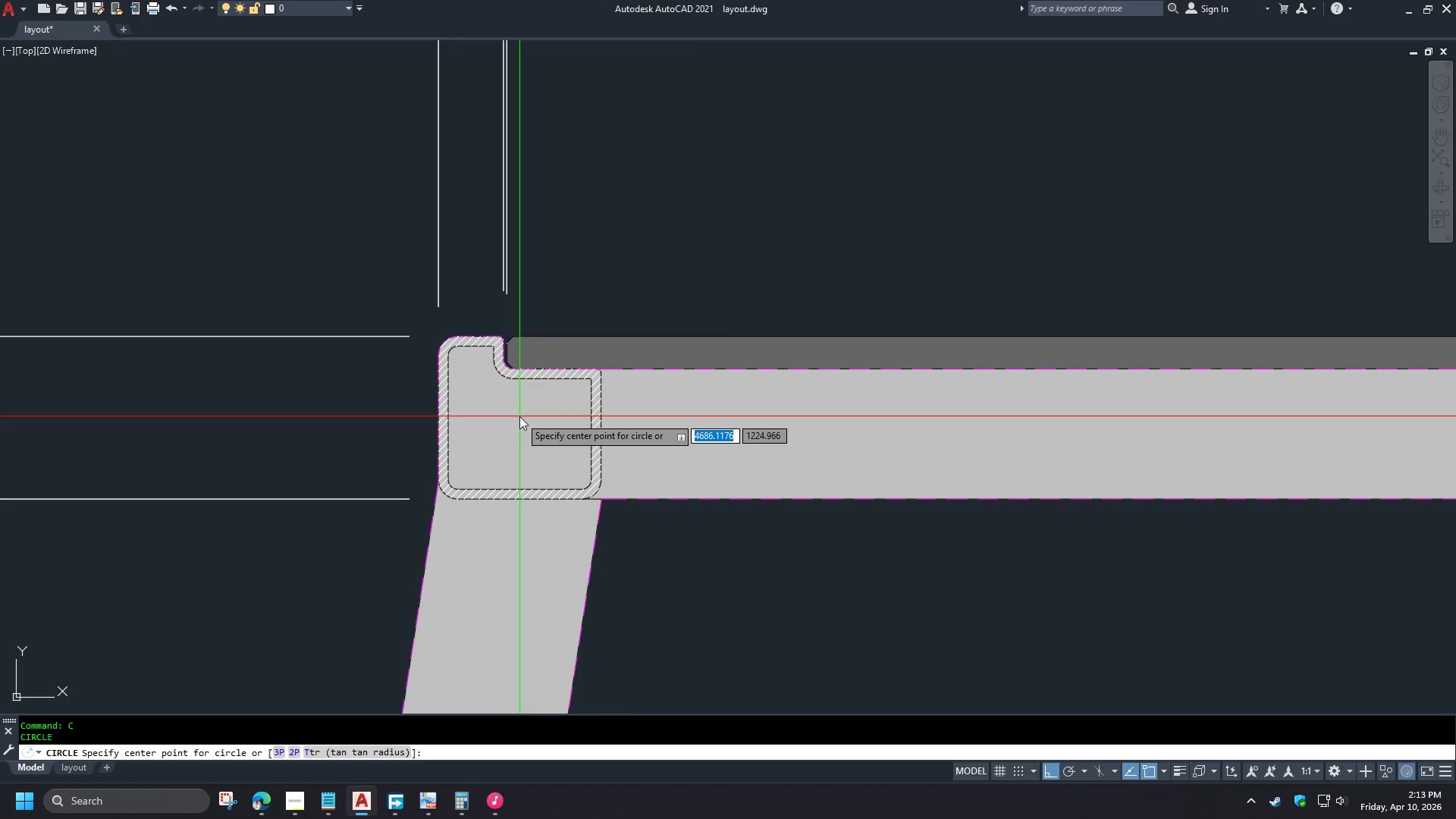 
right_click([519, 416])
 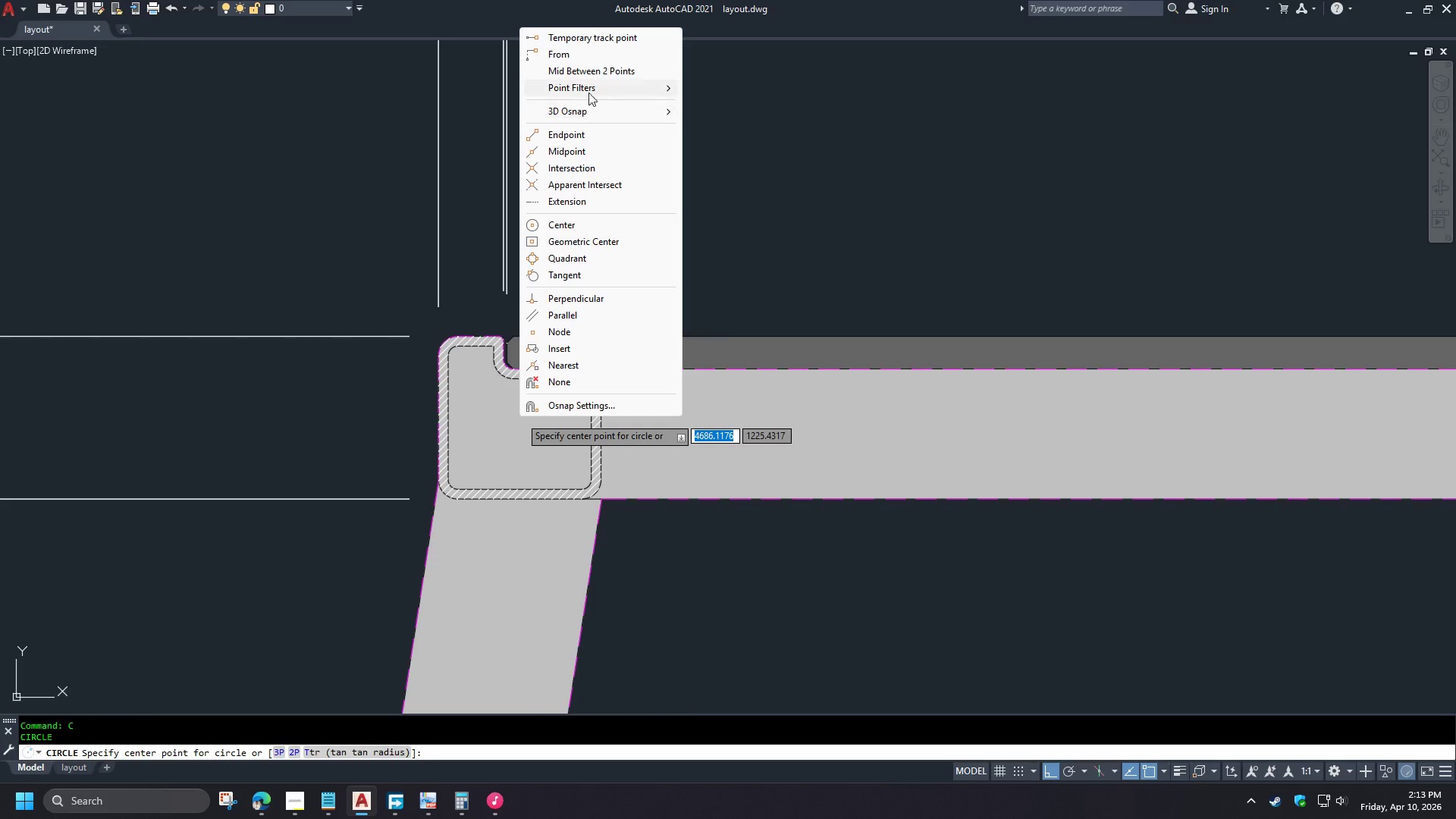 
scroll: coordinate [563, 573], scroll_direction: up, amount: 3.0
 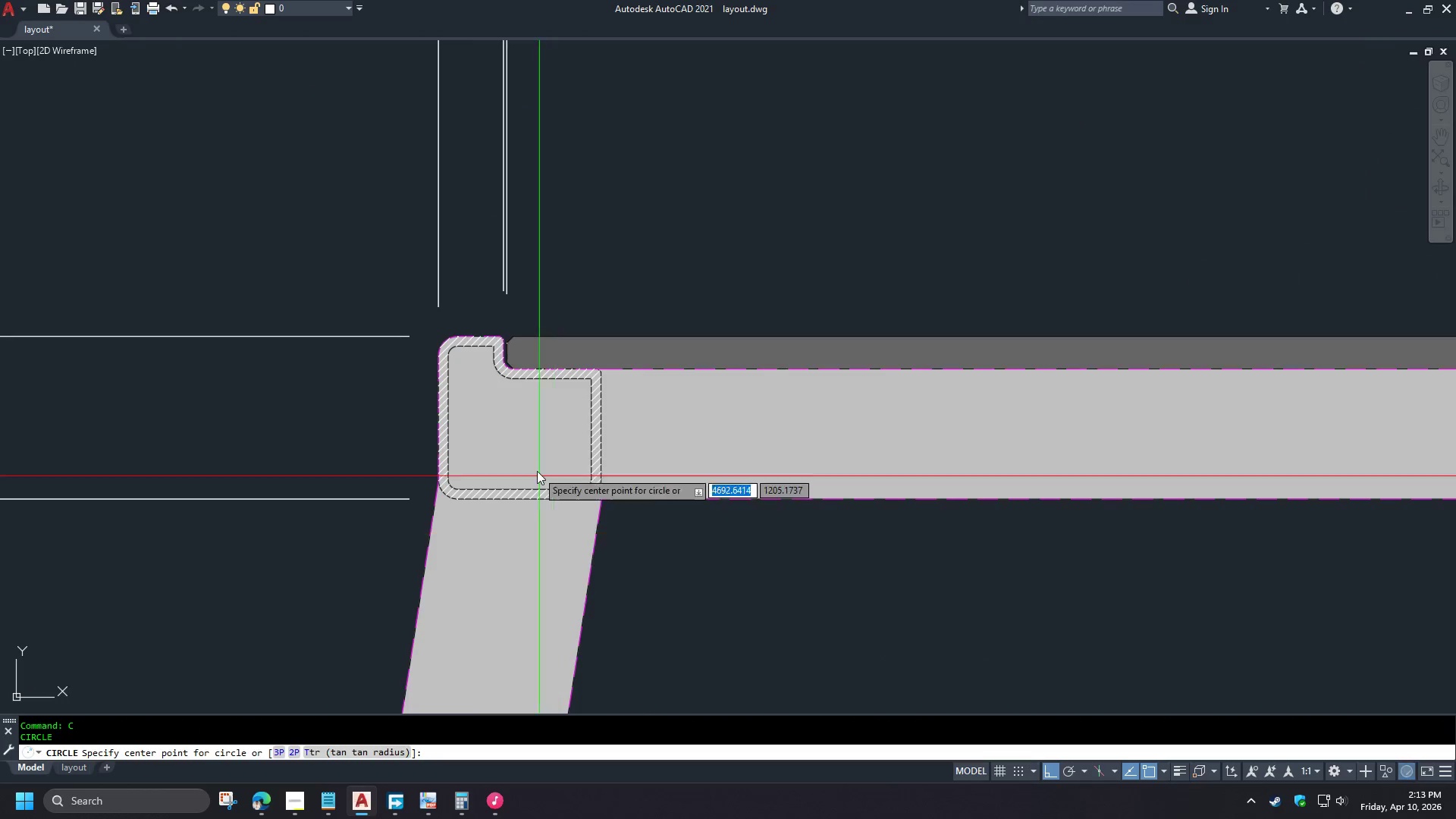 
left_click([579, 71])
 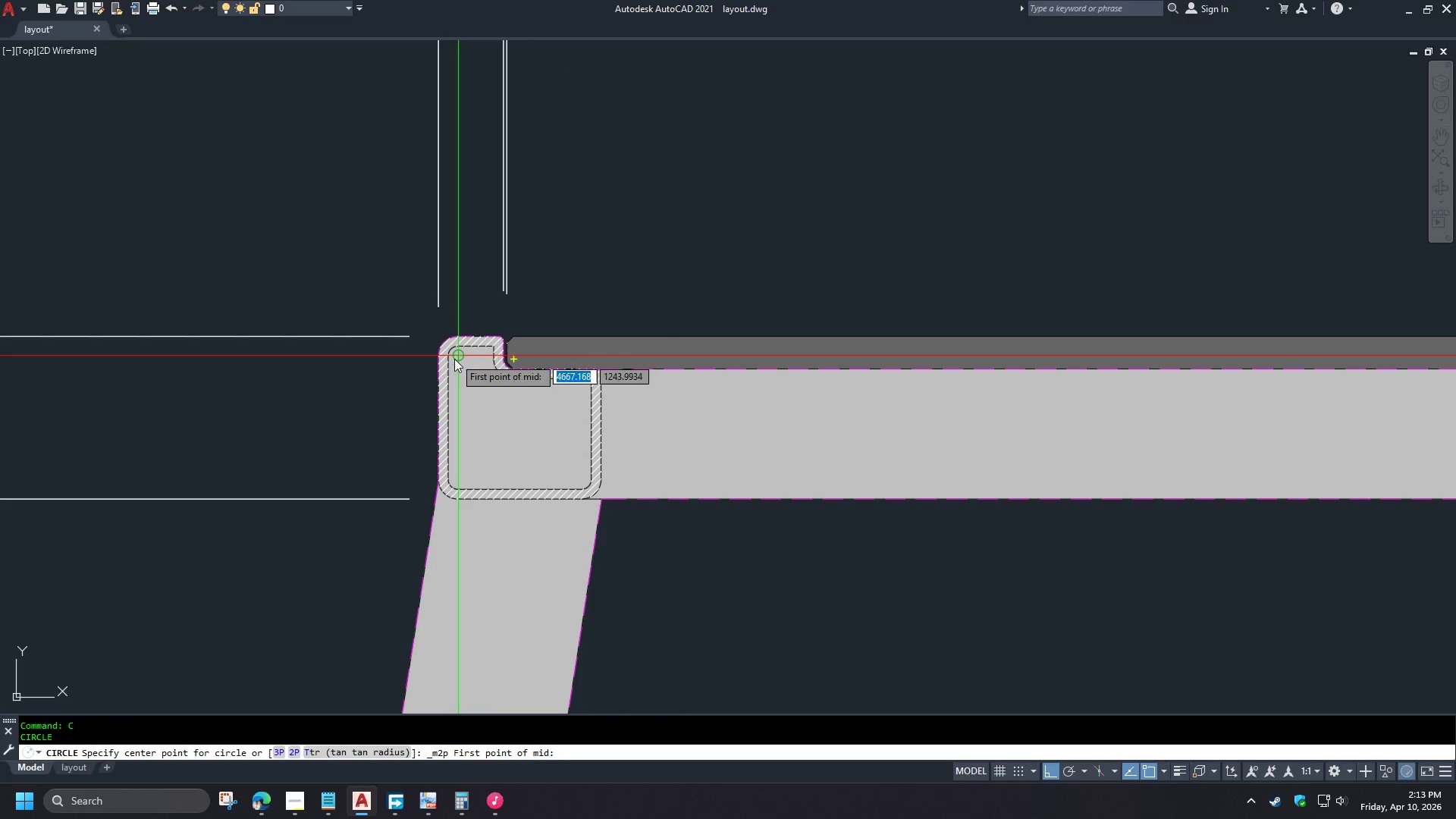 
left_click([454, 359])
 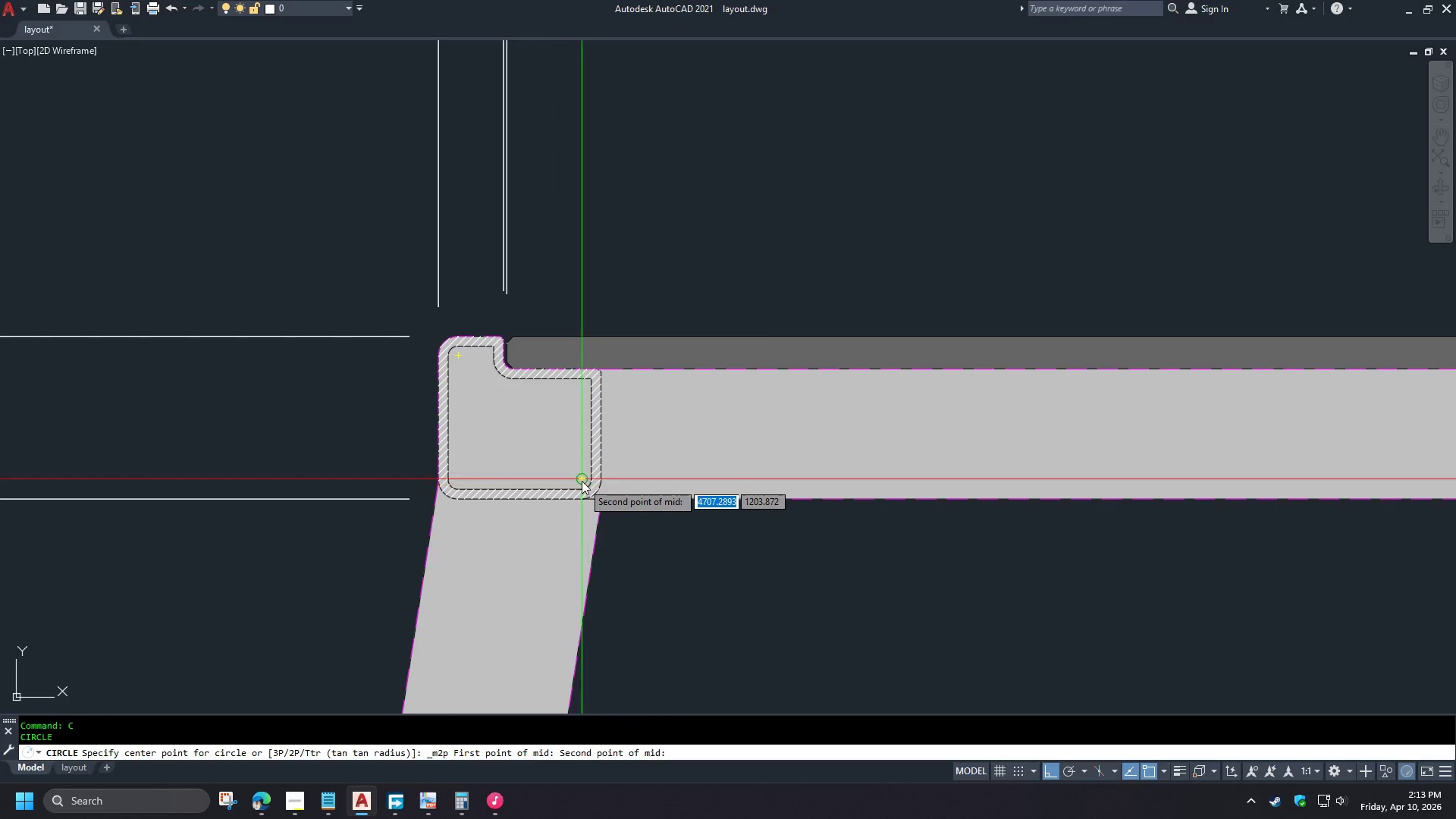 
left_click([582, 481])
 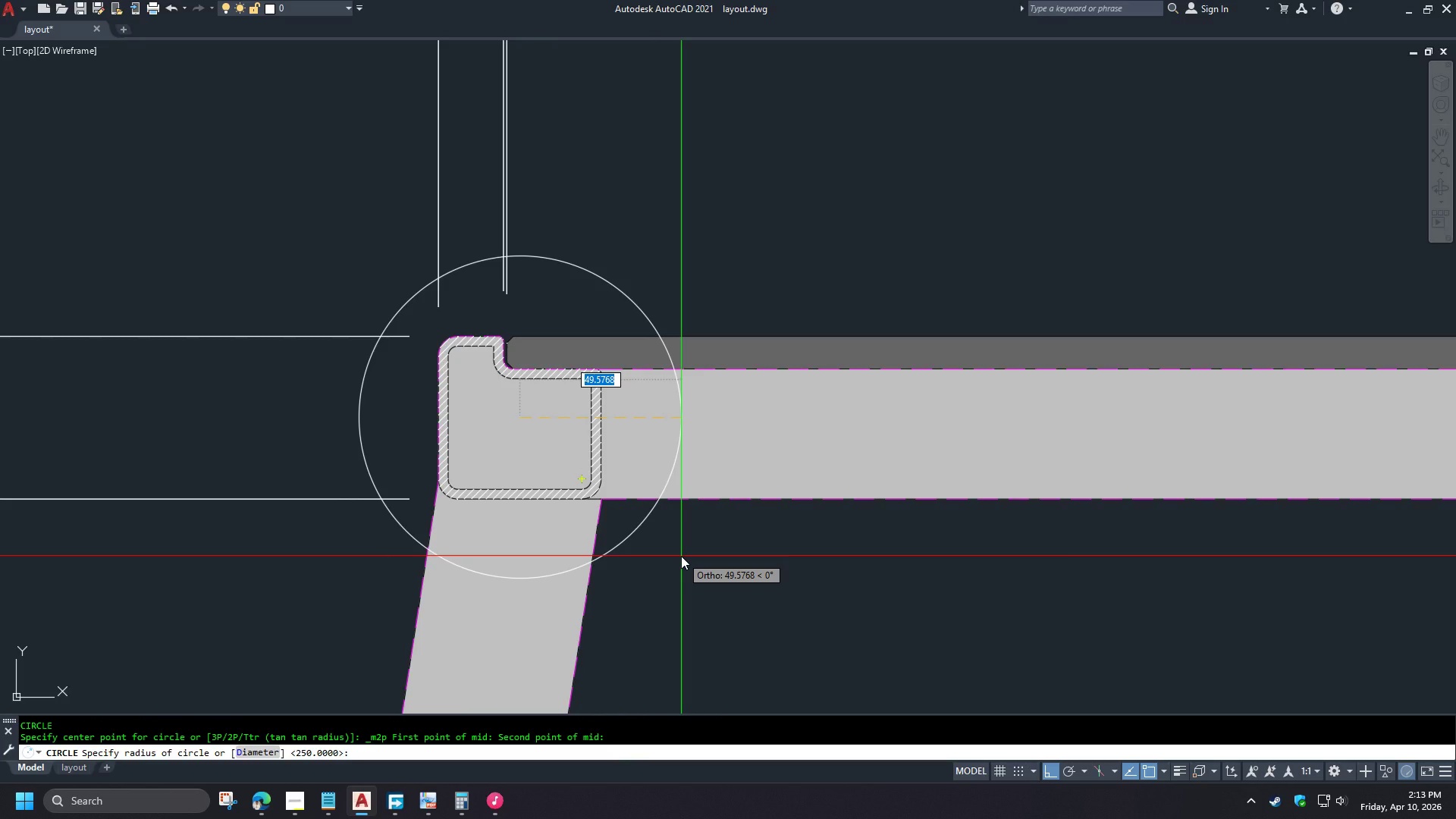 
key(Numpad5)
 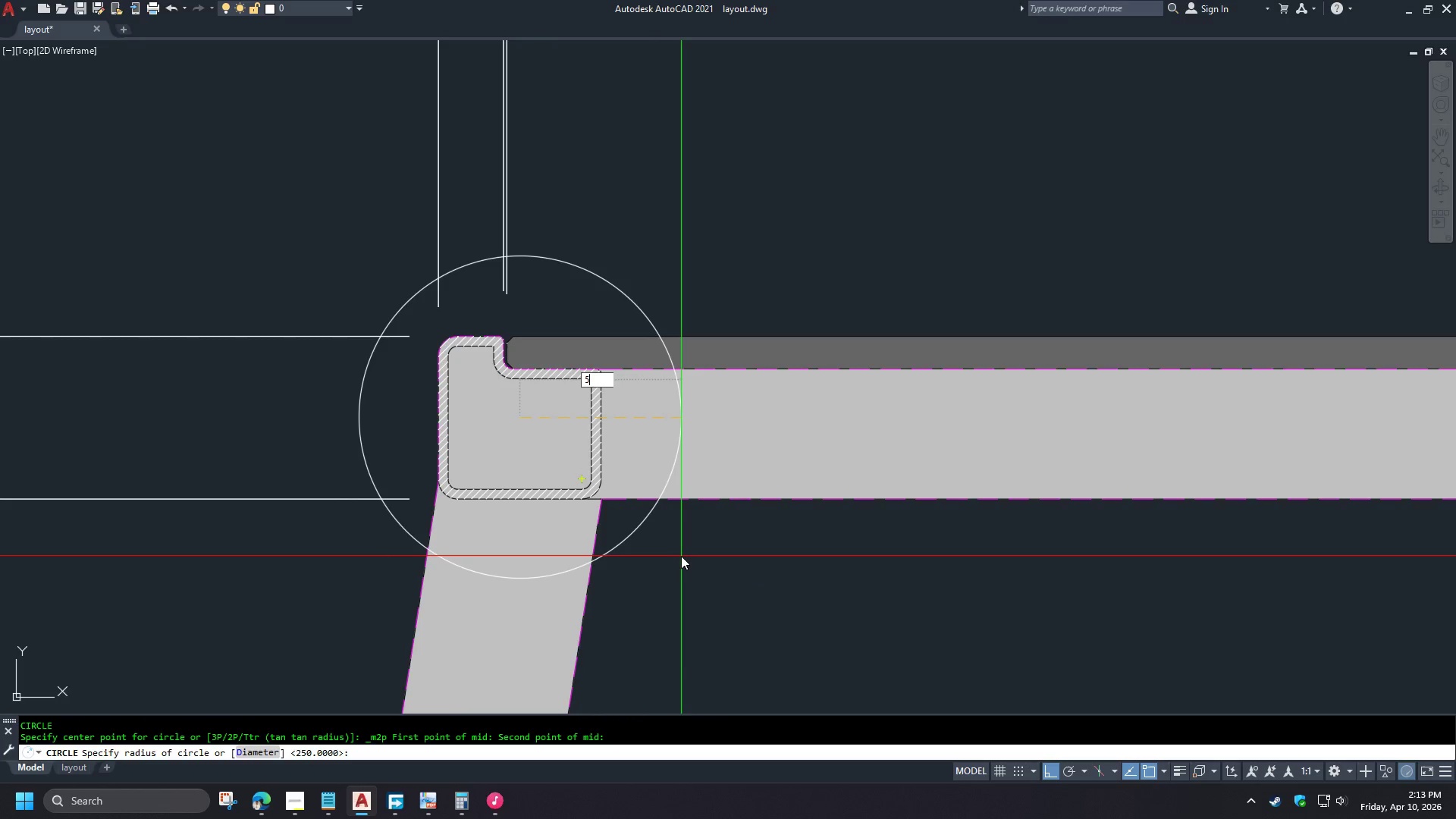 
key(Numpad0)
 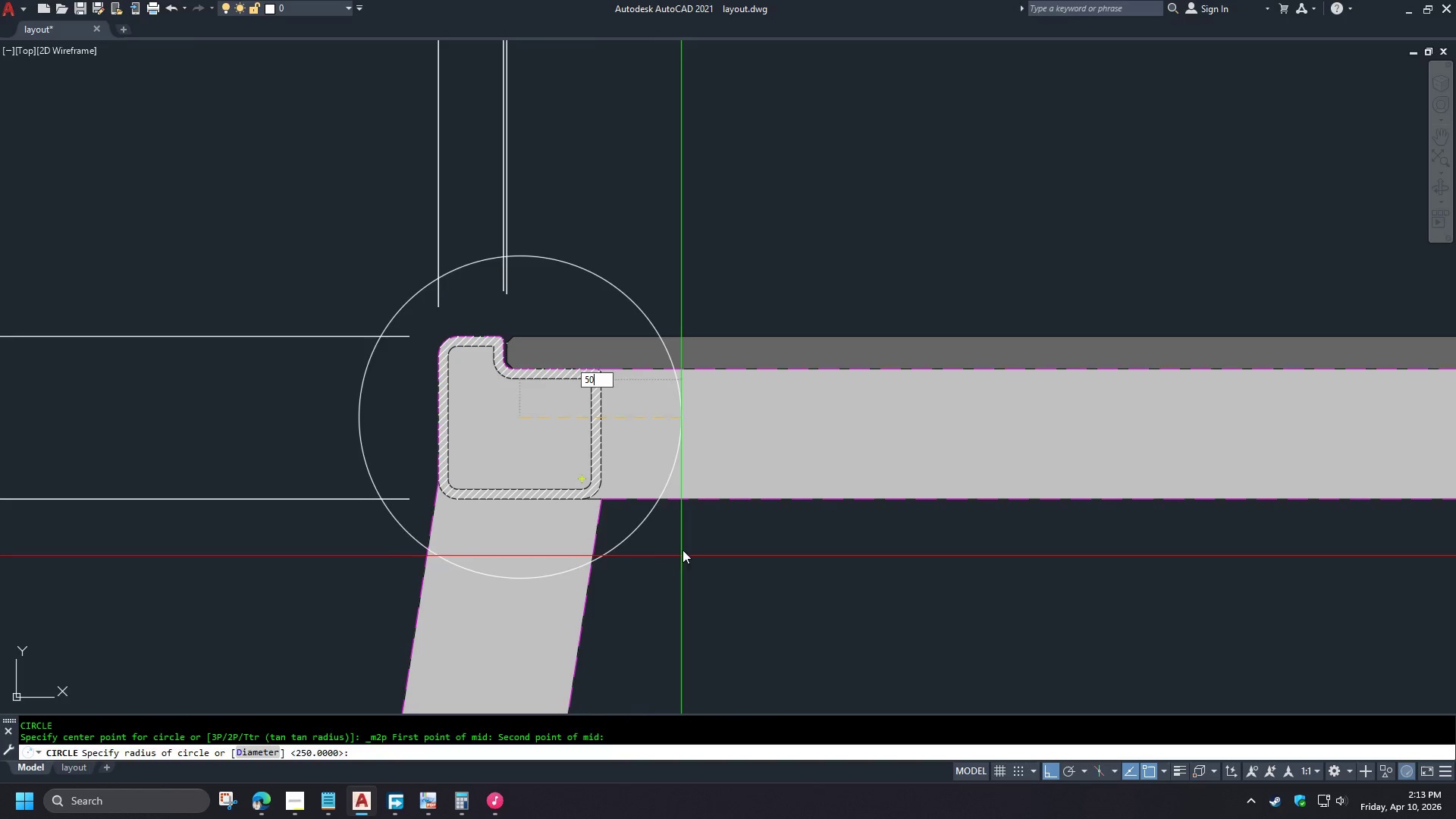 
key(NumpadEnter)
 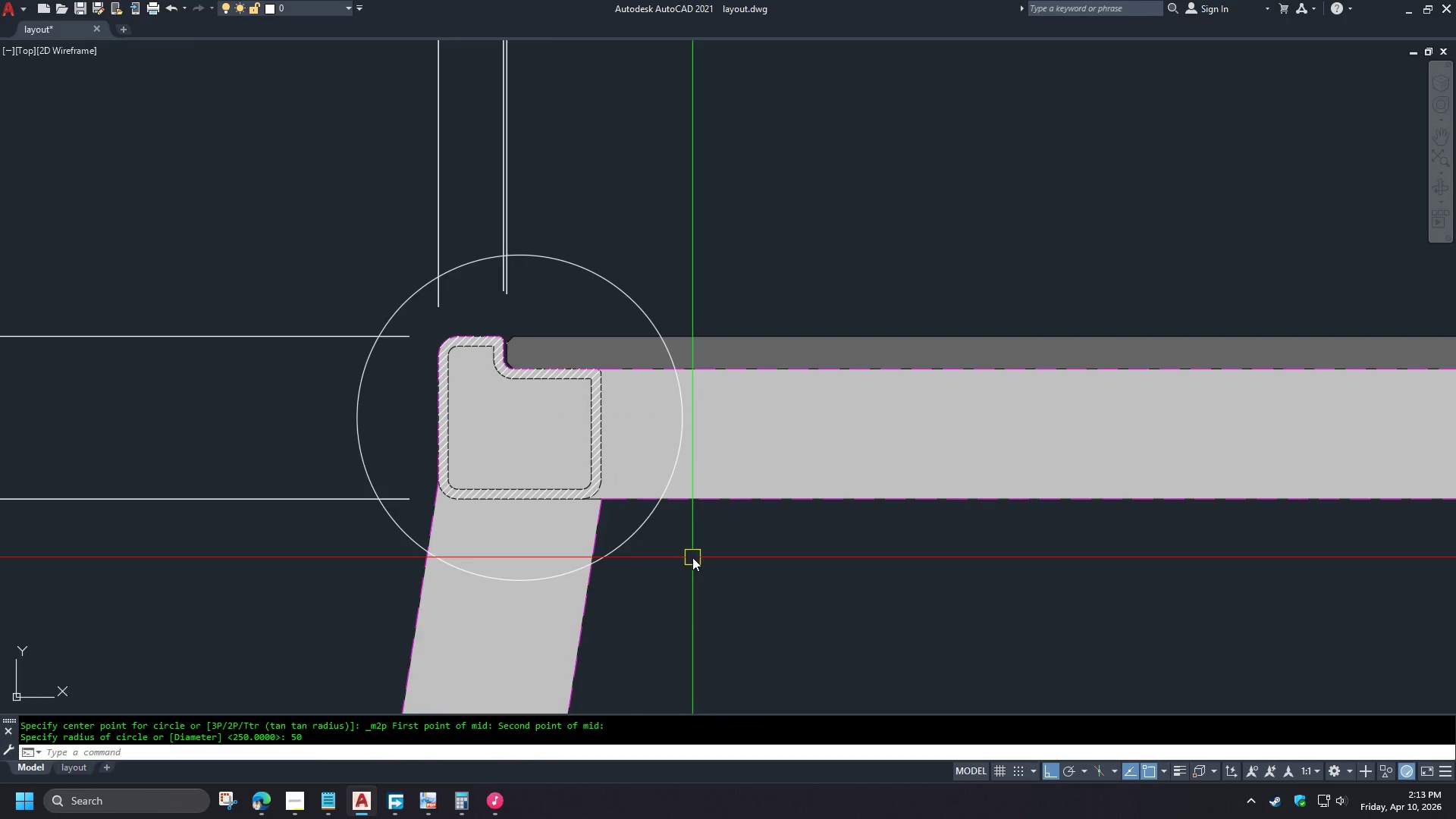 
scroll: coordinate [667, 532], scroll_direction: down, amount: 3.0
 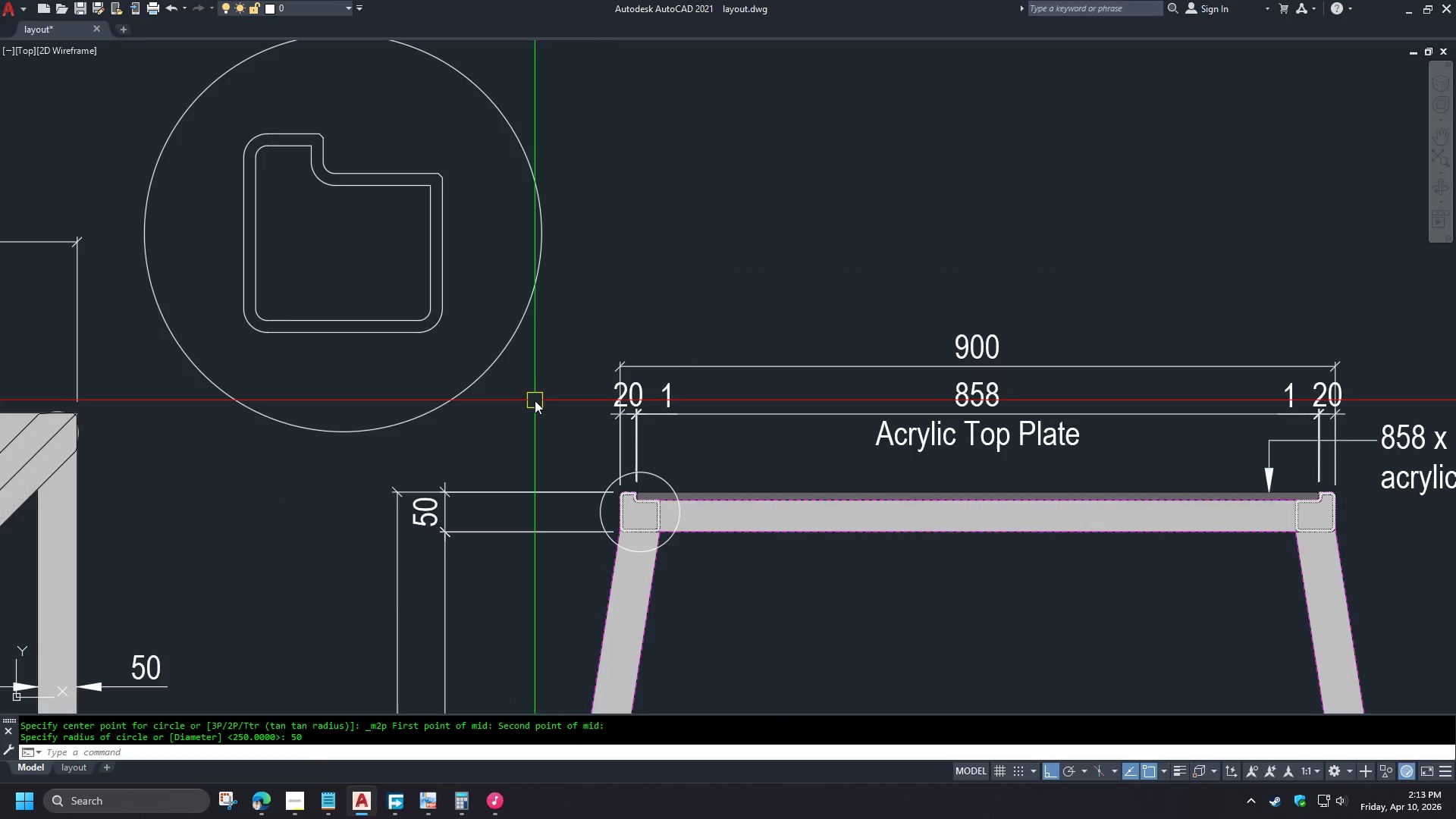 
scroll: coordinate [553, 410], scroll_direction: up, amount: 1.0
 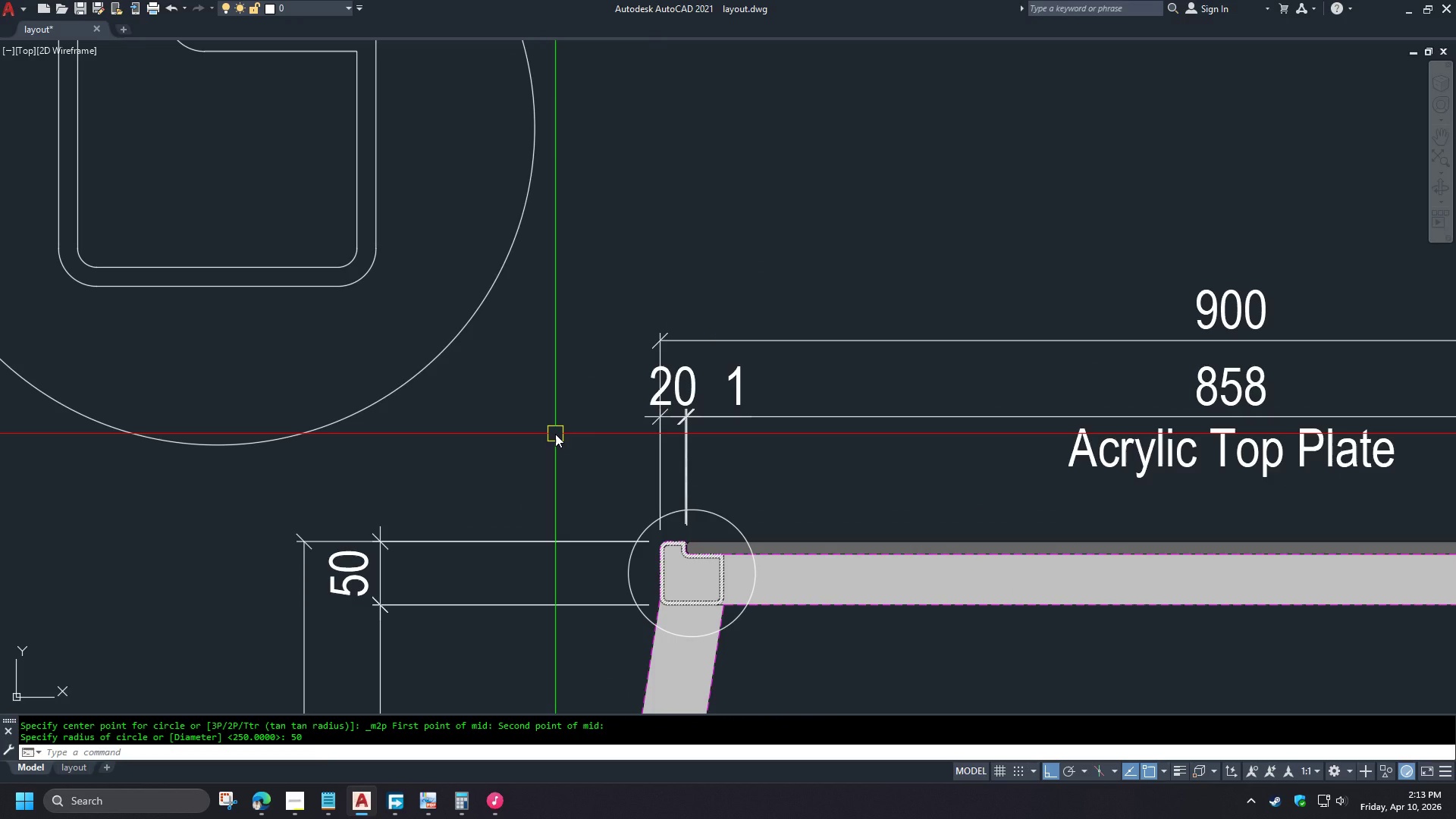 
key(L)
 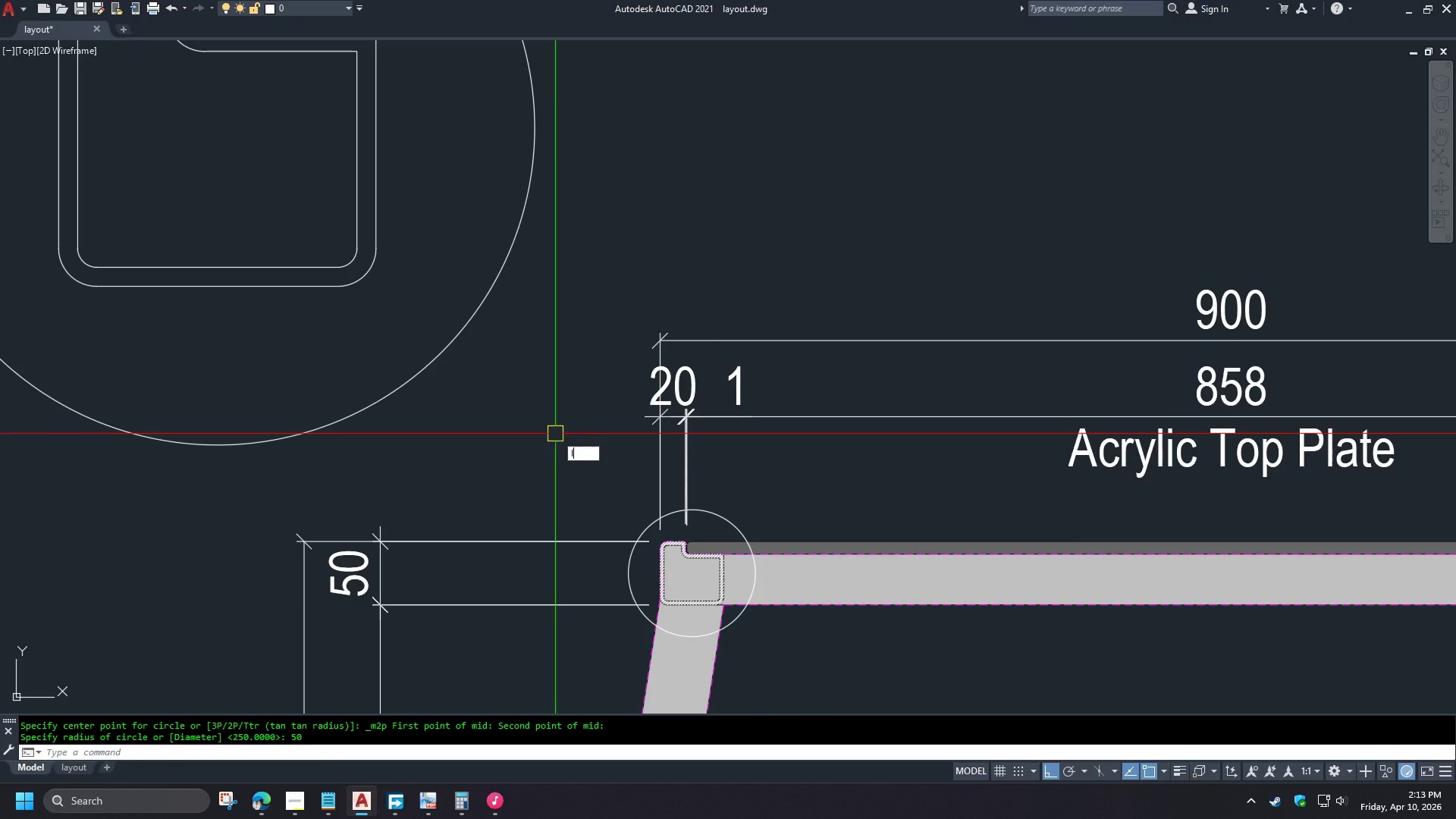 
key(Space)
 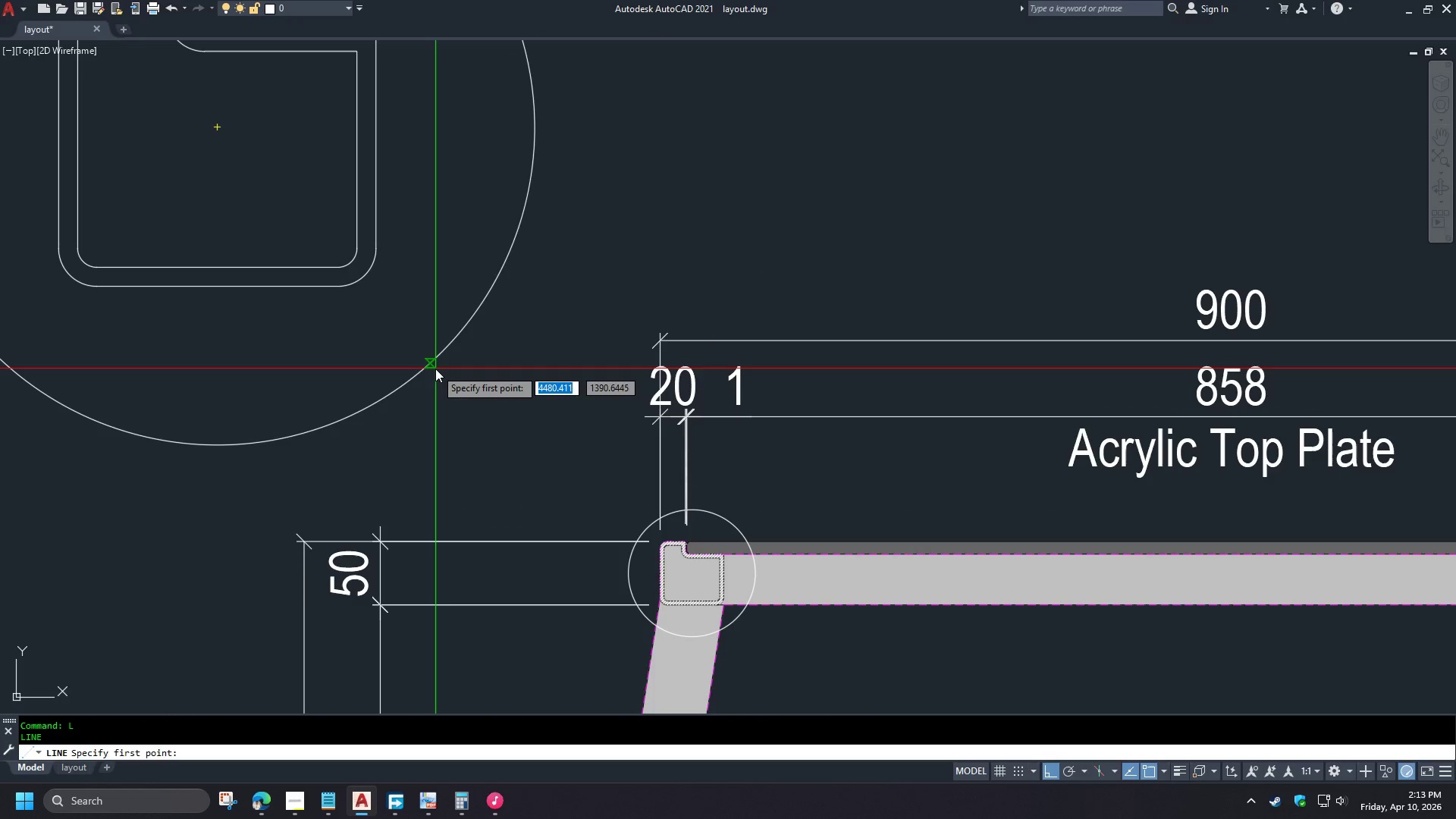 
type(cen )
 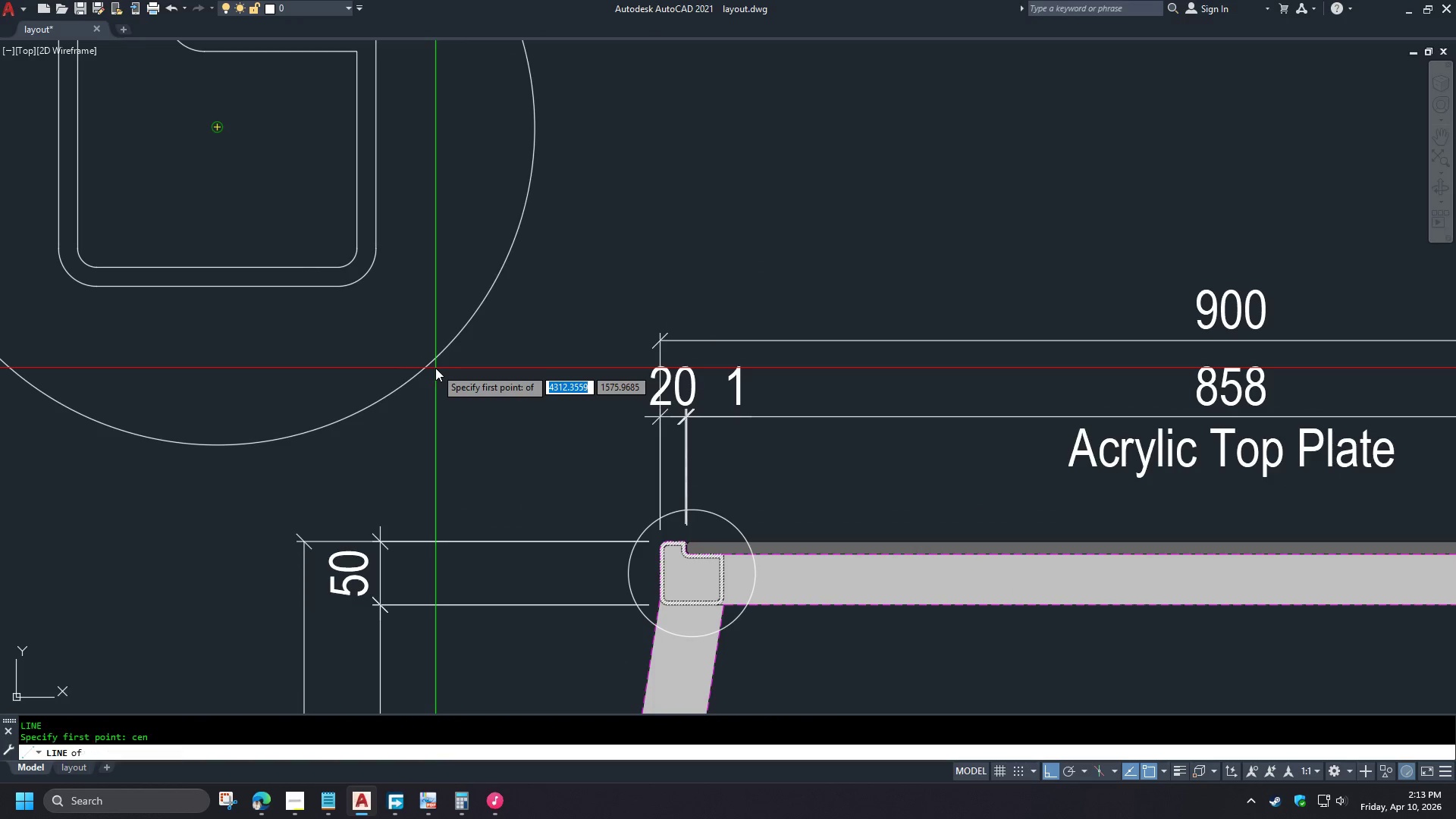 
left_click([435, 368])
 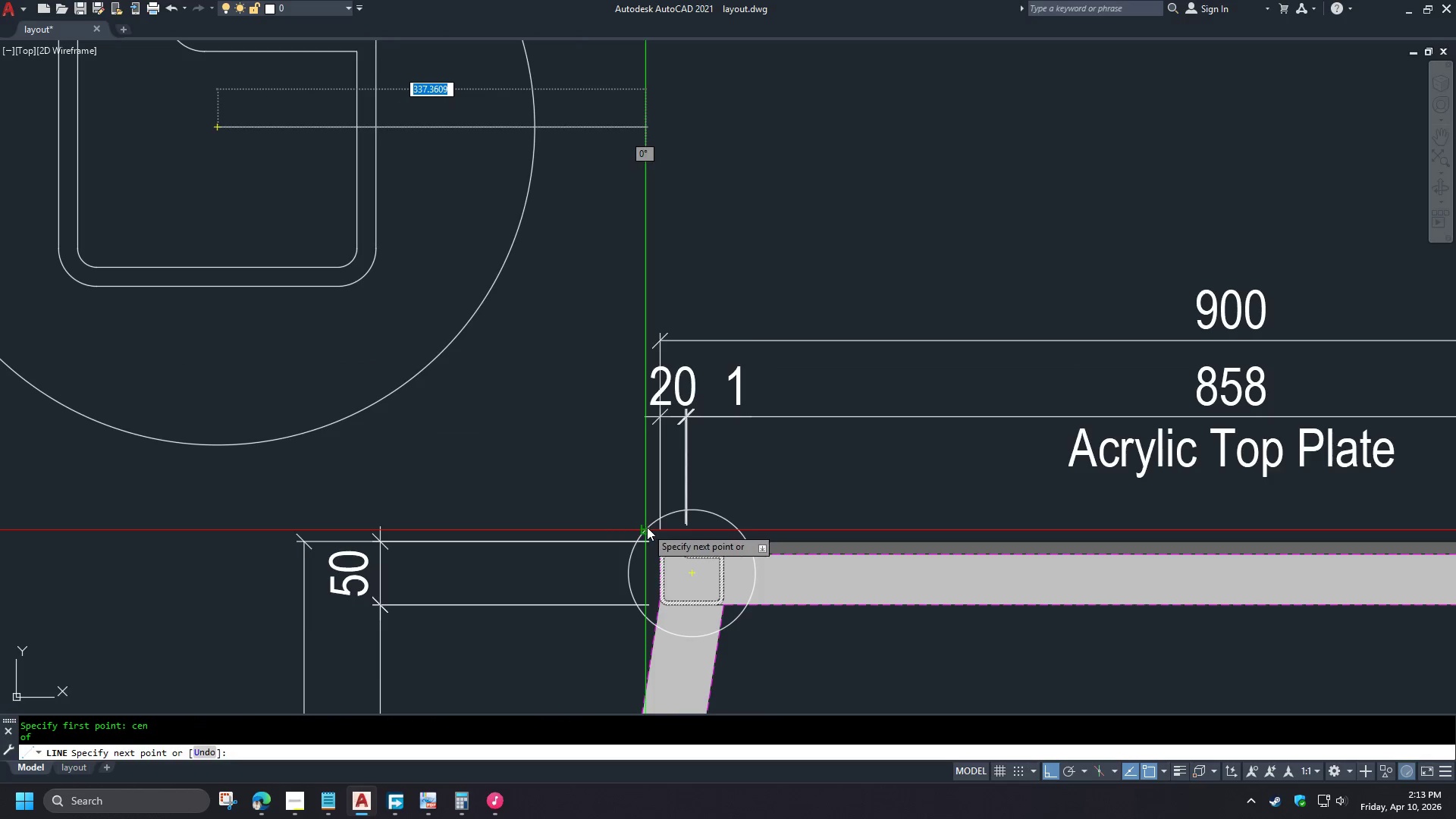 
left_click([648, 527])
 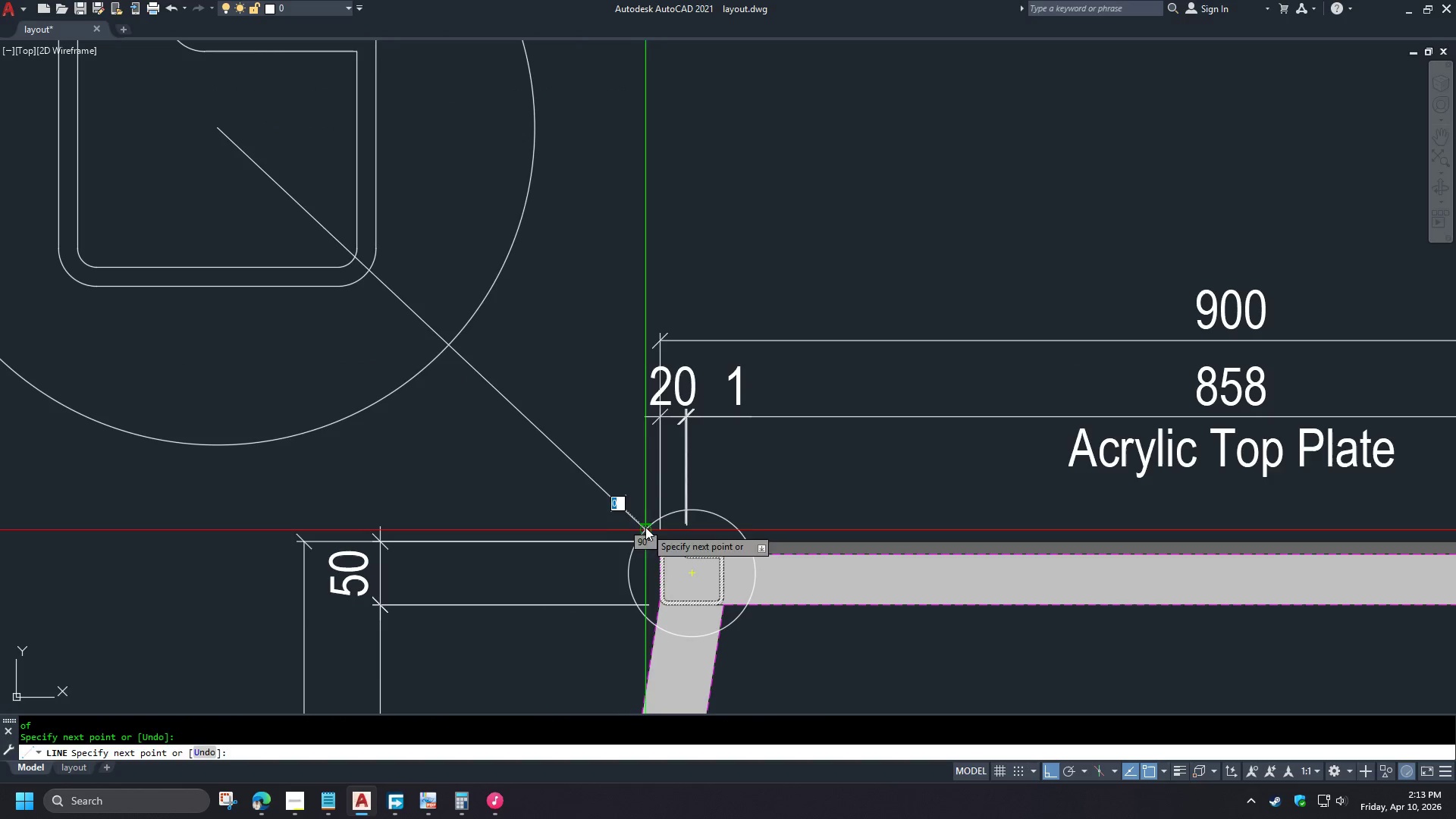 
type( tr )
 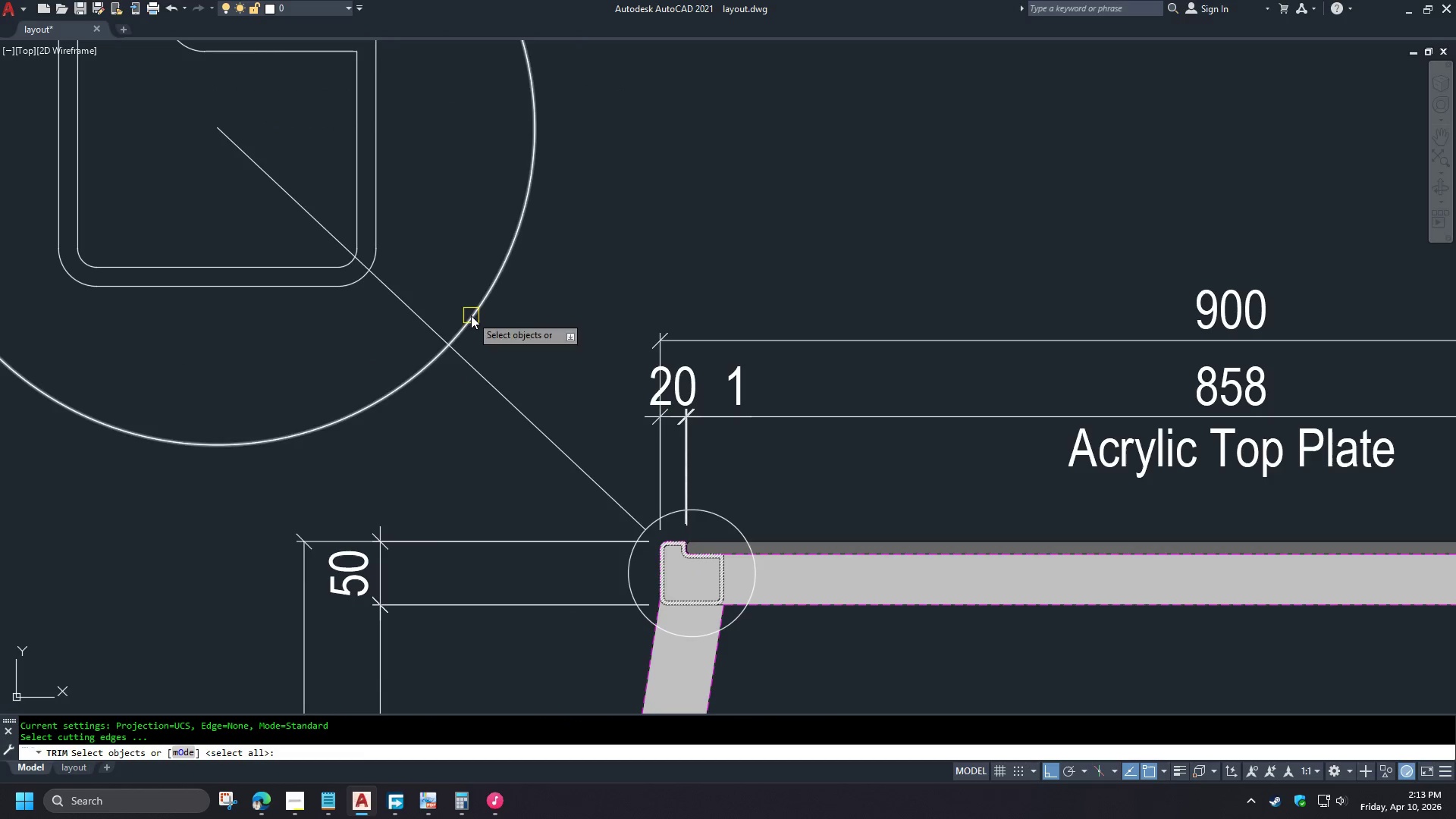 
left_click([471, 315])
 